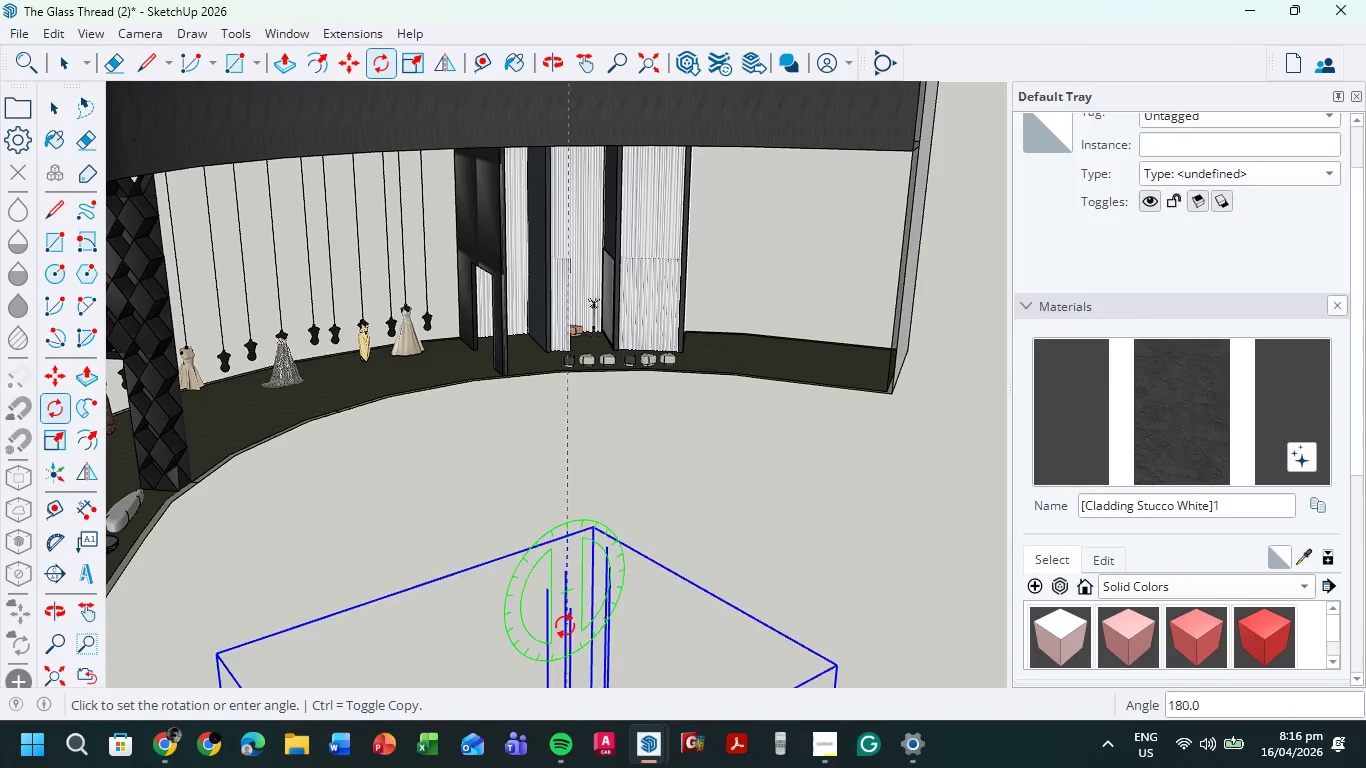 
left_click([563, 628])
 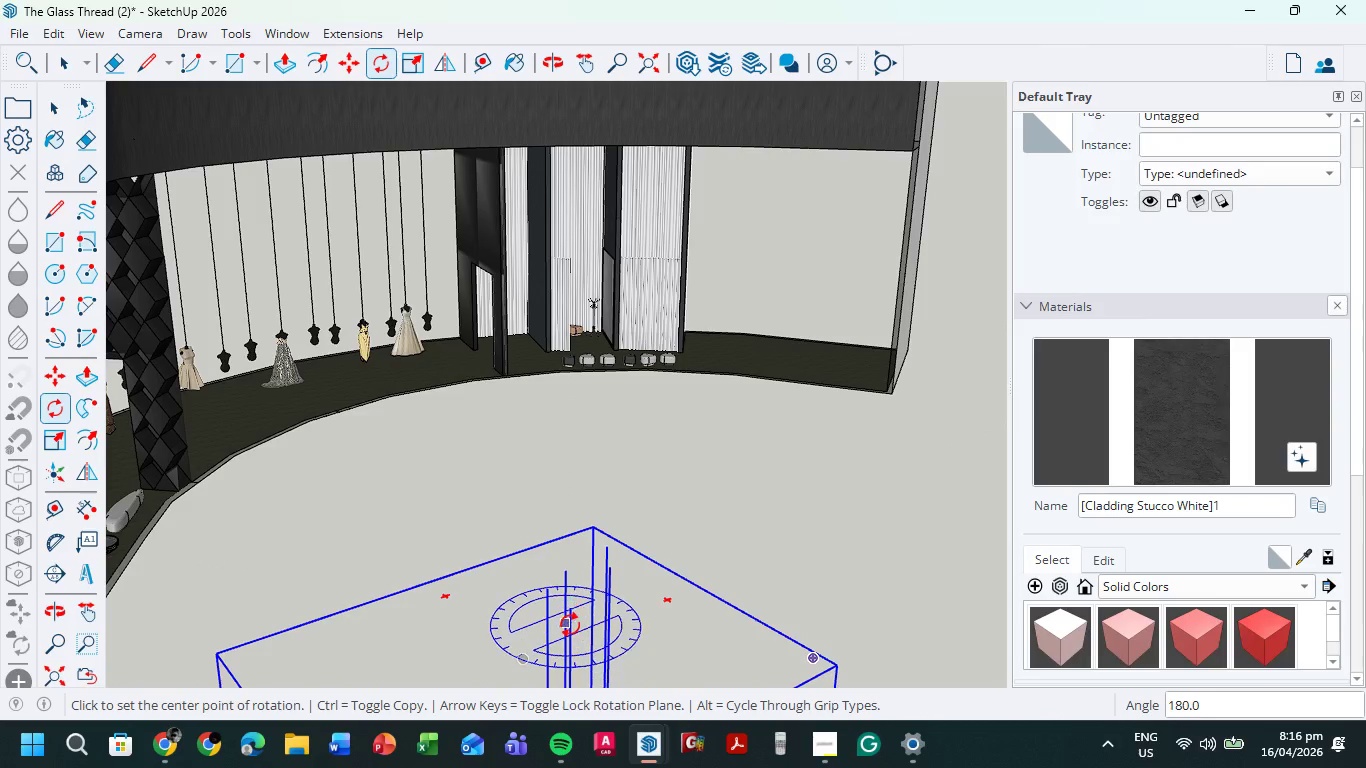 
key(M)
 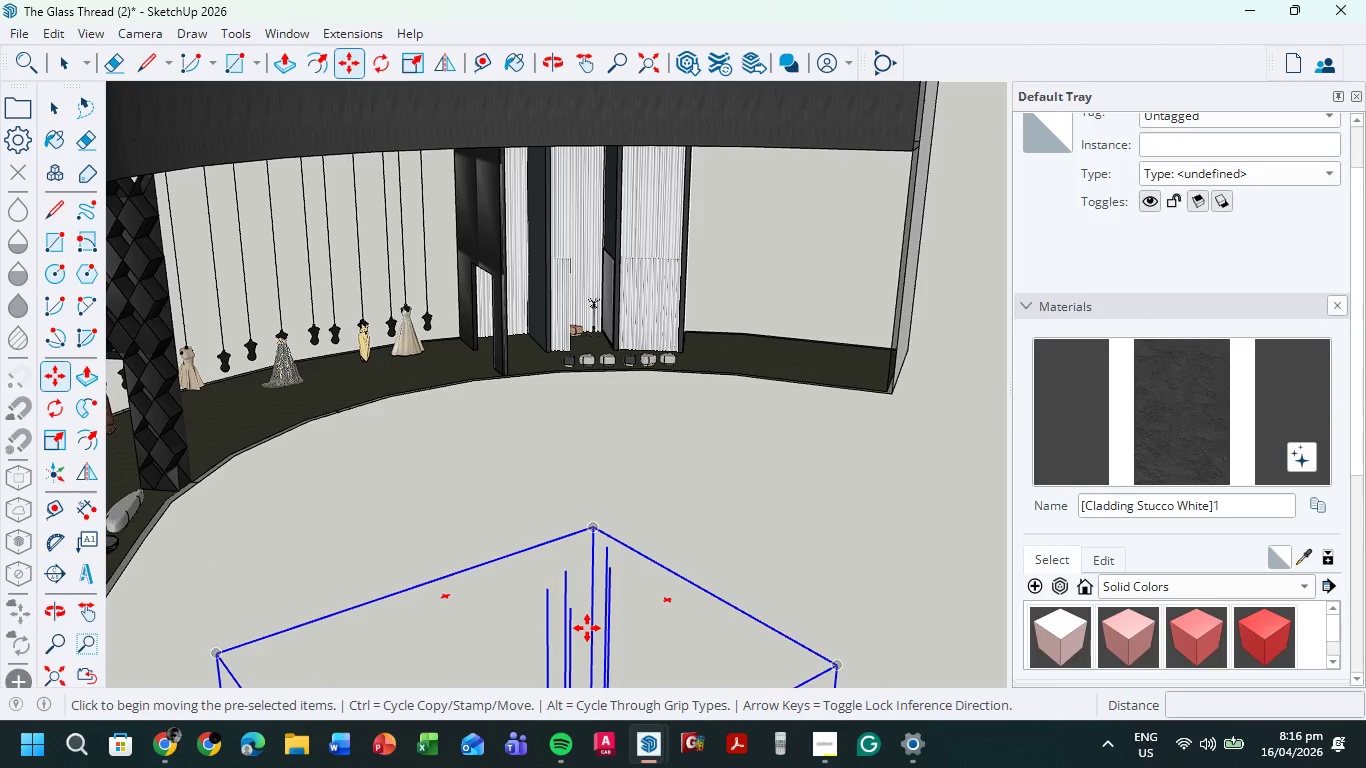 
left_click([587, 628])
 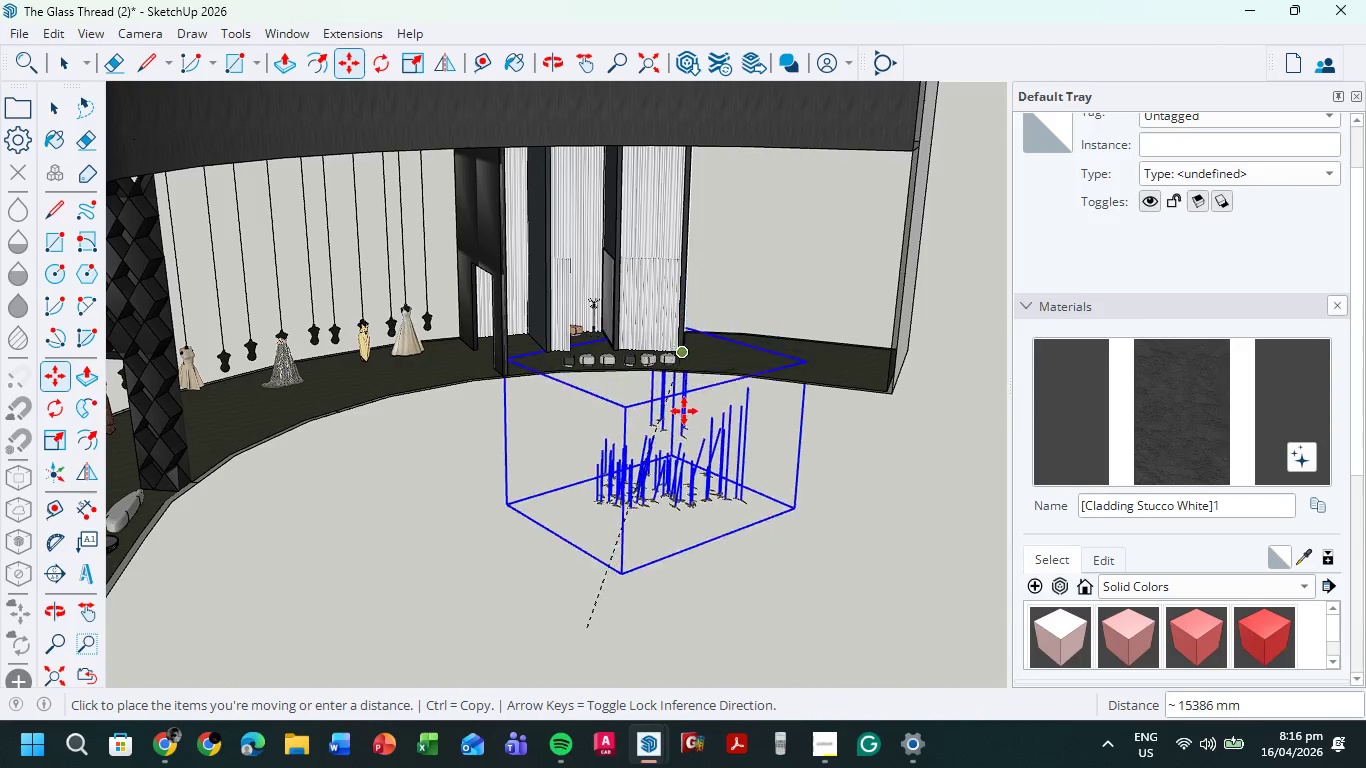 
left_click([676, 464])
 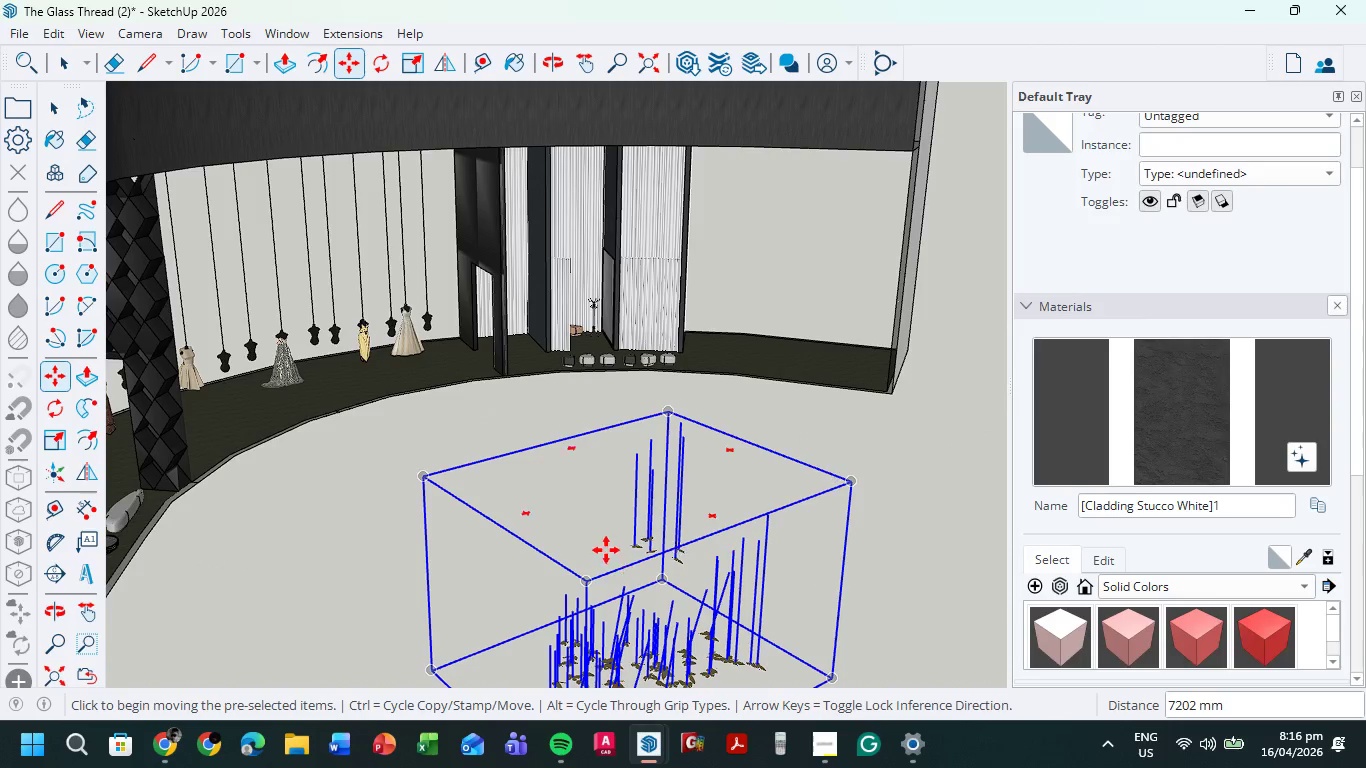 
hold_key(key=ShiftLeft, duration=0.36)
 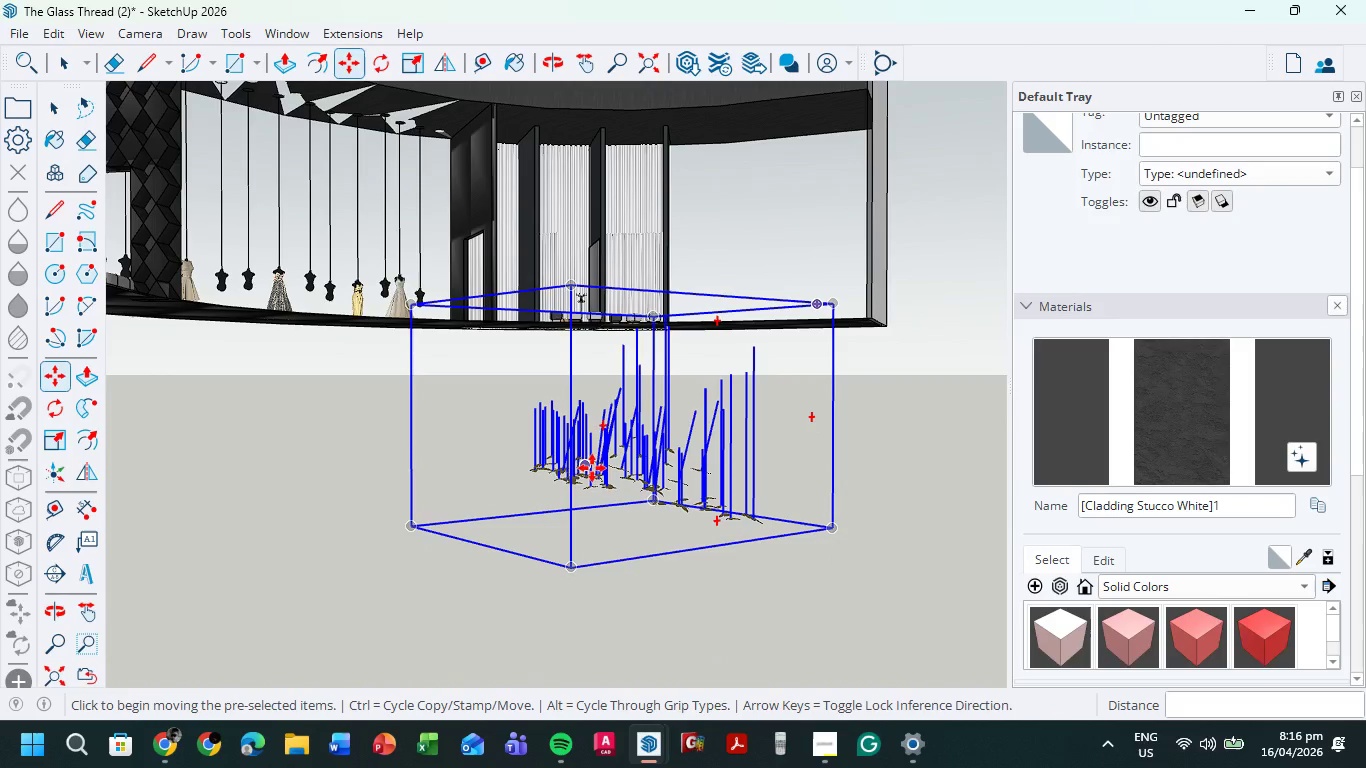 
scroll: coordinate [603, 477], scroll_direction: up, amount: 5.0
 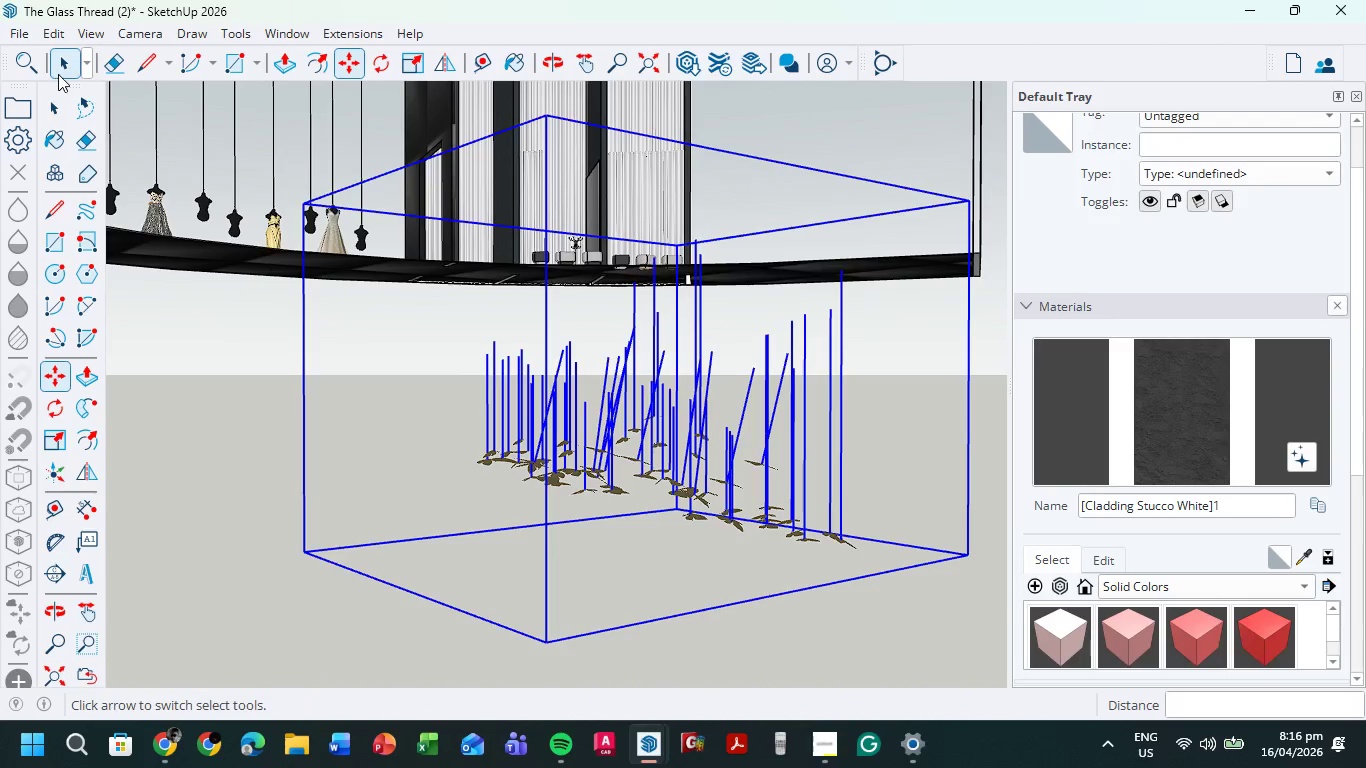 
left_click([62, 66])
 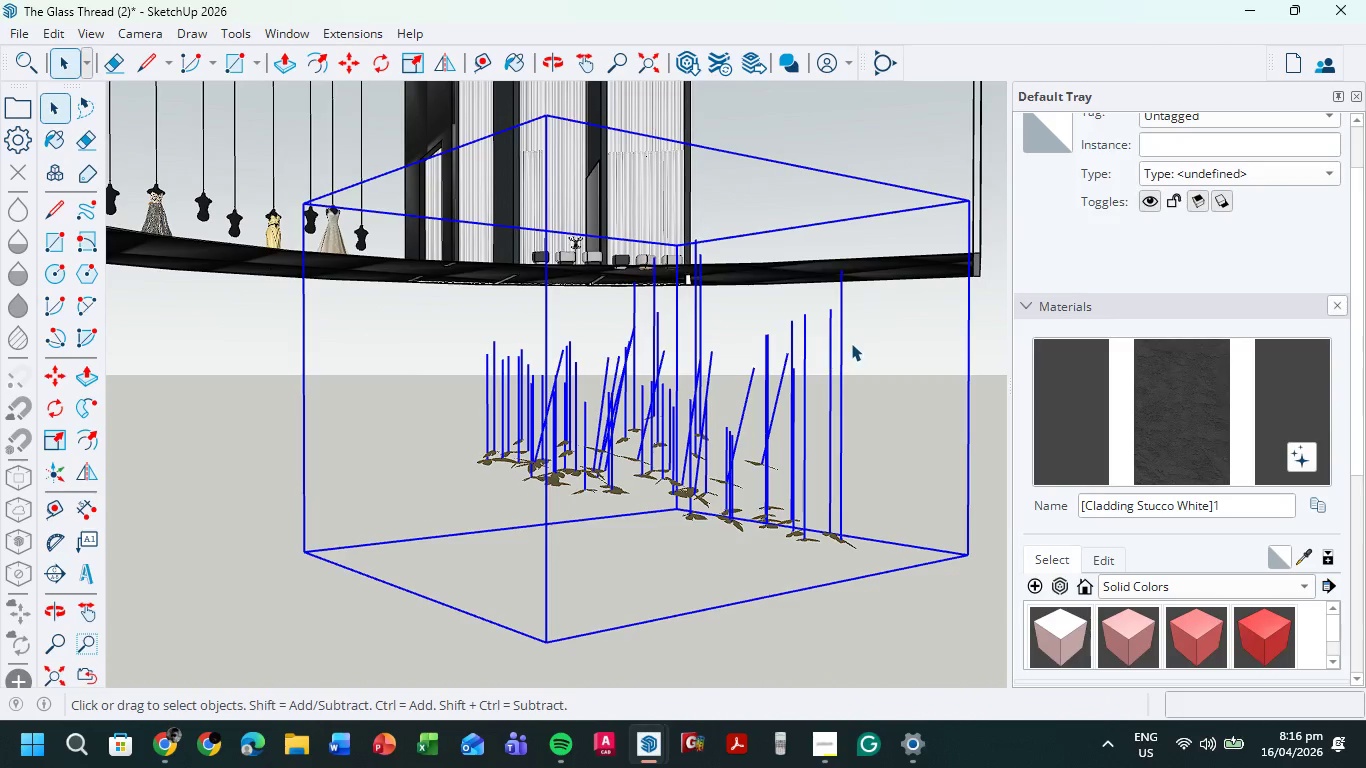 
double_click([854, 352])
 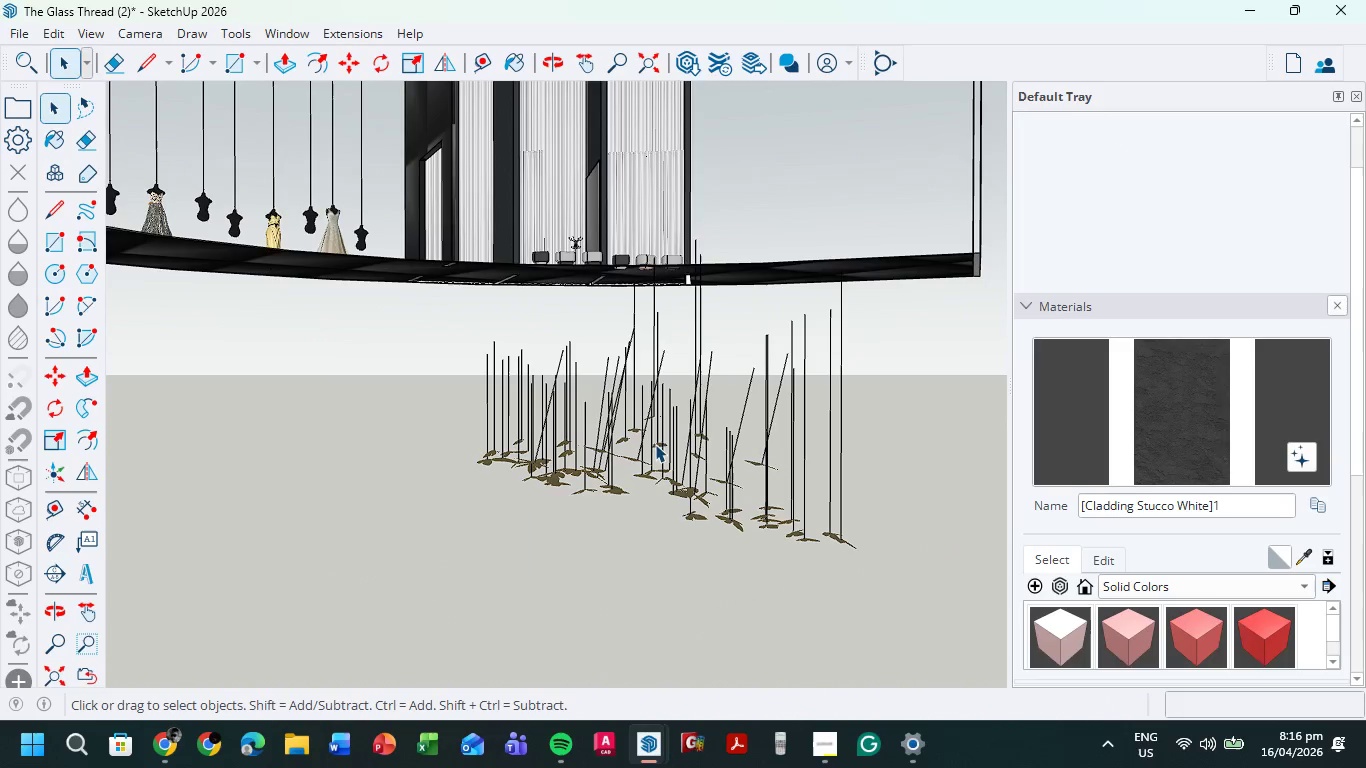 
left_click([632, 422])
 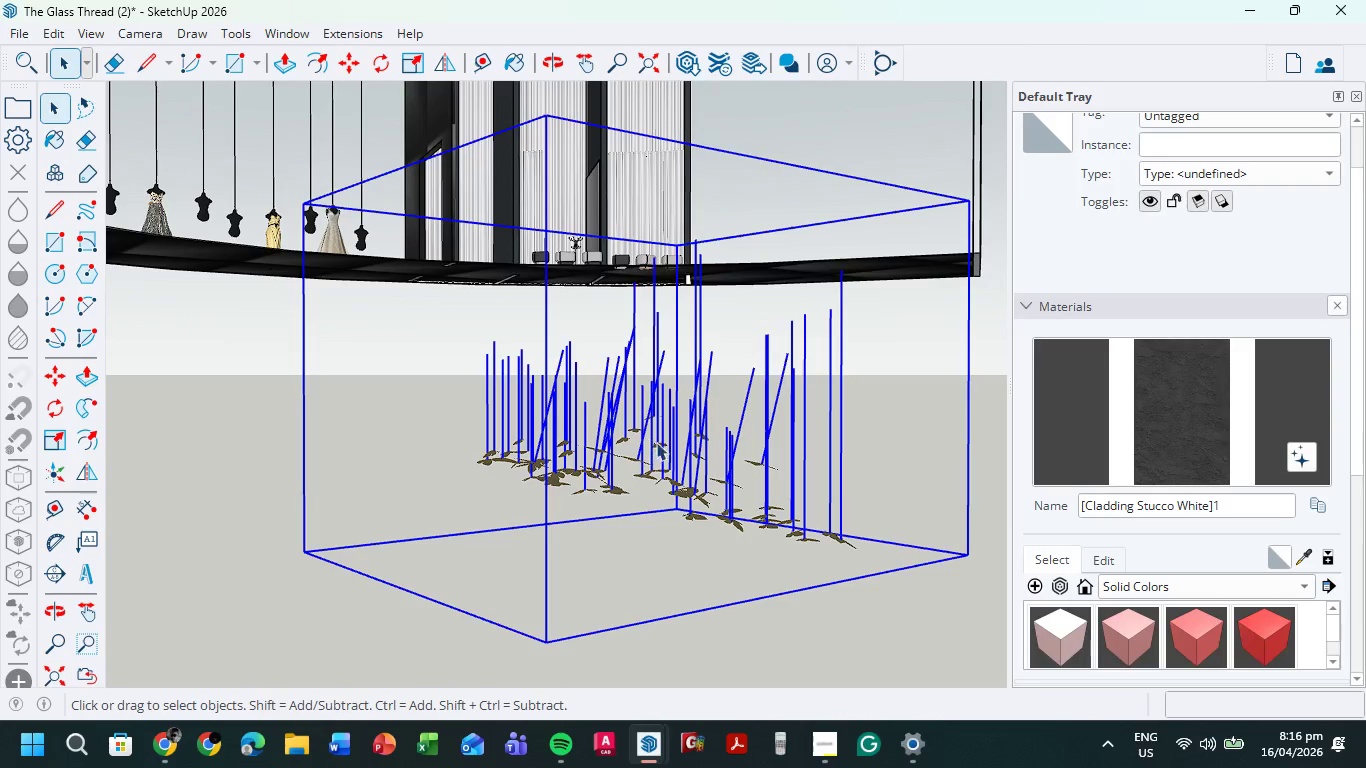 
key(M)
 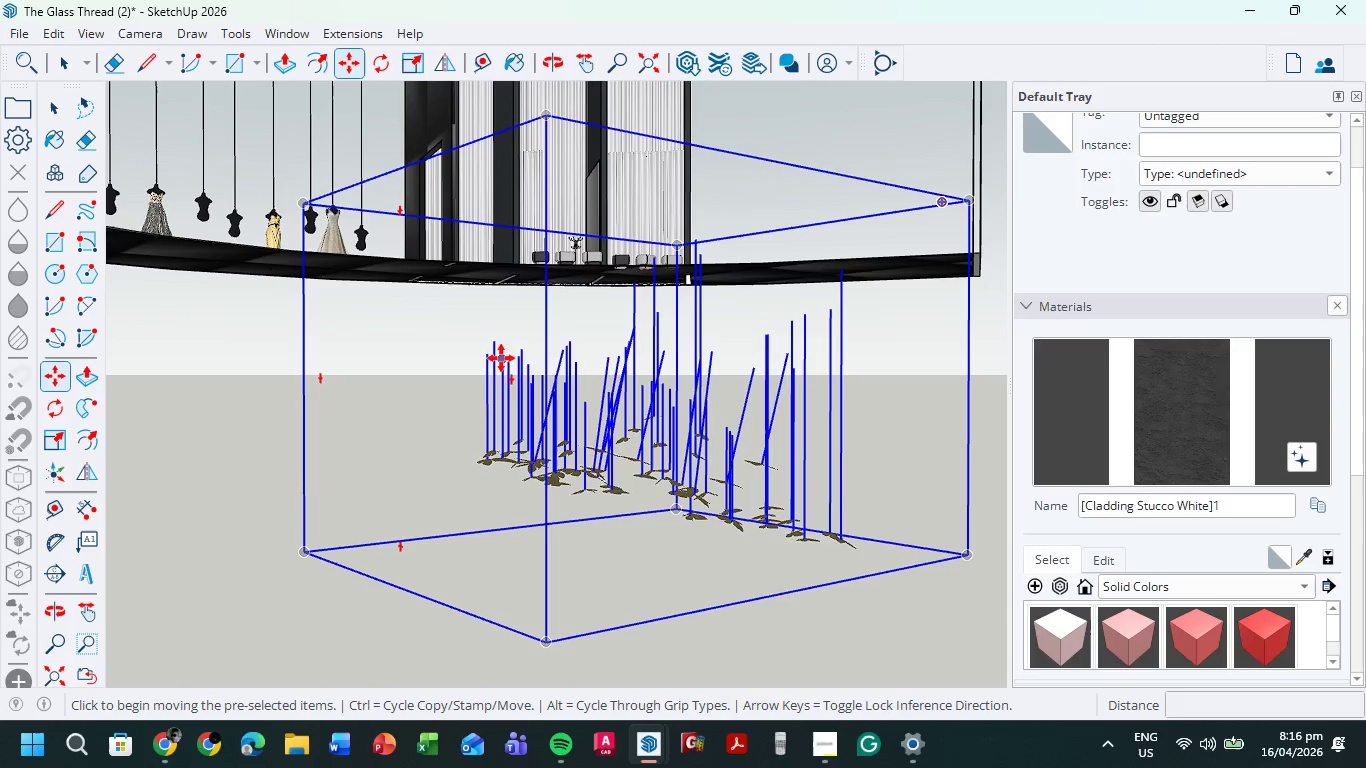 
scroll: coordinate [494, 341], scroll_direction: up, amount: 5.0
 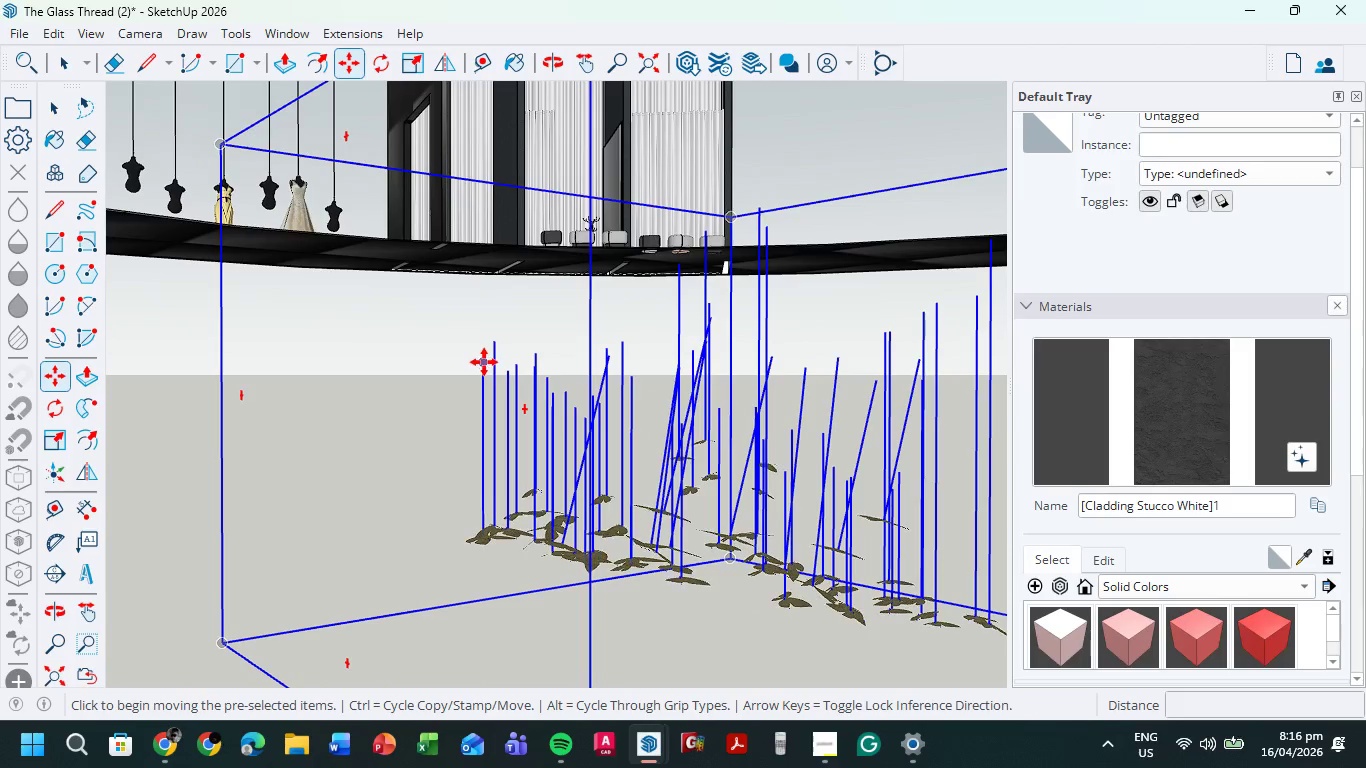 
left_click([484, 363])
 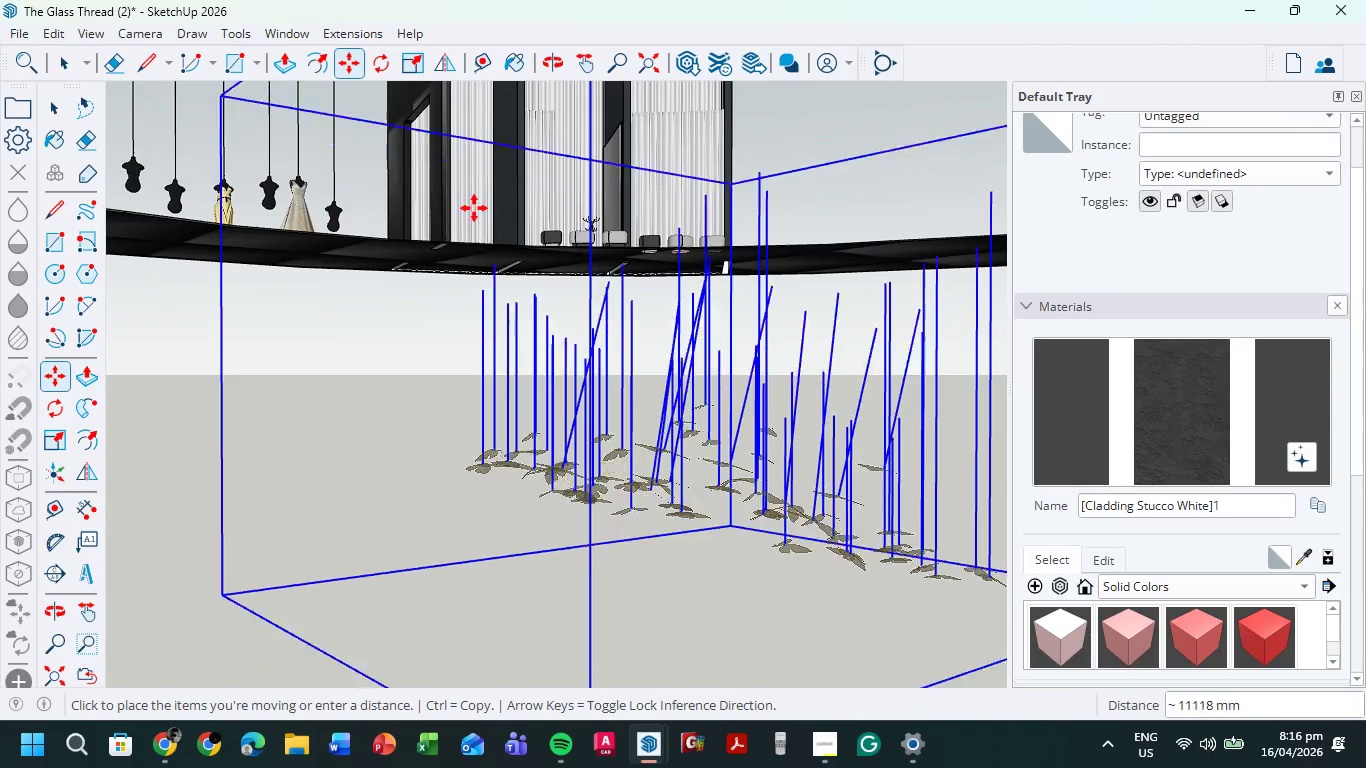 
scroll: coordinate [472, 208], scroll_direction: down, amount: 5.0
 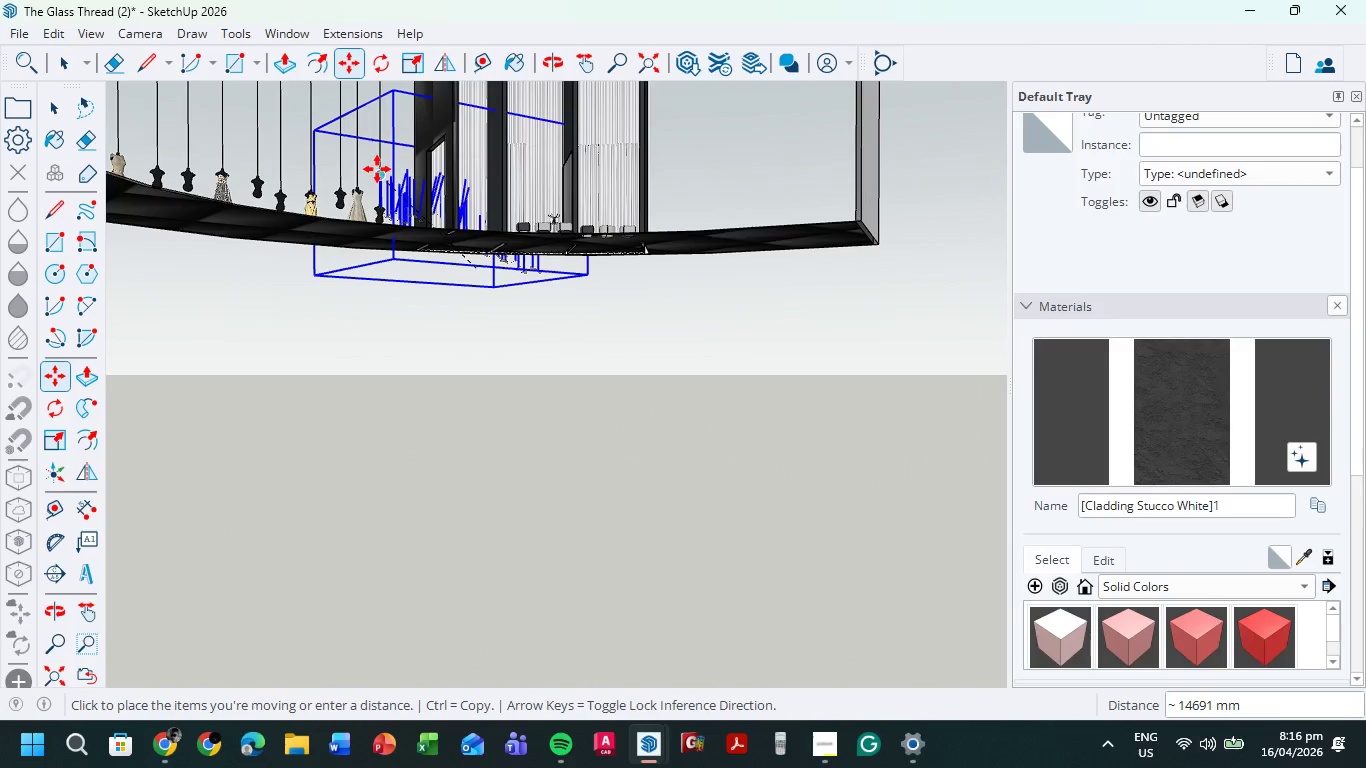 
hold_key(key=ShiftLeft, duration=0.52)
 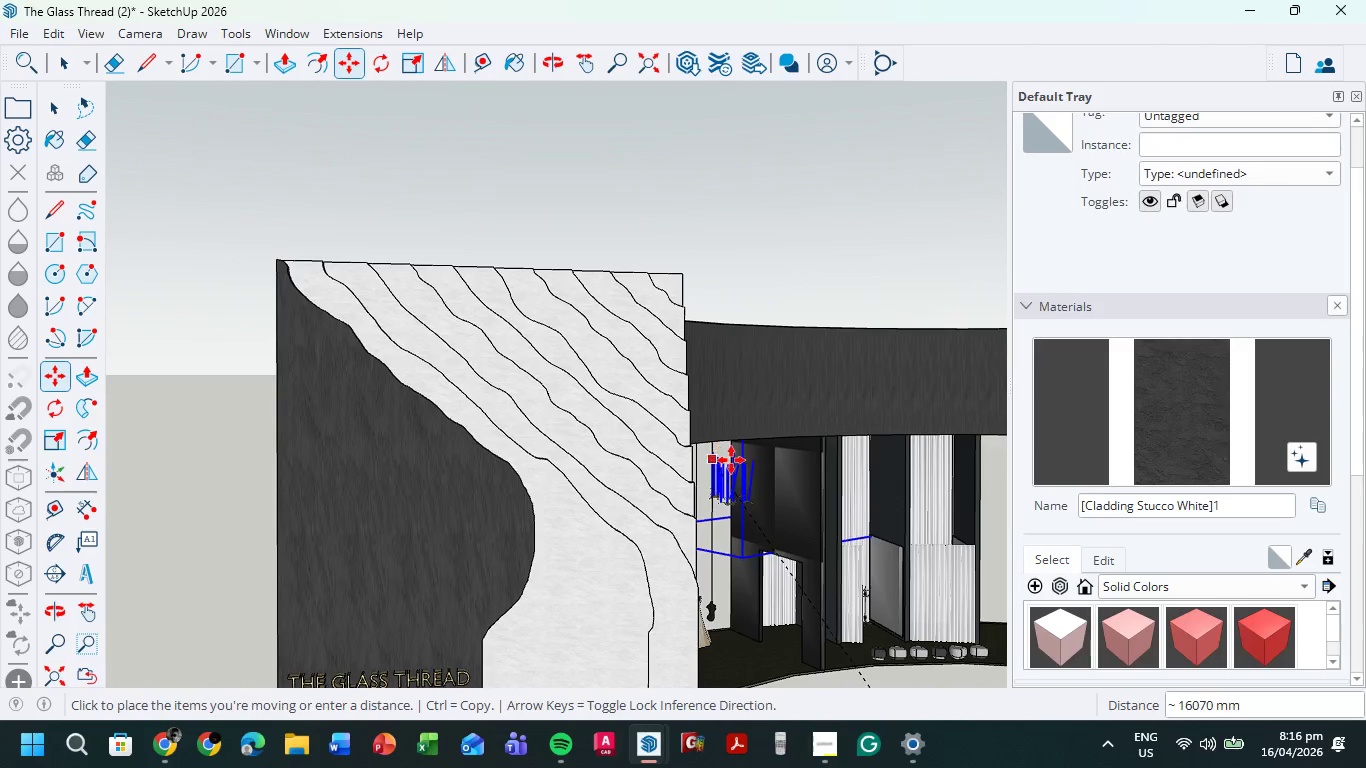 
scroll: coordinate [731, 460], scroll_direction: up, amount: 1.0
 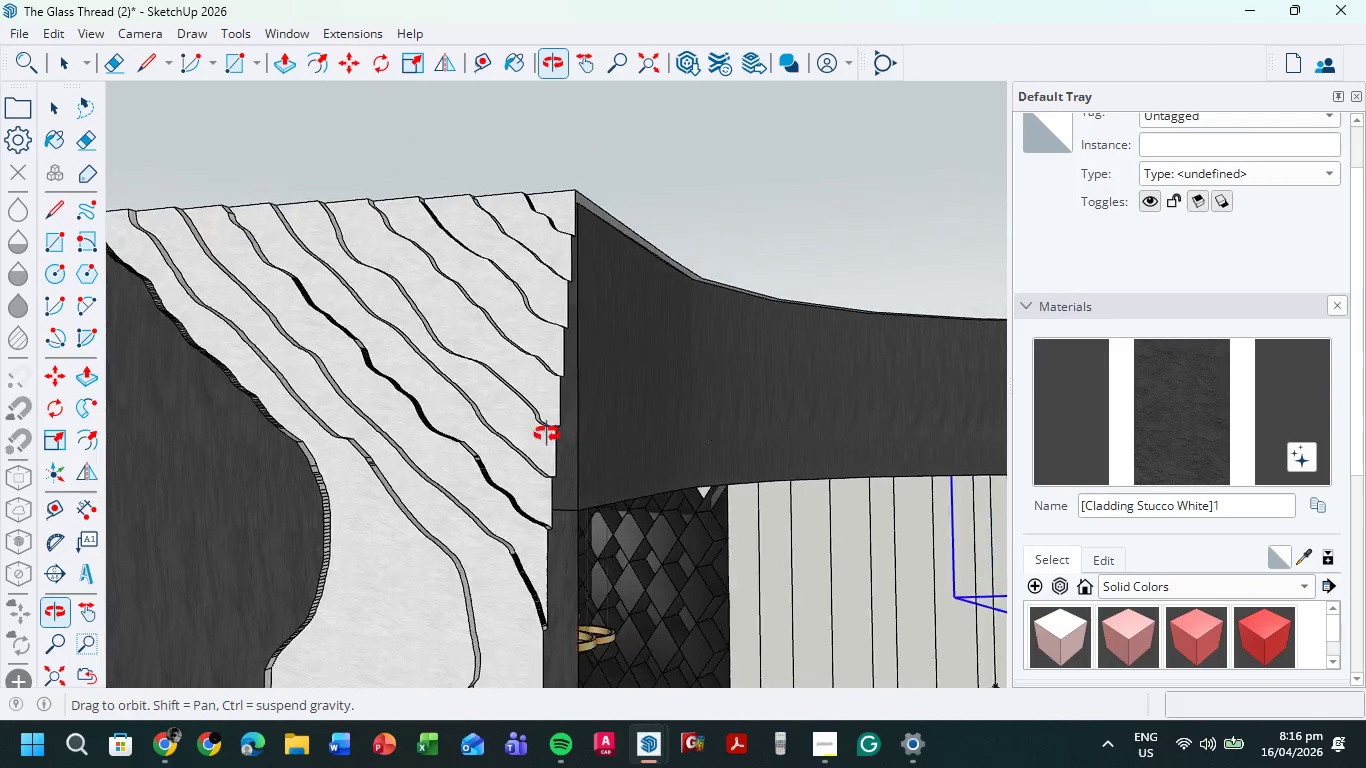 
hold_key(key=ShiftLeft, duration=0.52)
 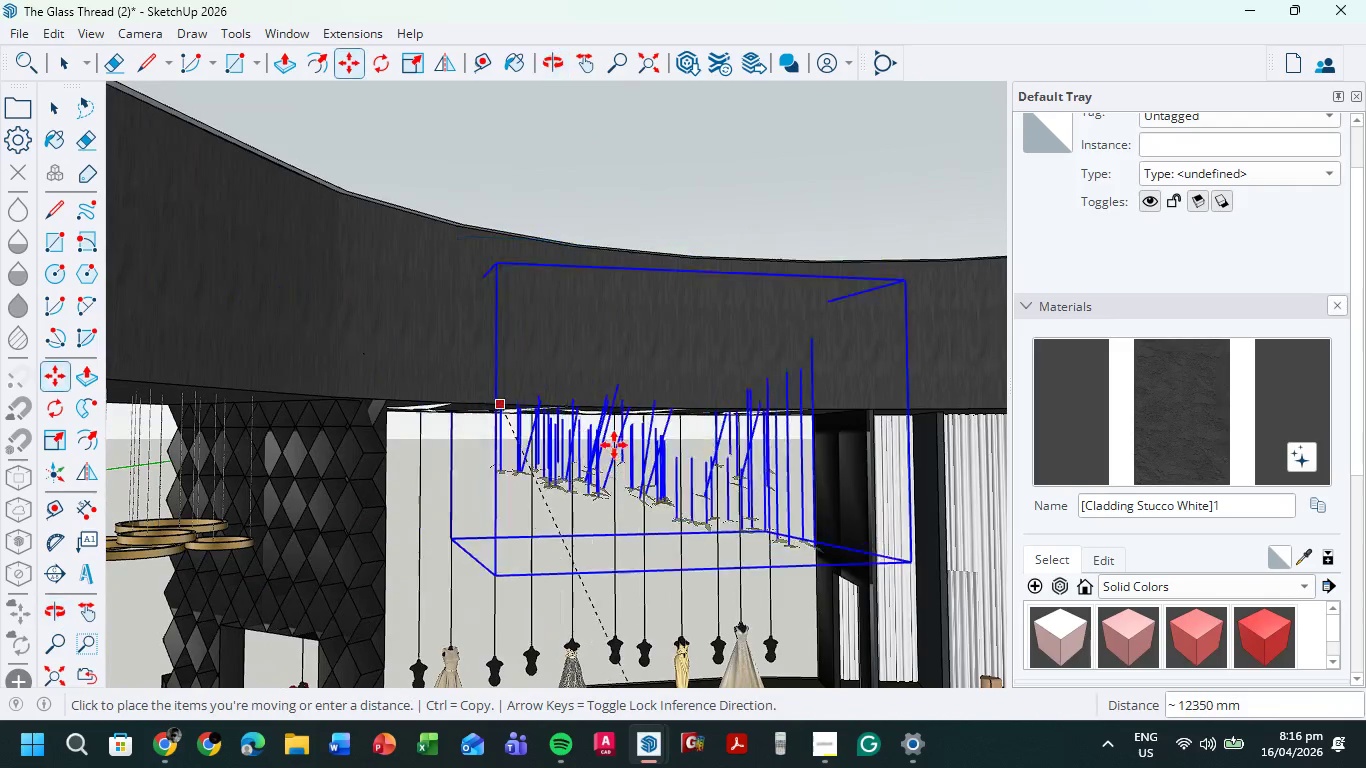 
scroll: coordinate [584, 397], scroll_direction: up, amount: 14.0
 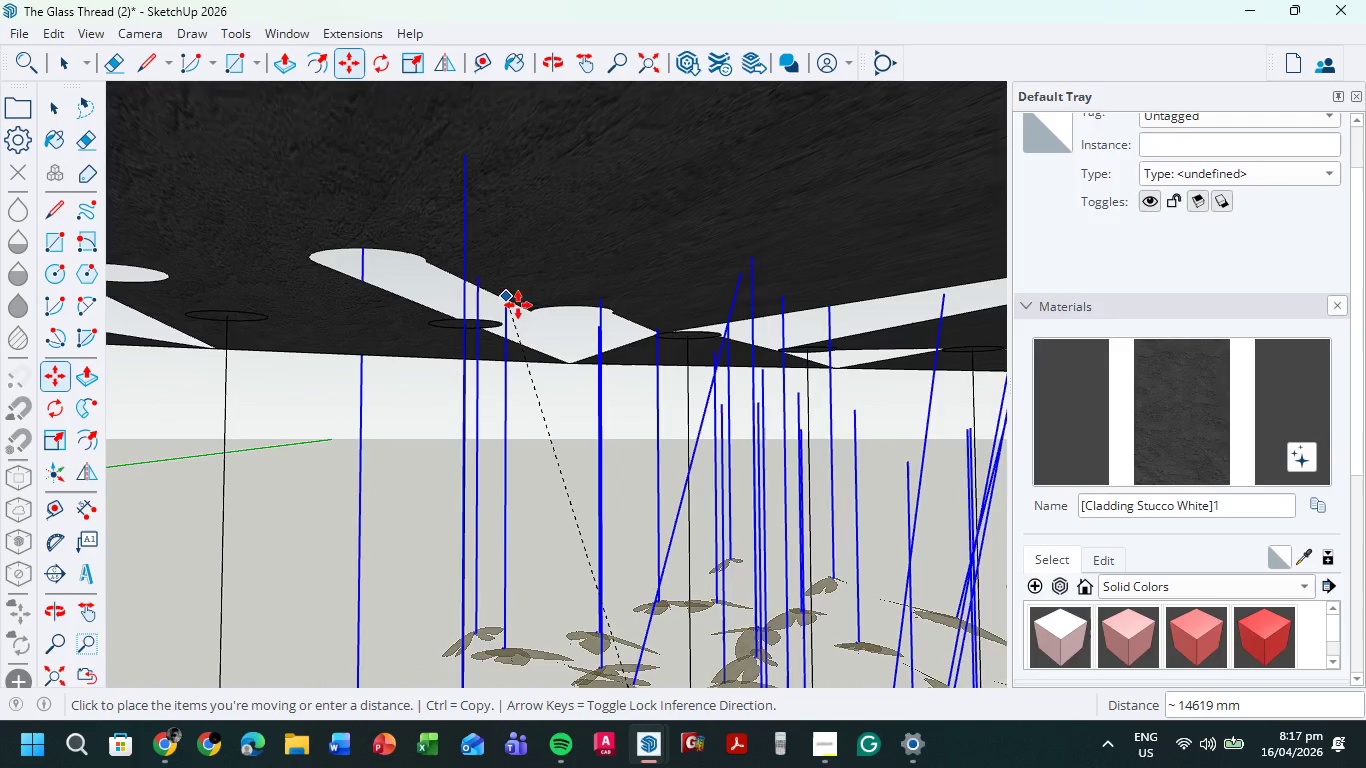 
wait(5.93)
 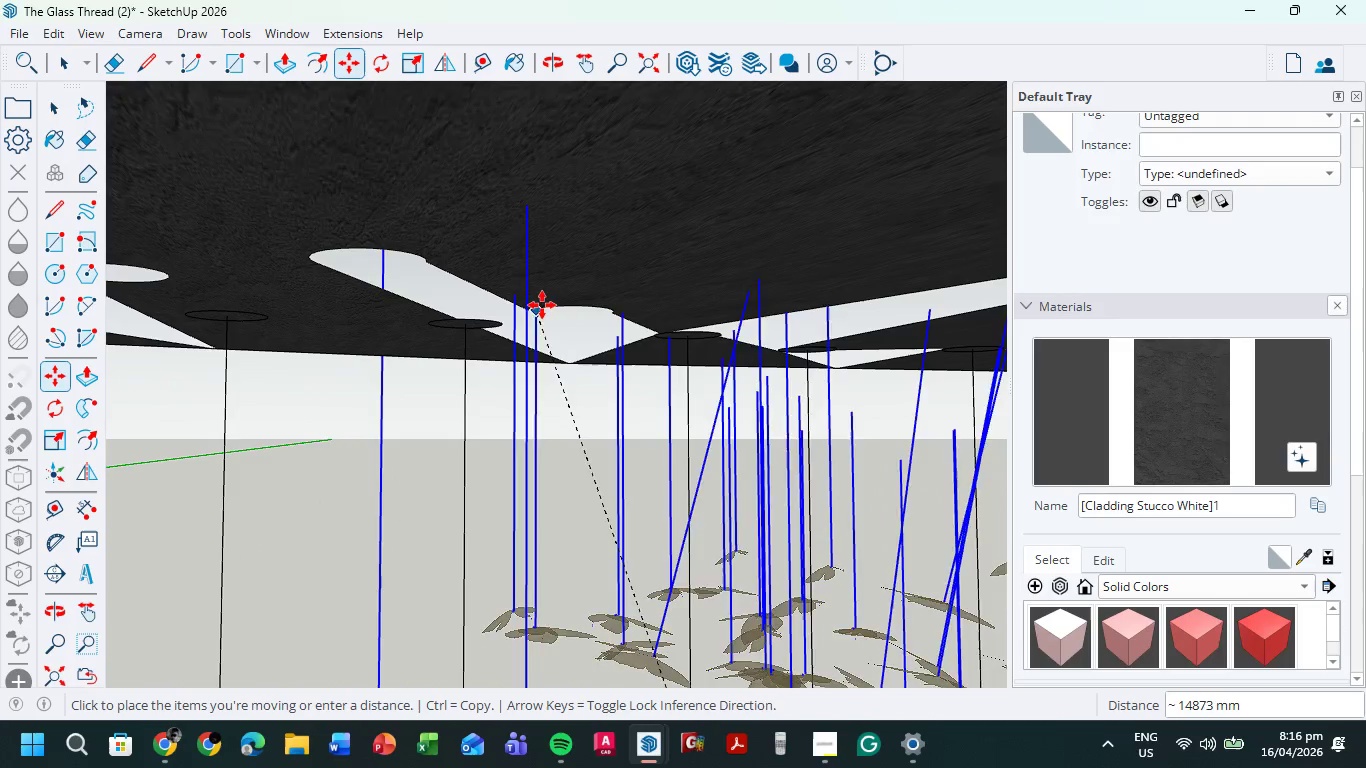 
left_click([554, 324])
 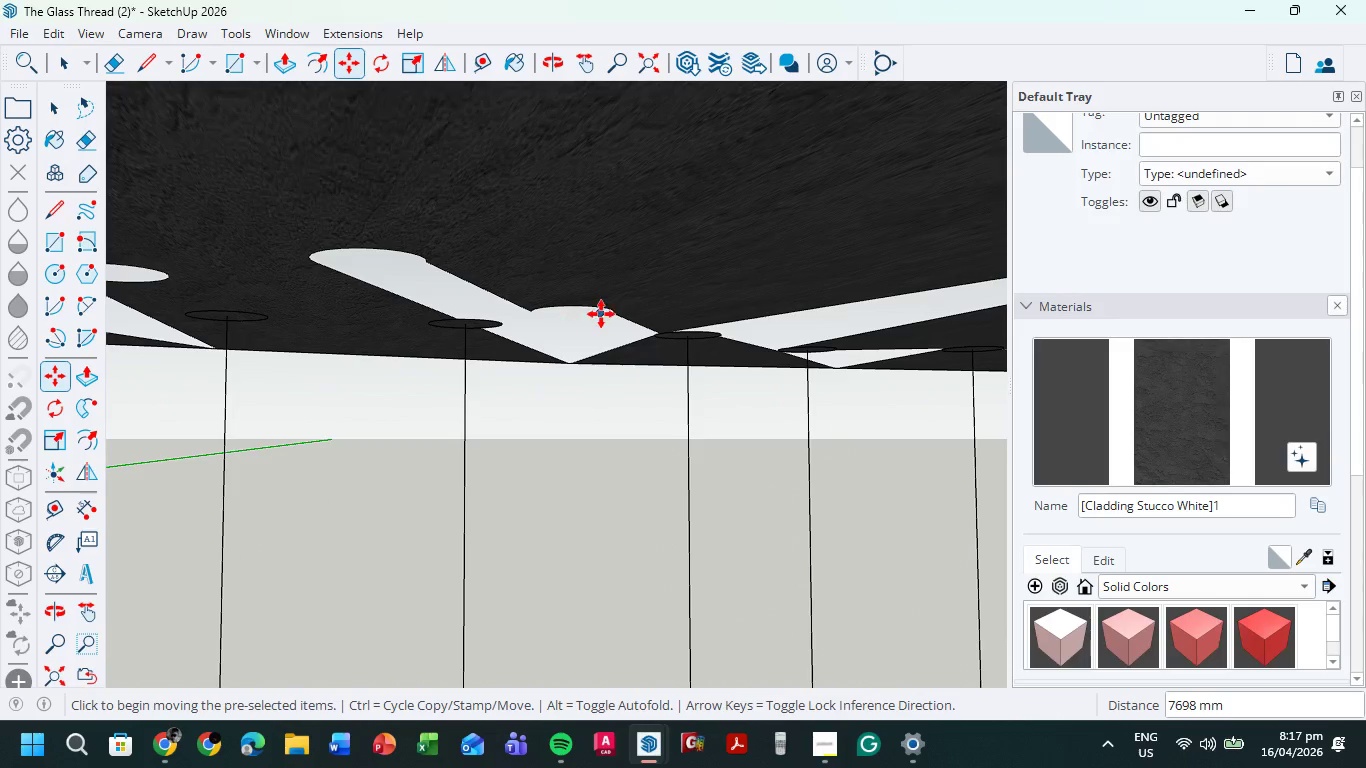 
scroll: coordinate [592, 328], scroll_direction: down, amount: 18.0
 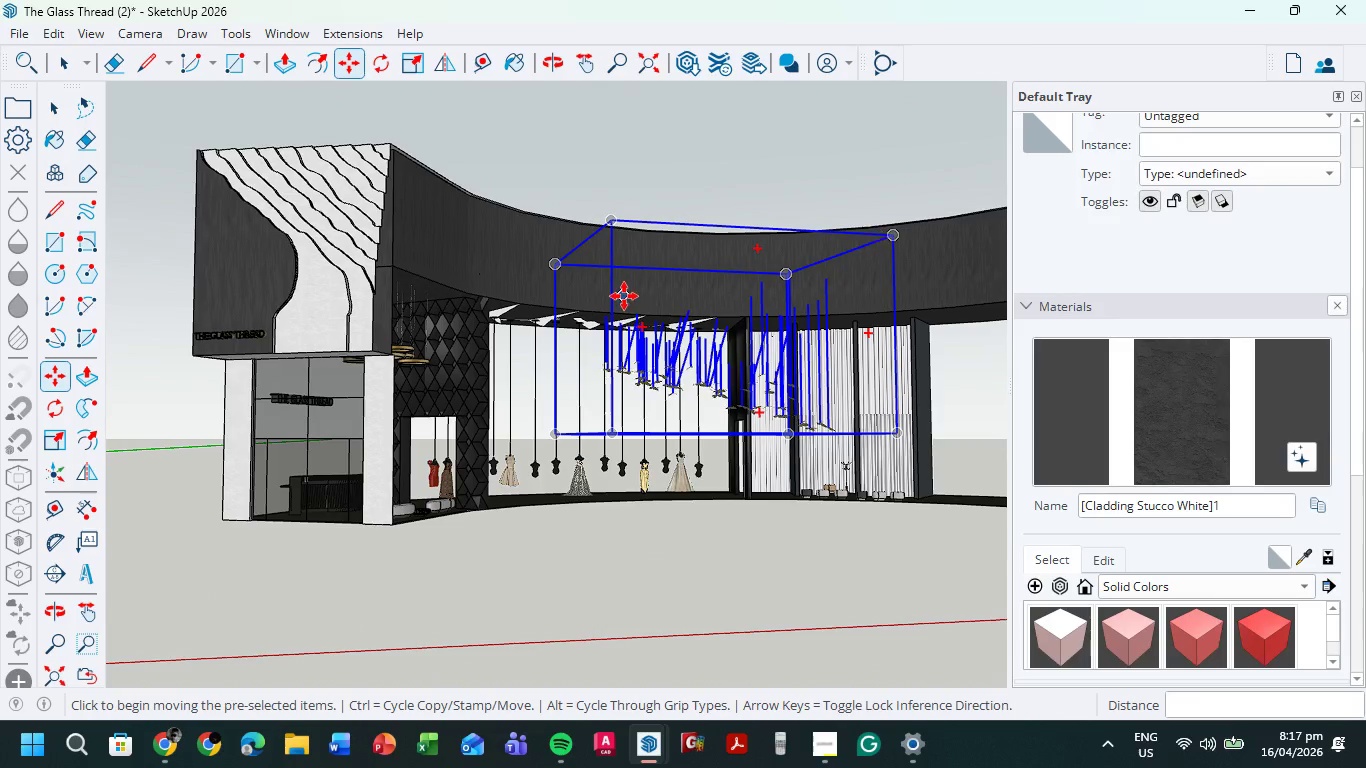 
scroll: coordinate [610, 248], scroll_direction: none, amount: 0.0
 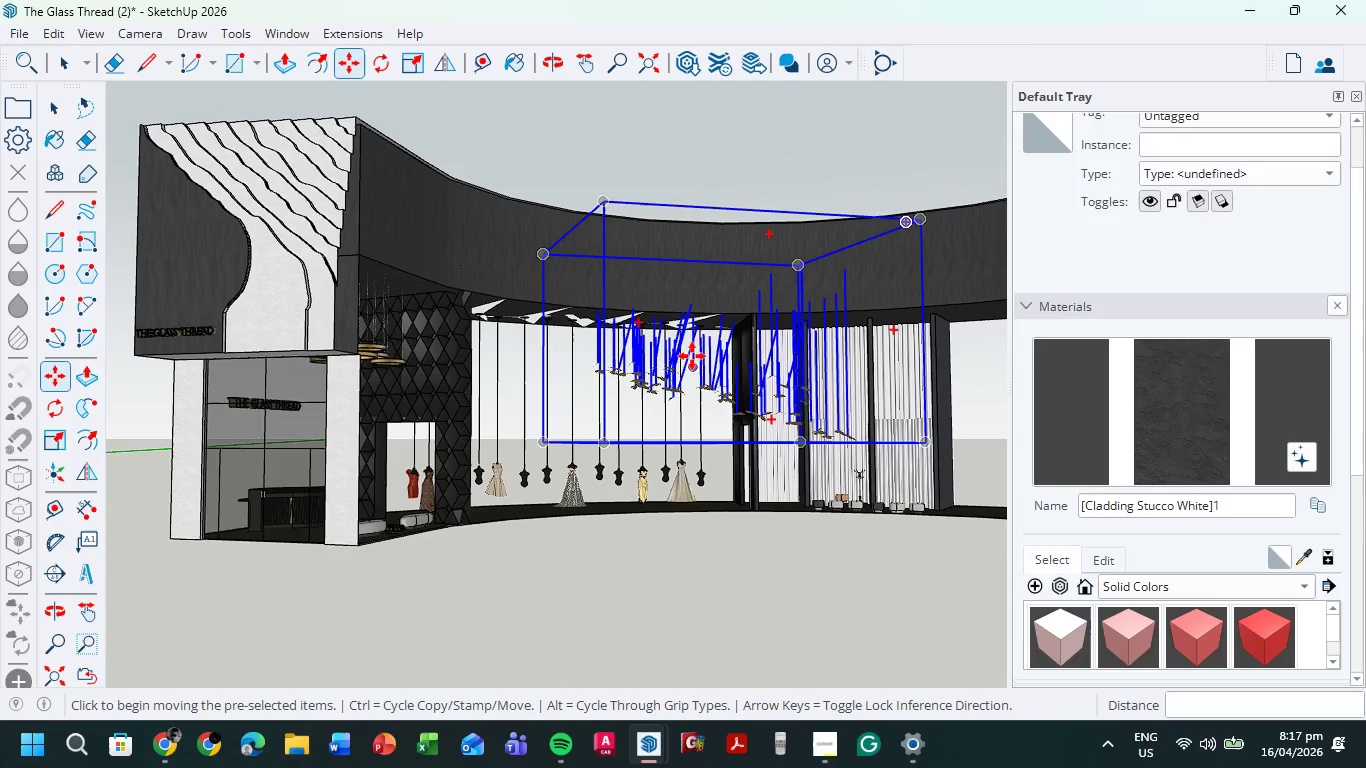 
key(S)
 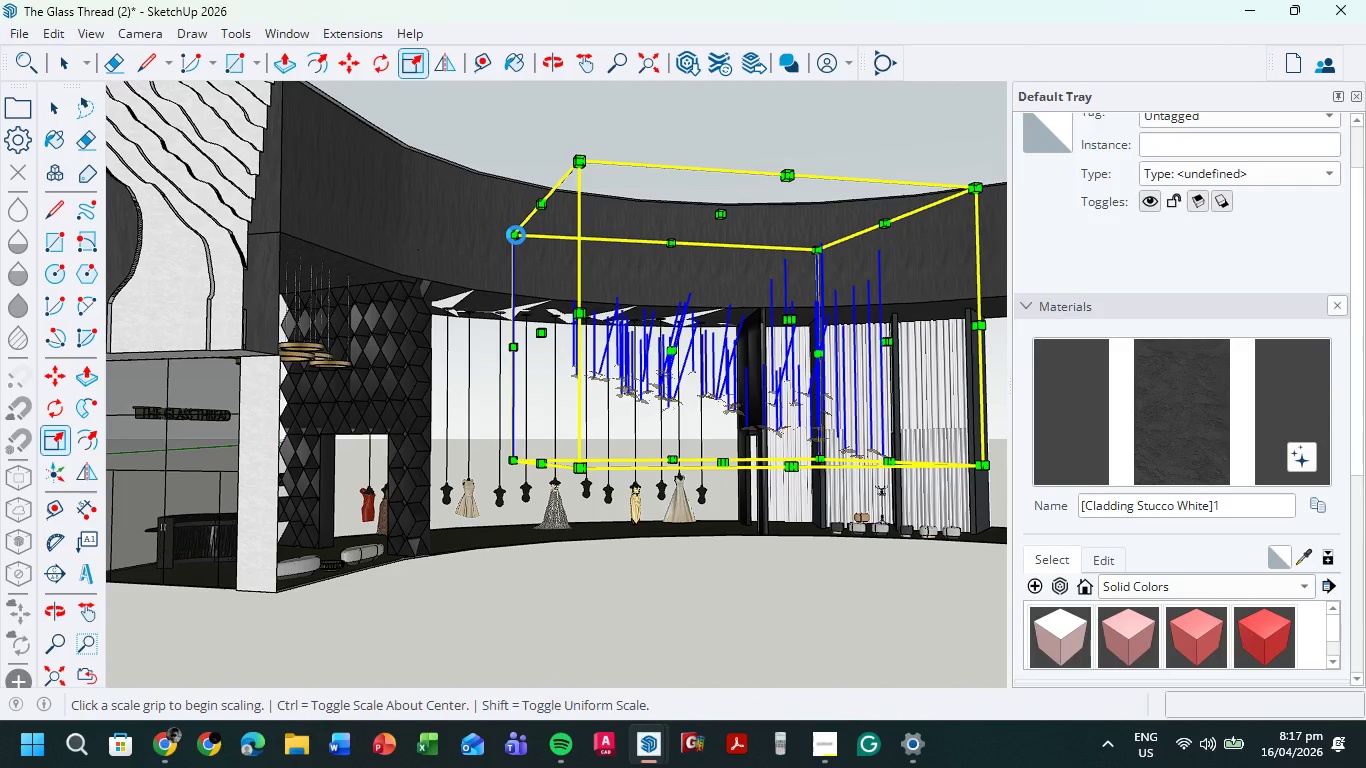 
scroll: coordinate [694, 351], scroll_direction: up, amount: 2.0
 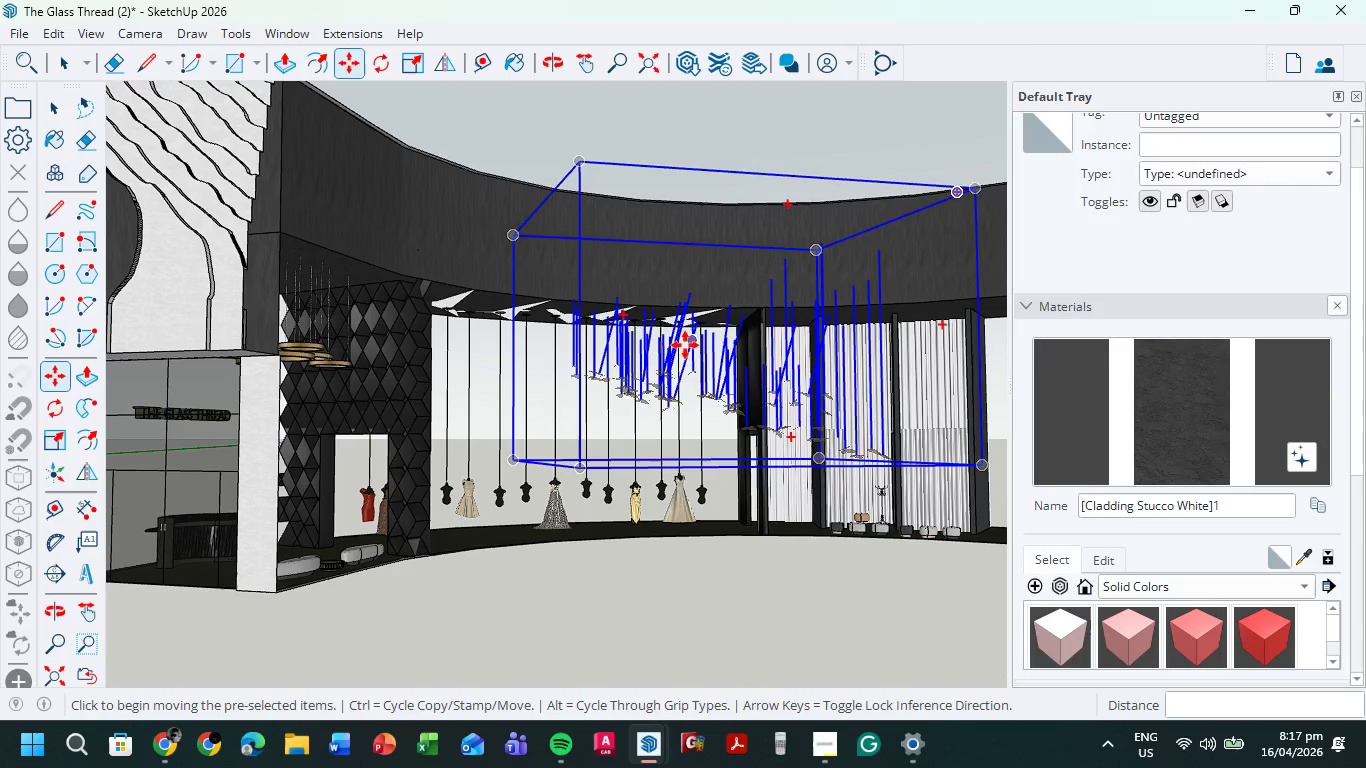 
left_click([516, 235])
 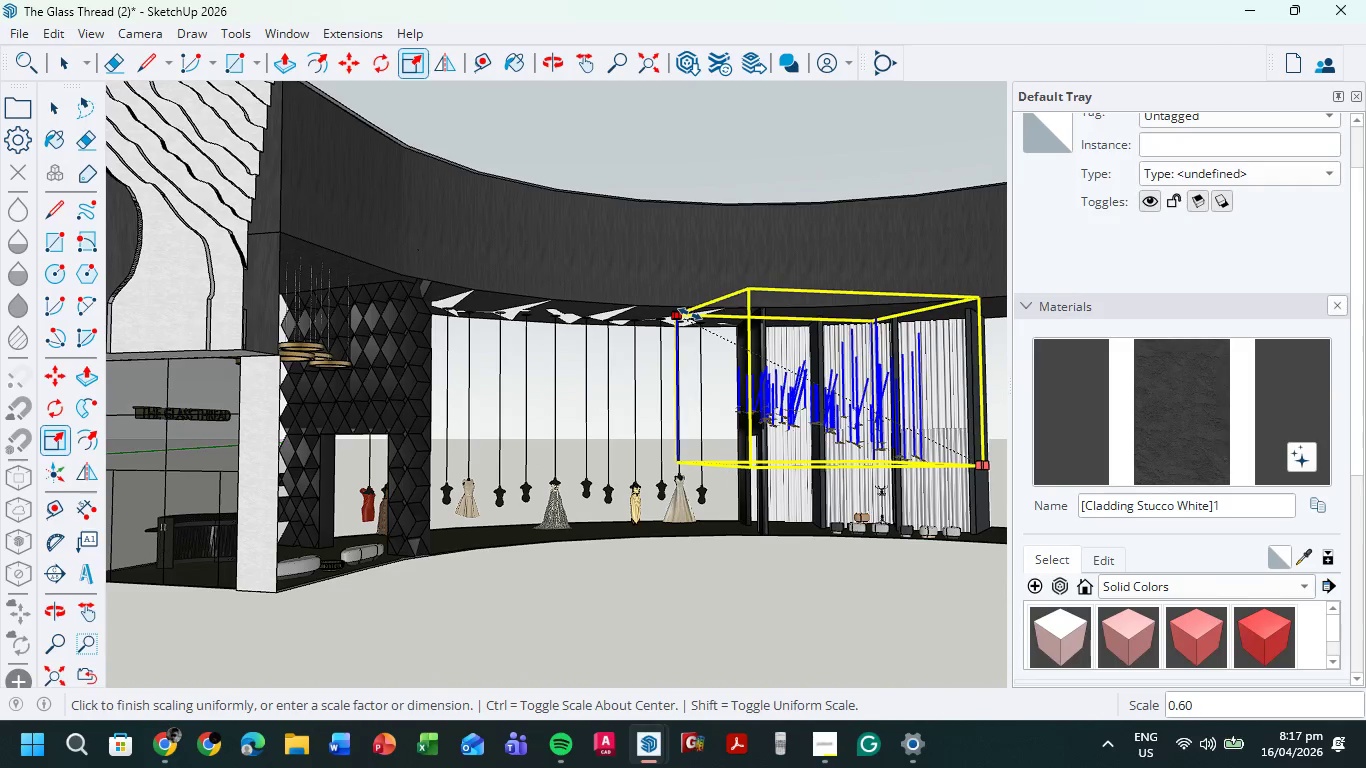 
left_click([693, 314])
 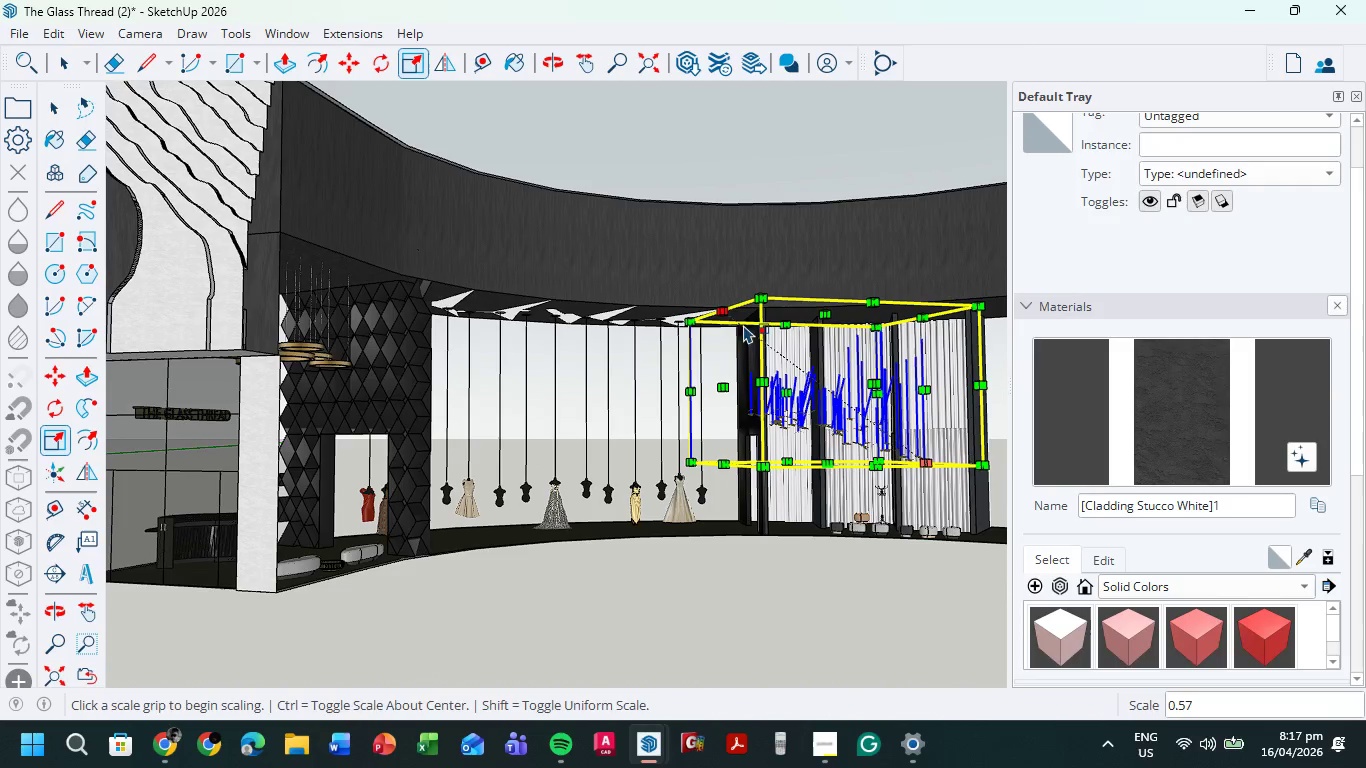 
key(M)
 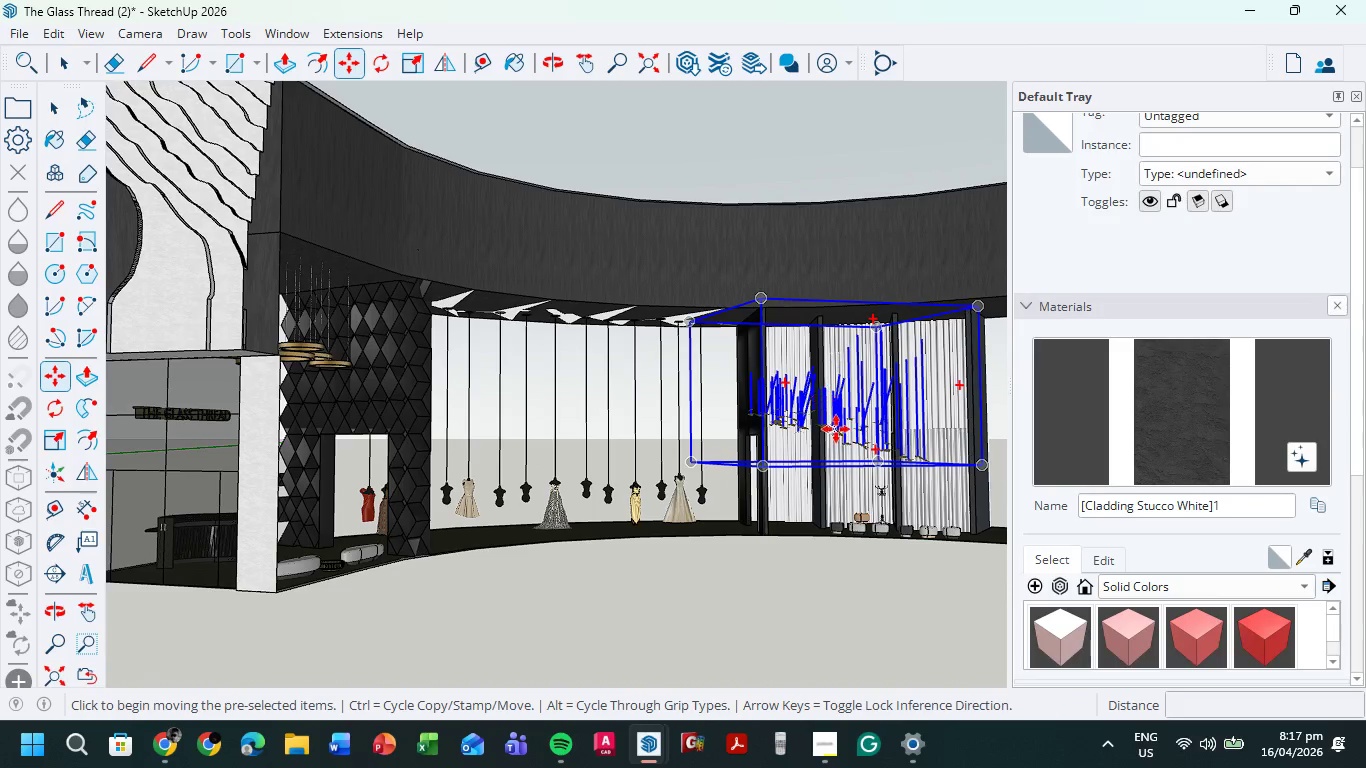 
left_click_drag(start_coordinate=[852, 440], to_coordinate=[837, 440])
 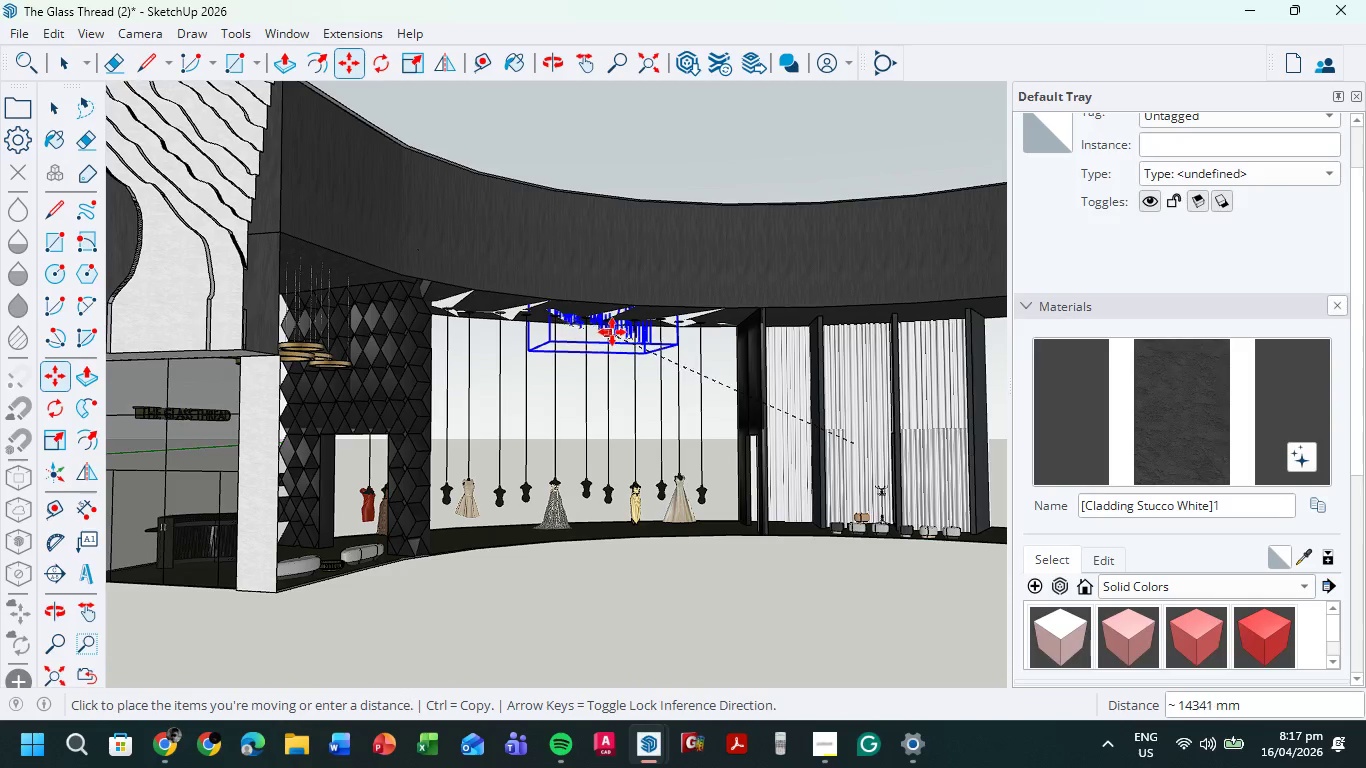 
left_click([610, 329])
 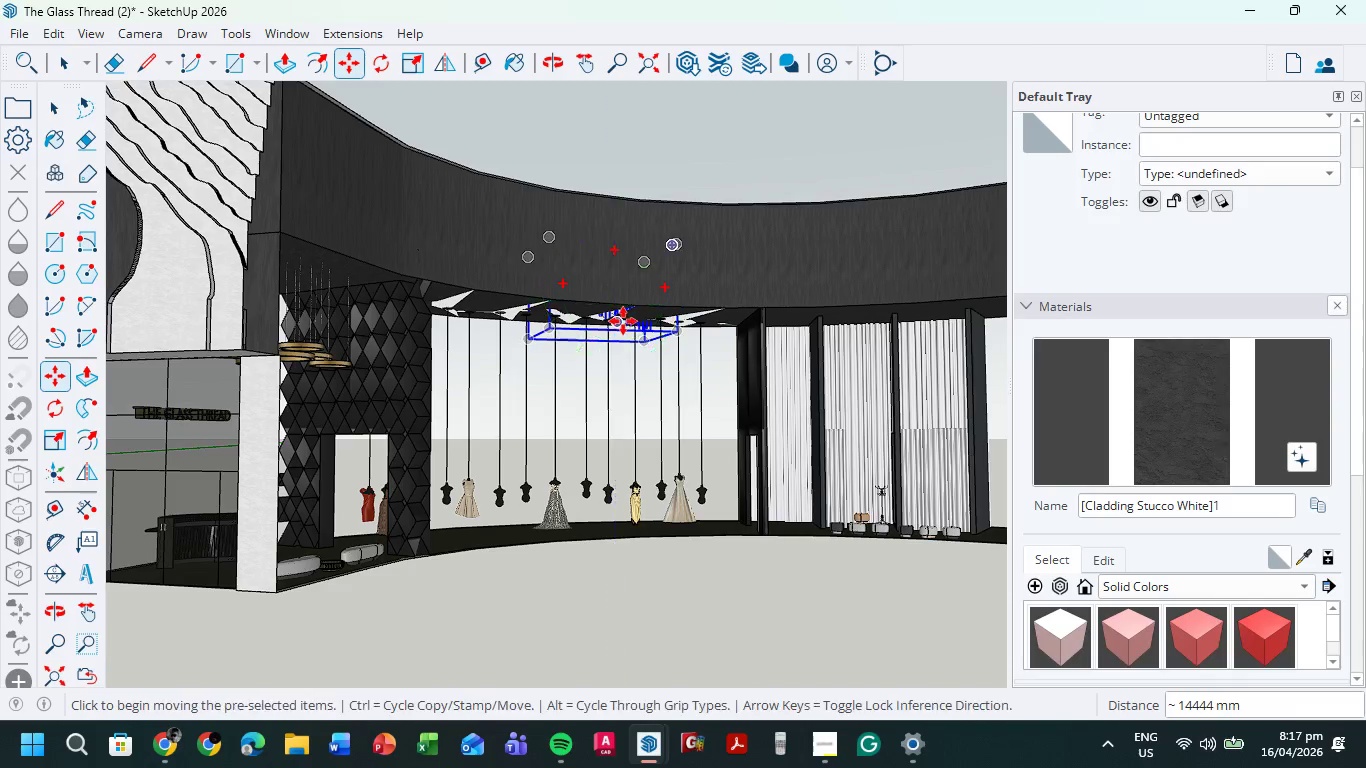 
scroll: coordinate [624, 318], scroll_direction: up, amount: 11.0
 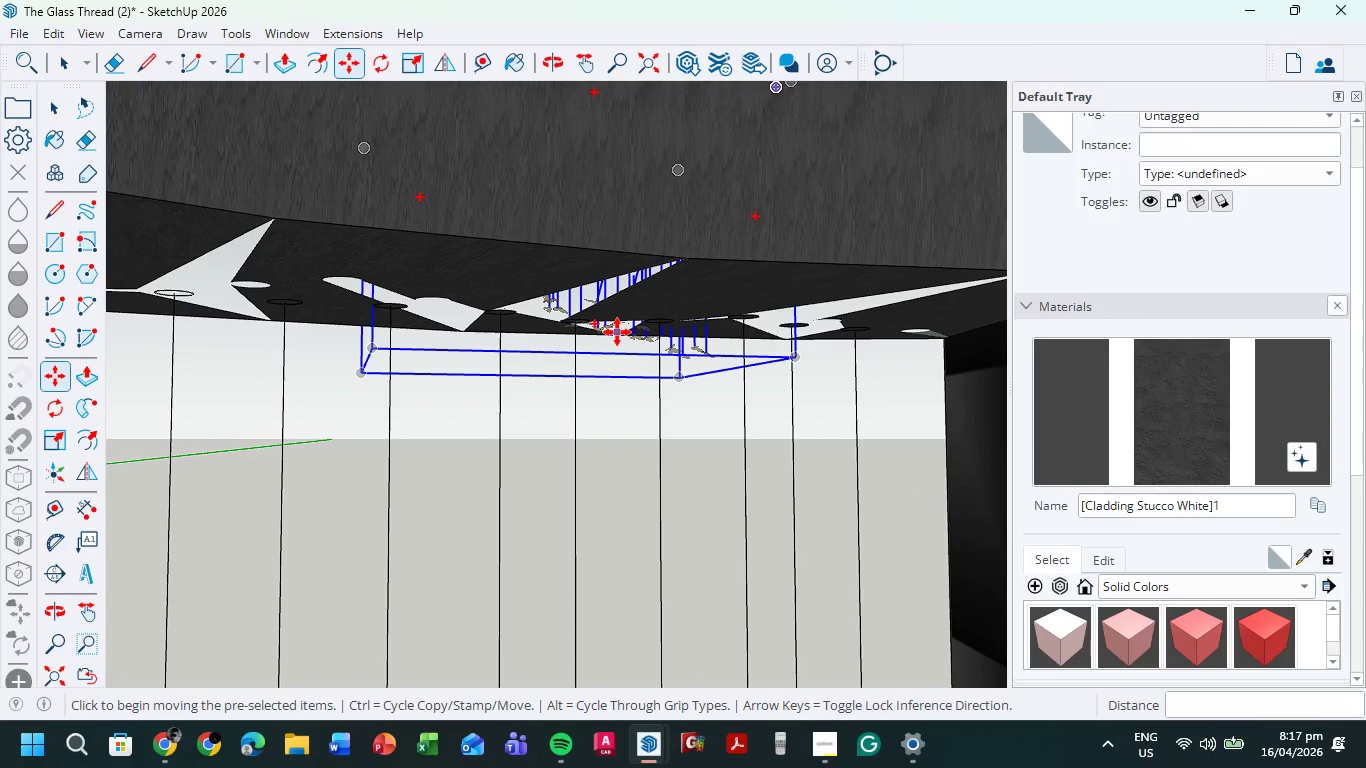 
left_click([617, 332])
 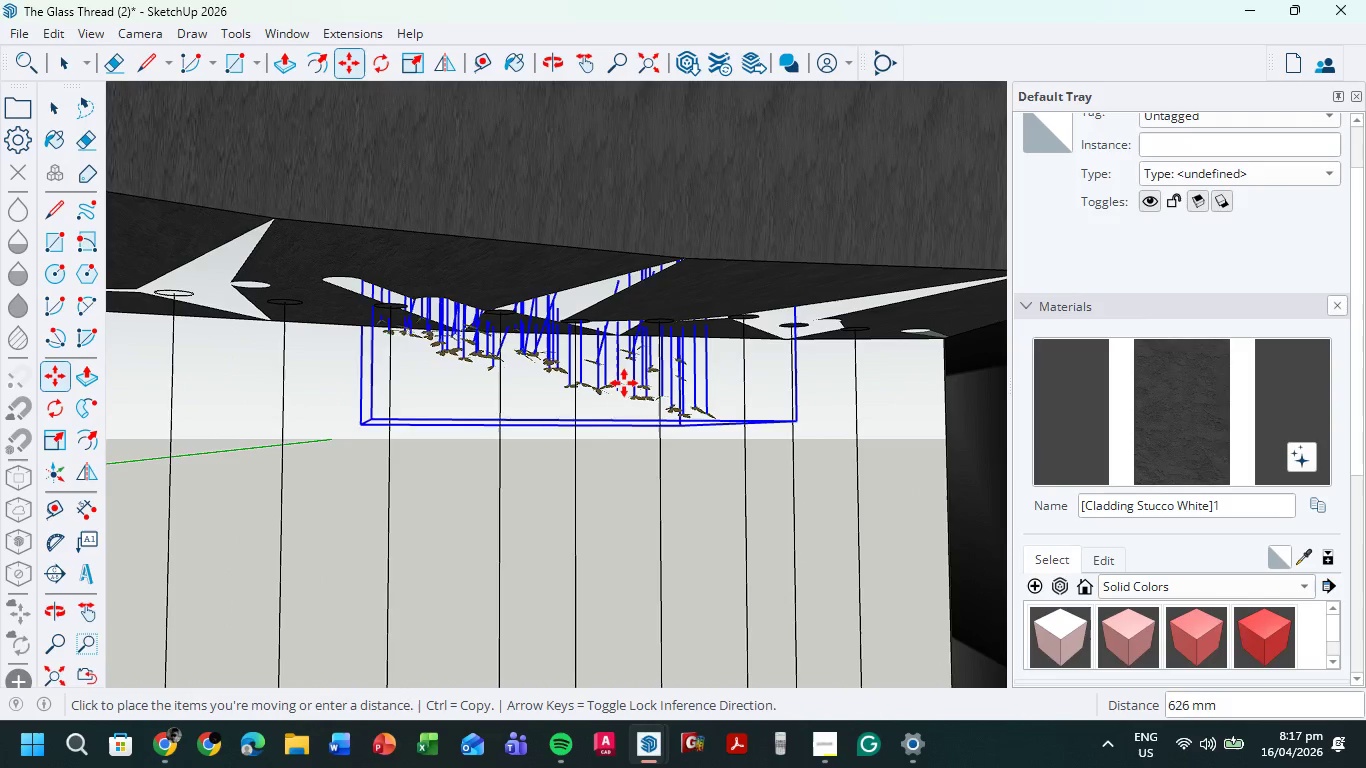 
left_click([626, 373])
 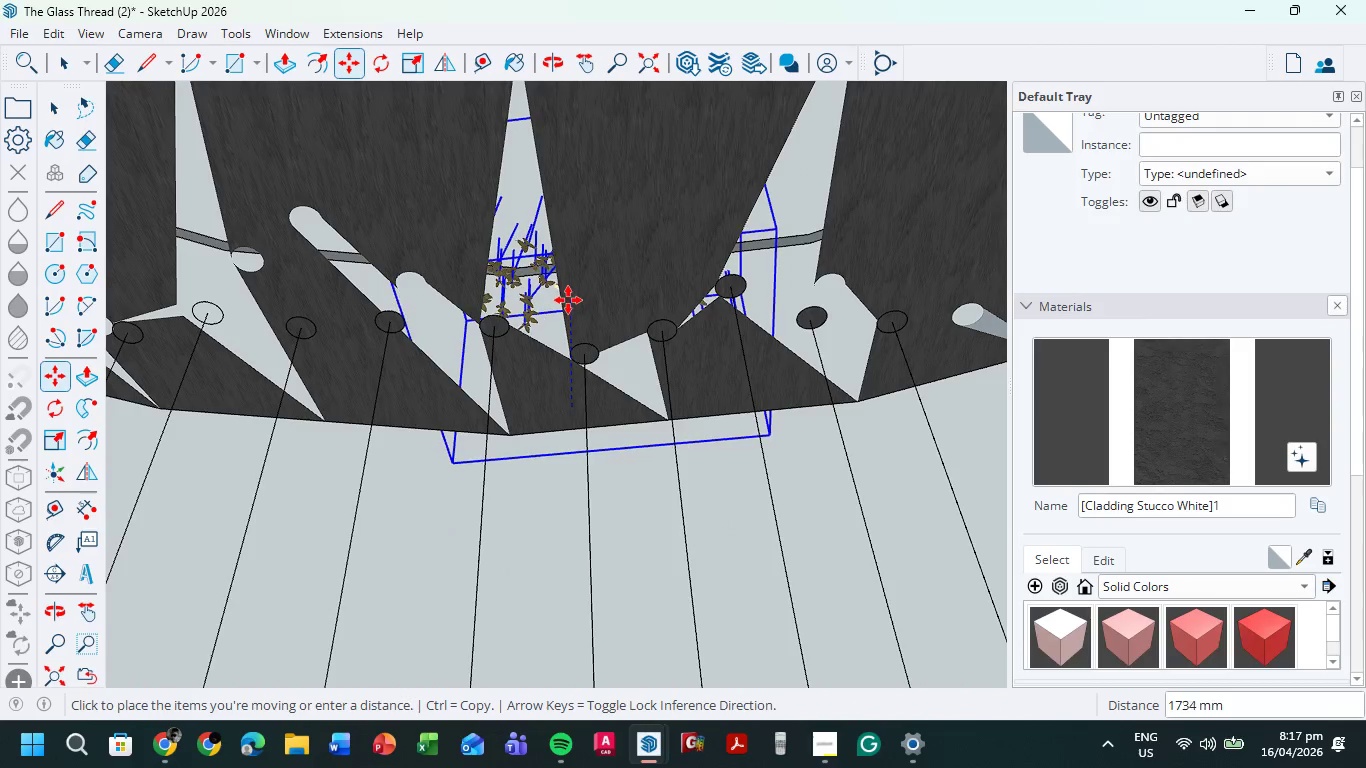 
wait(6.5)
 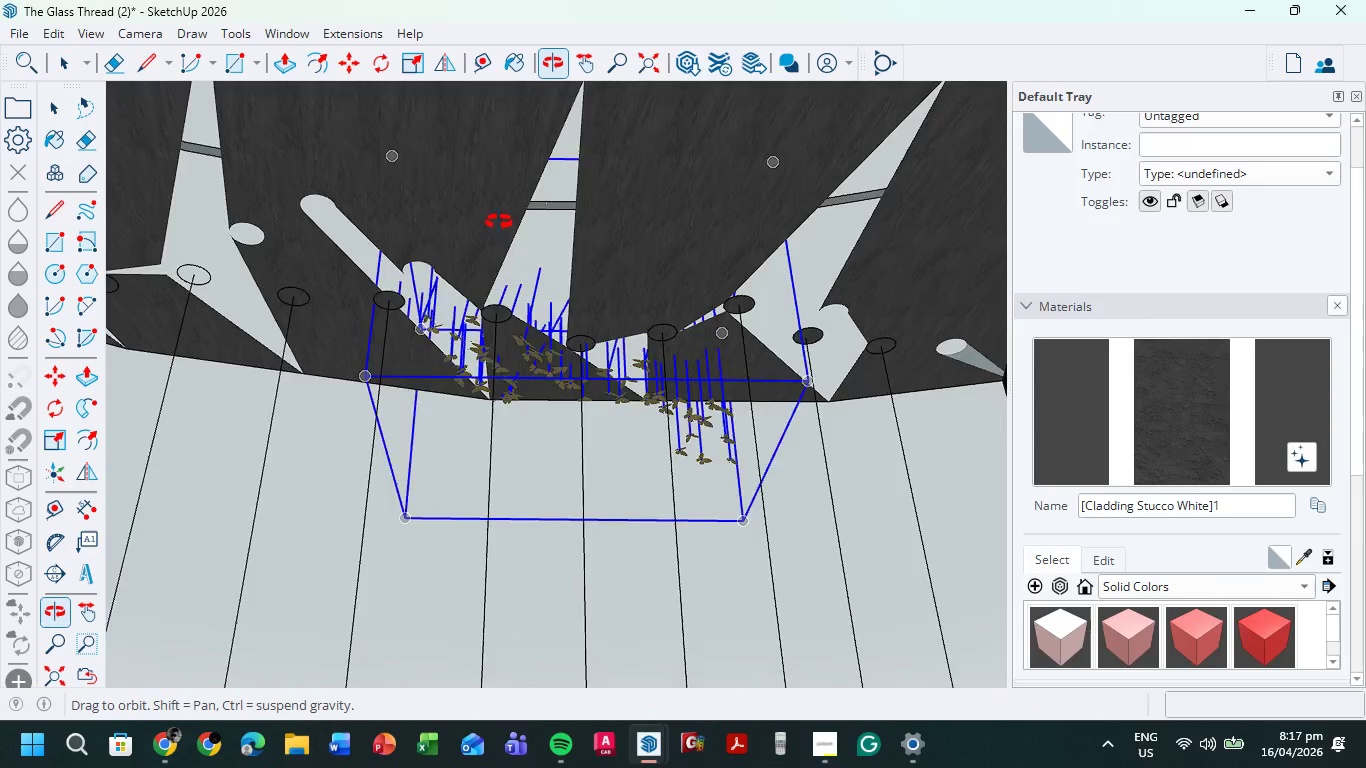 
left_click([550, 305])
 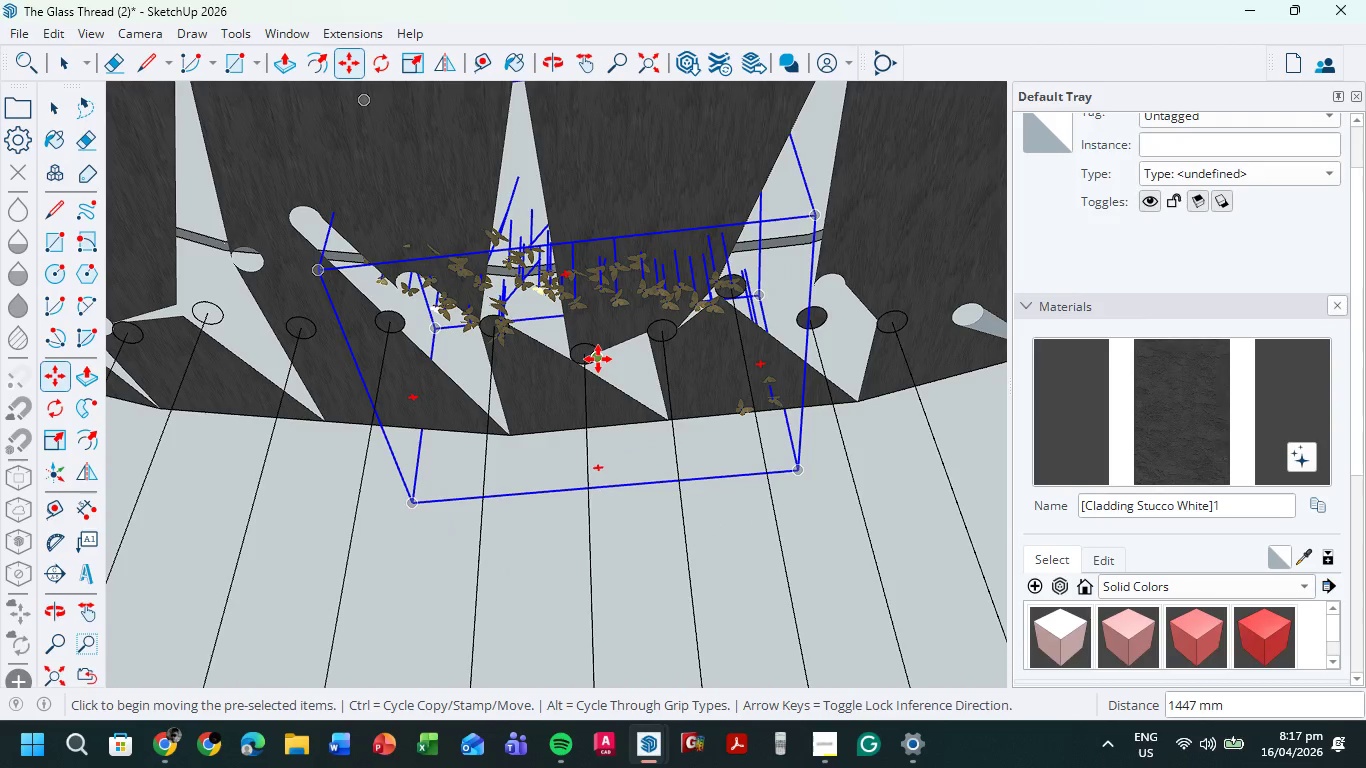 
scroll: coordinate [598, 359], scroll_direction: down, amount: 6.0
 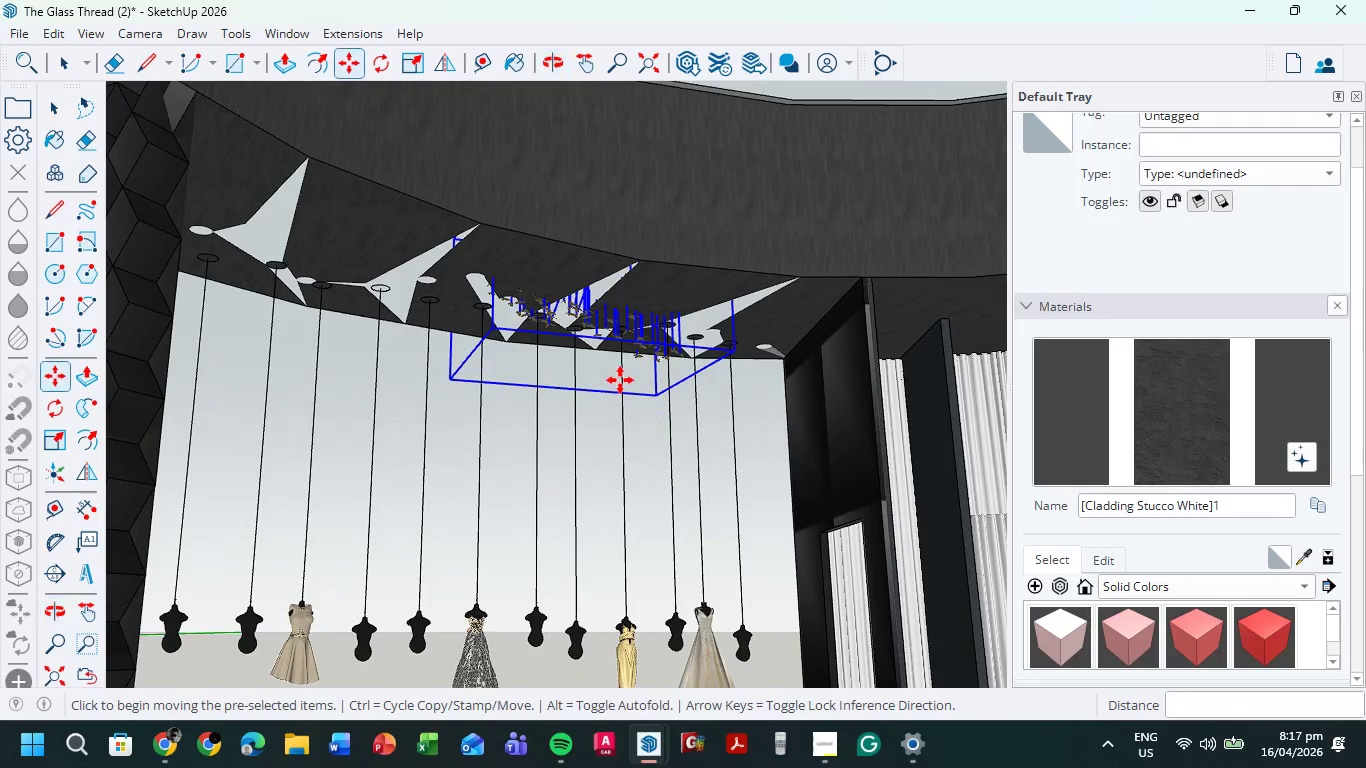 
scroll: coordinate [610, 345], scroll_direction: up, amount: 6.0
 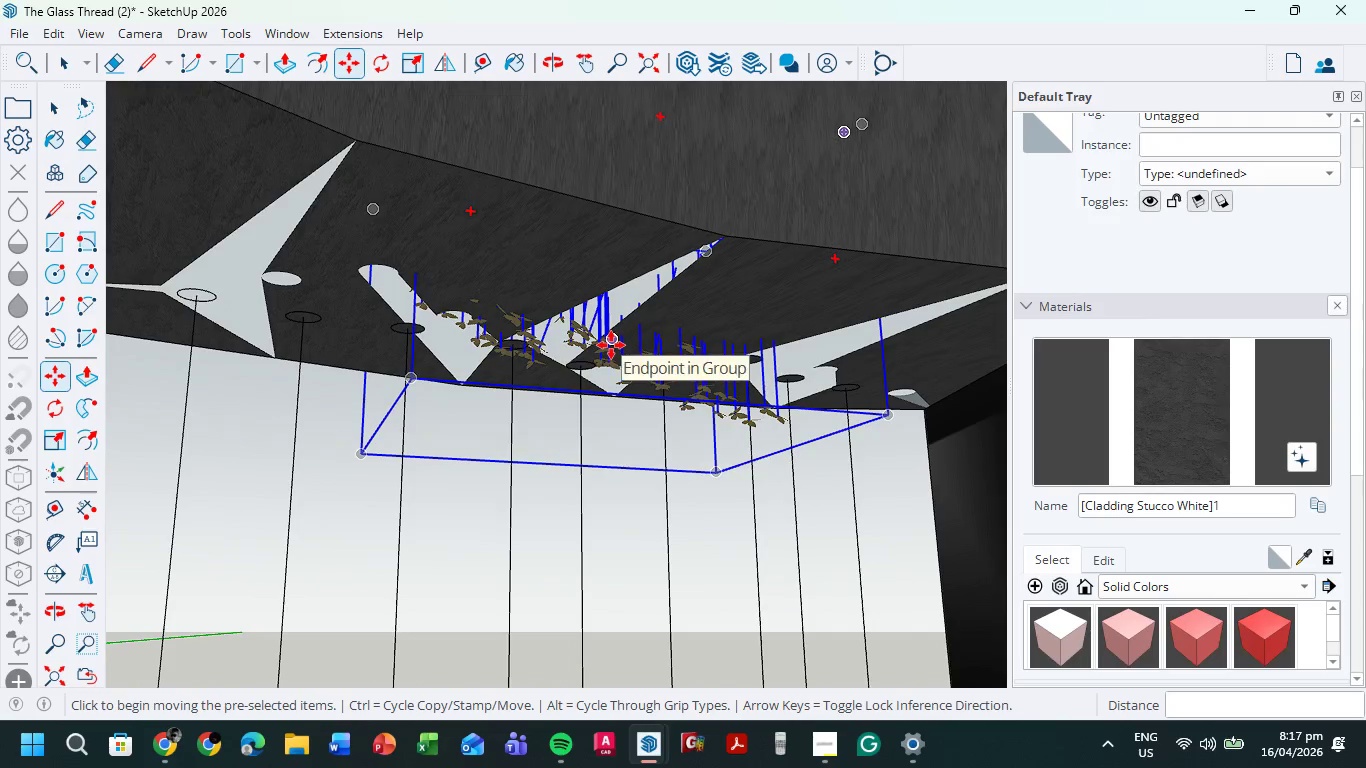 
scroll: coordinate [611, 345], scroll_direction: down, amount: 2.0
 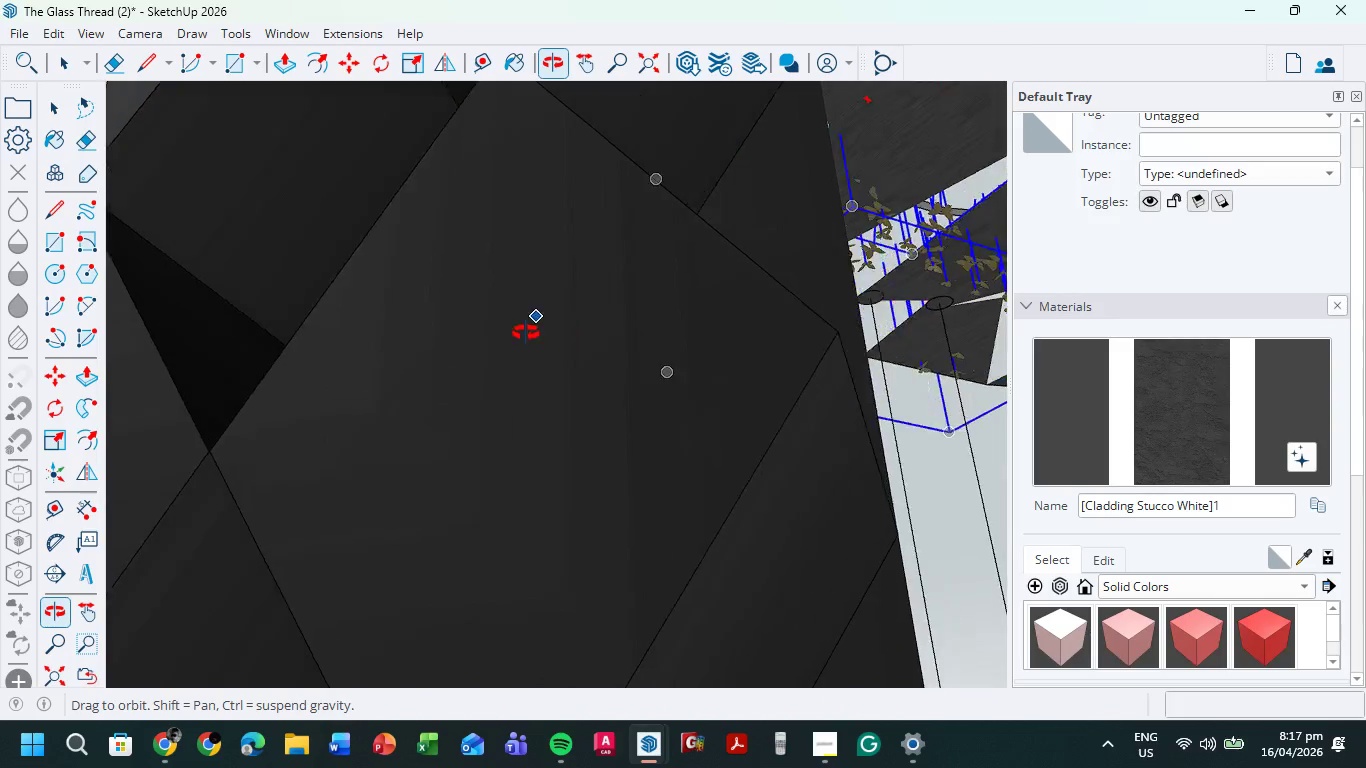 
hold_key(key=ShiftLeft, duration=0.67)
 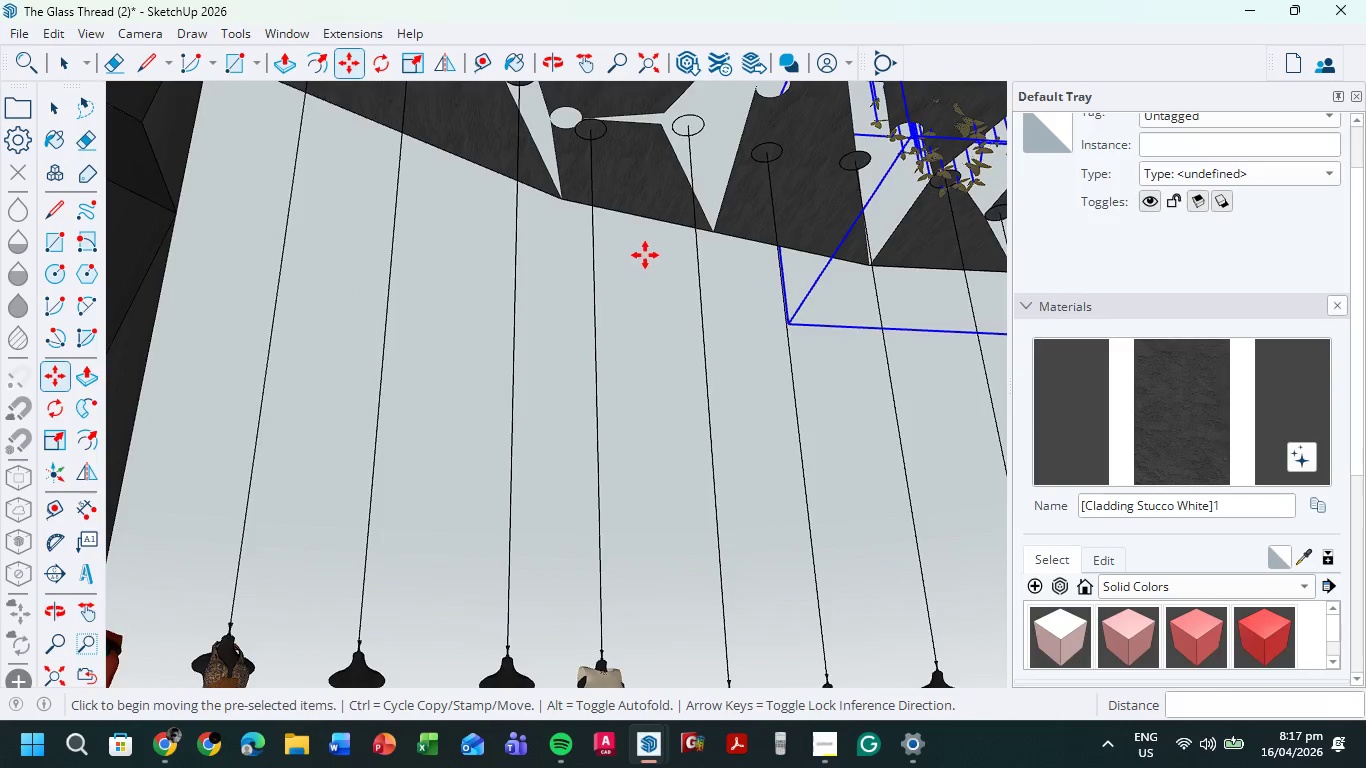 
scroll: coordinate [523, 350], scroll_direction: down, amount: 7.0
 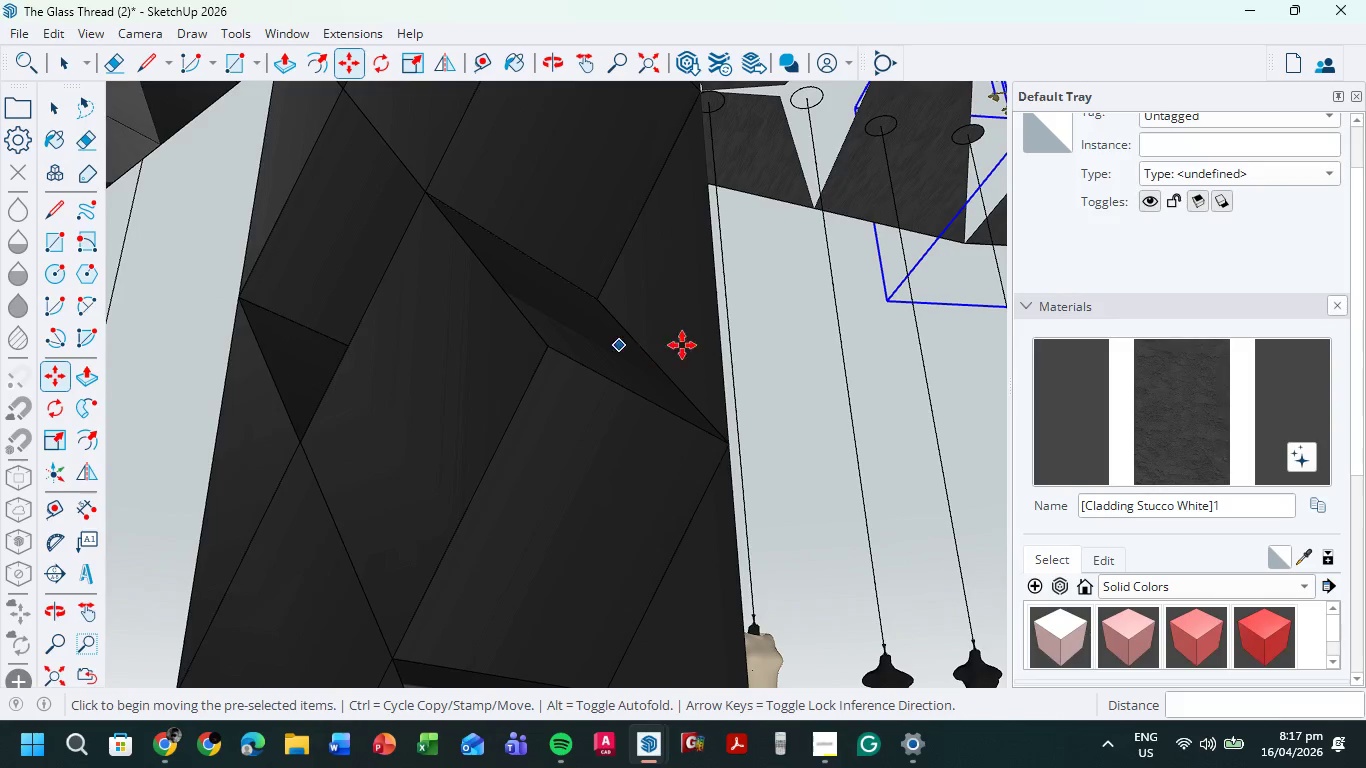 
hold_key(key=ShiftLeft, duration=0.48)
 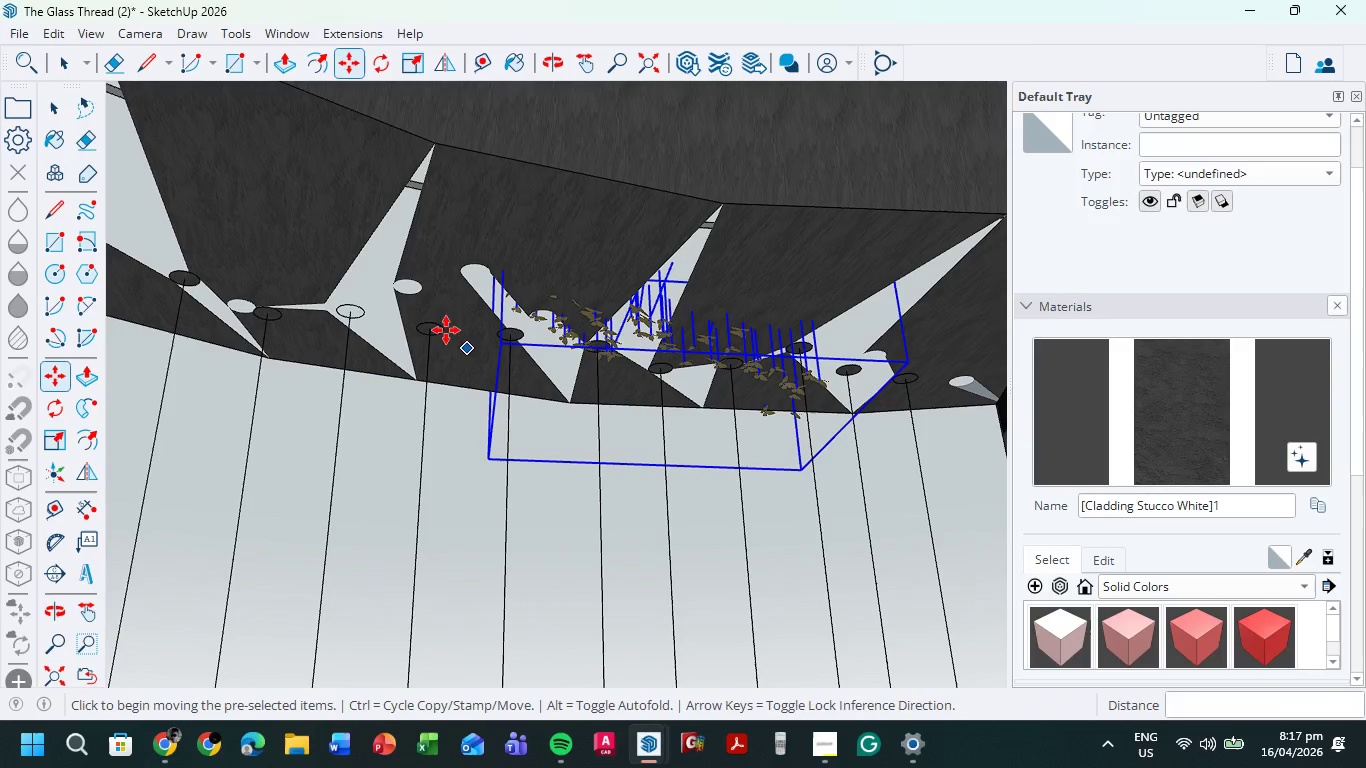 
scroll: coordinate [645, 255], scroll_direction: down, amount: 4.0
 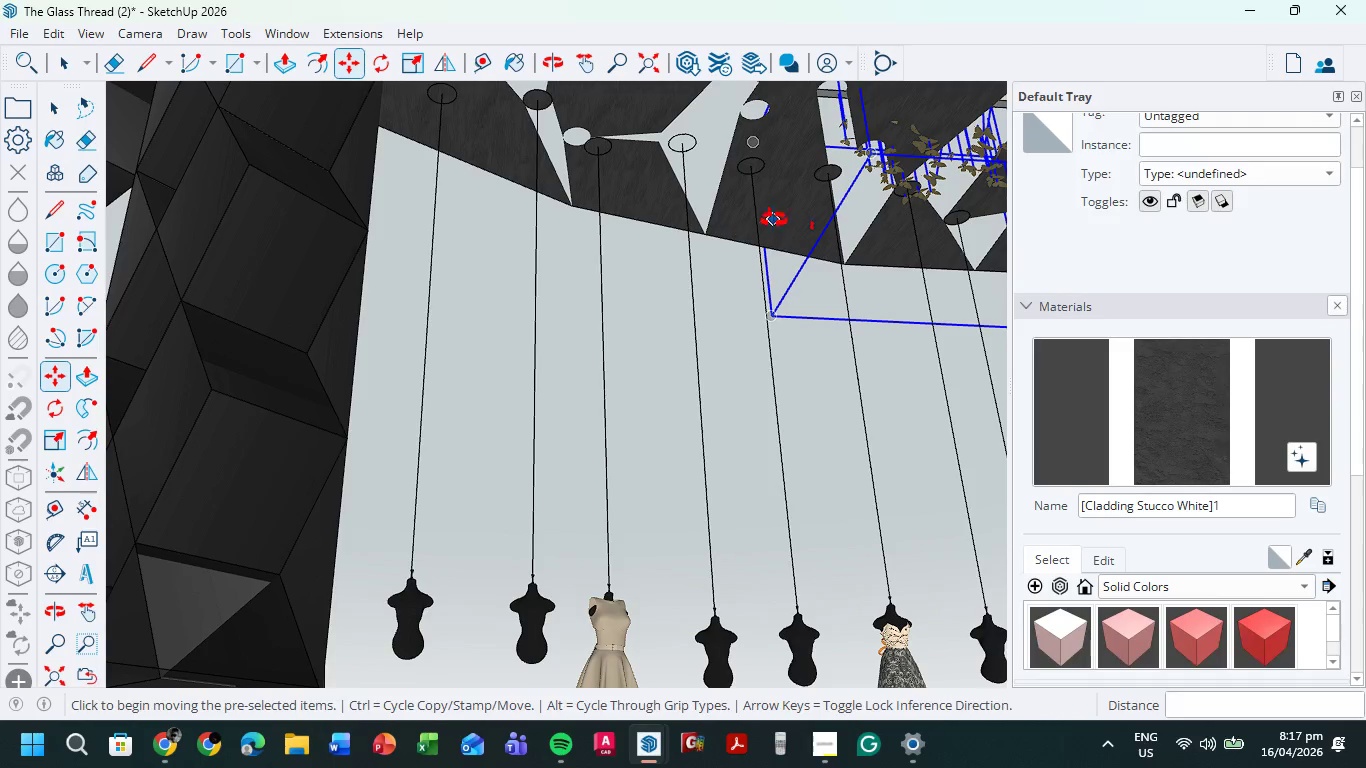 
scroll: coordinate [458, 323], scroll_direction: up, amount: 6.0
 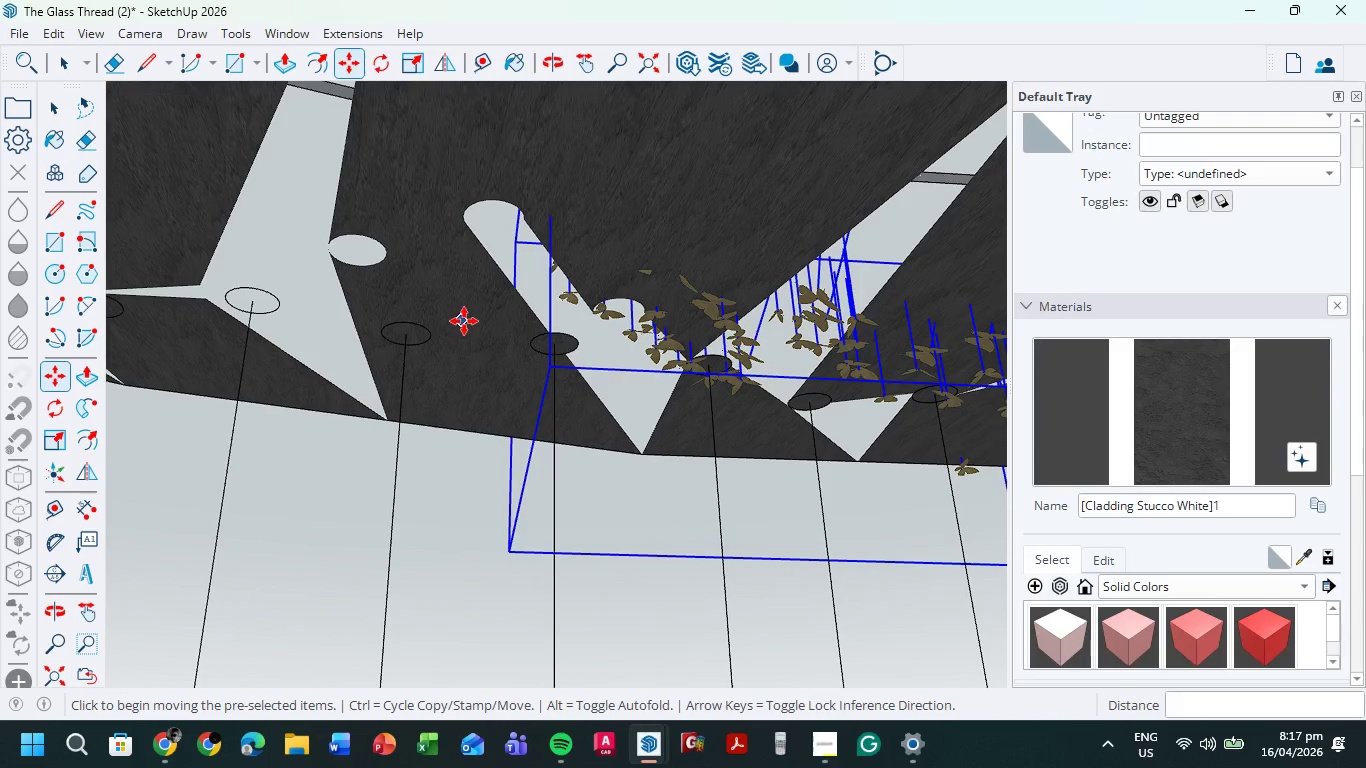 
scroll: coordinate [489, 317], scroll_direction: down, amount: 14.0
 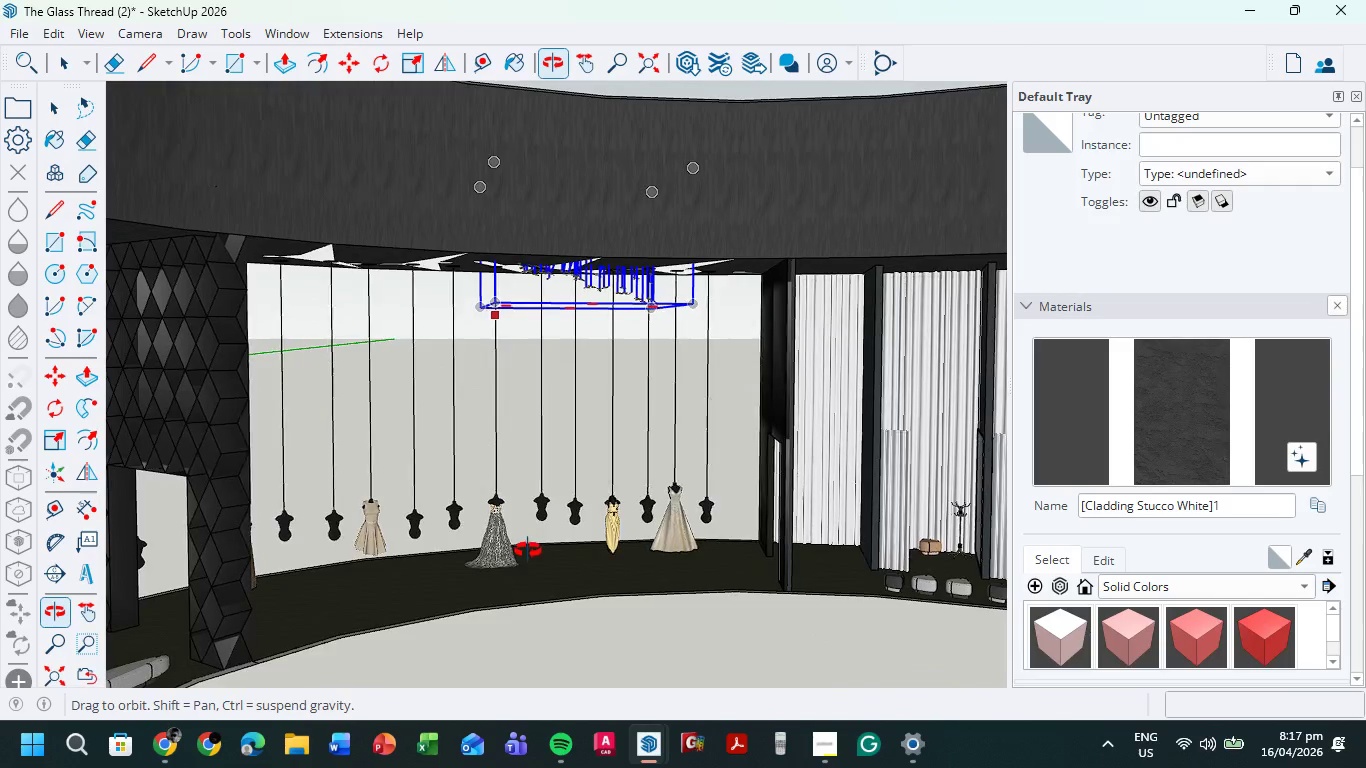 
wait(5.56)
 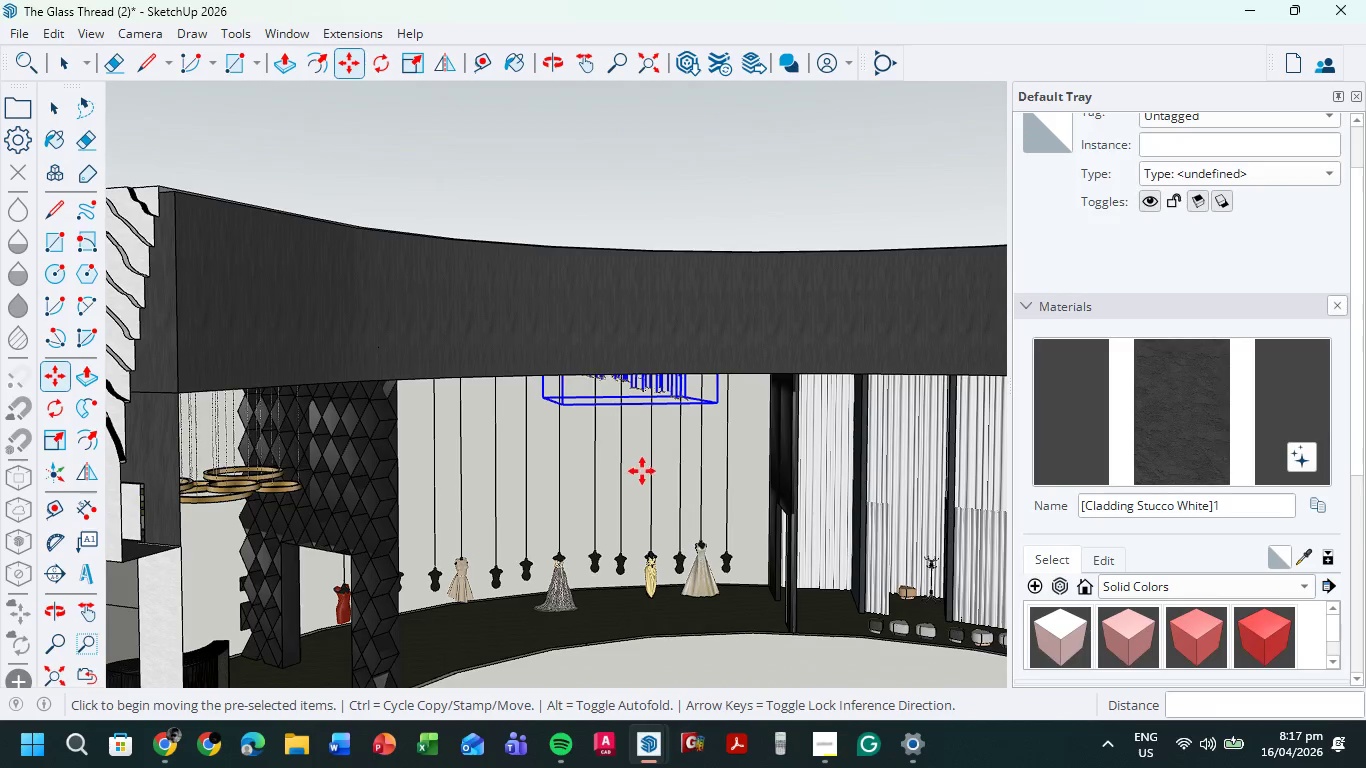 
hold_key(key=ShiftLeft, duration=0.39)
 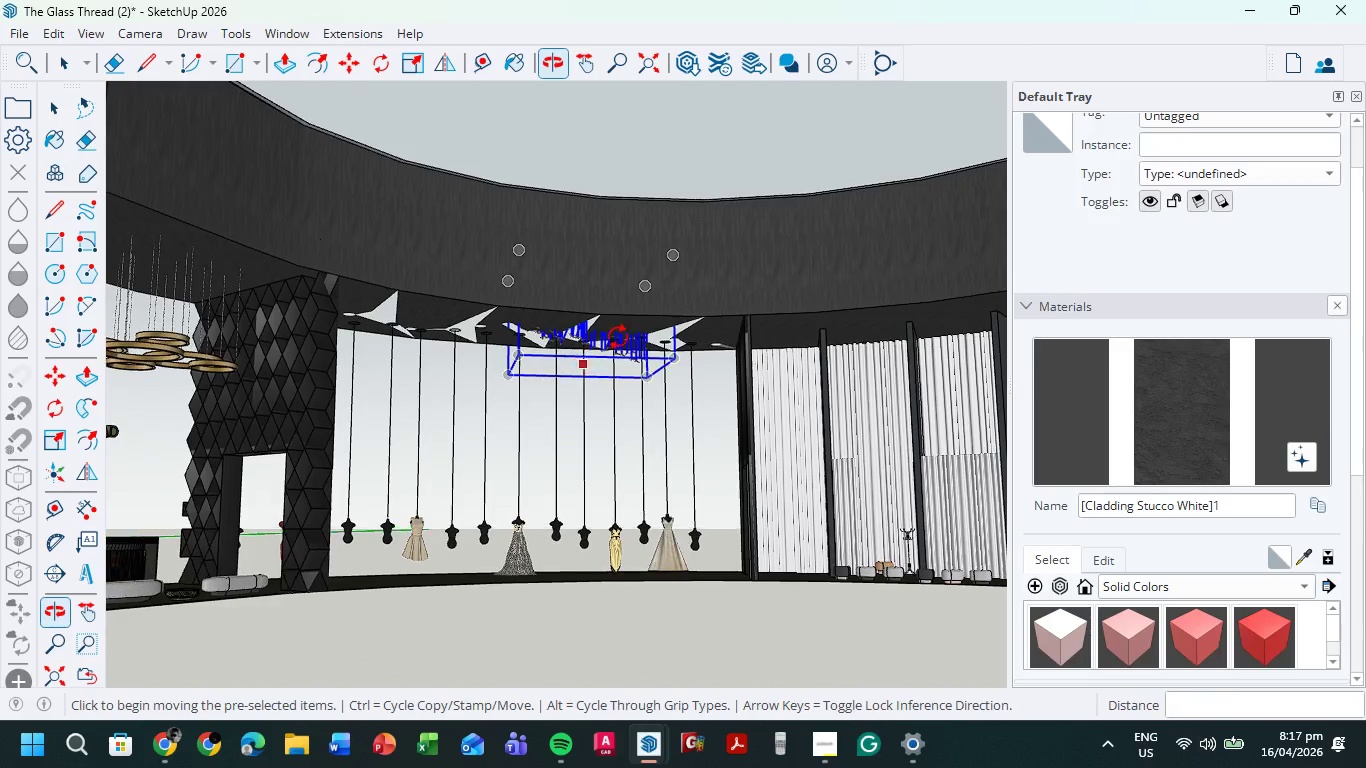 
scroll: coordinate [641, 457], scroll_direction: down, amount: 1.0
 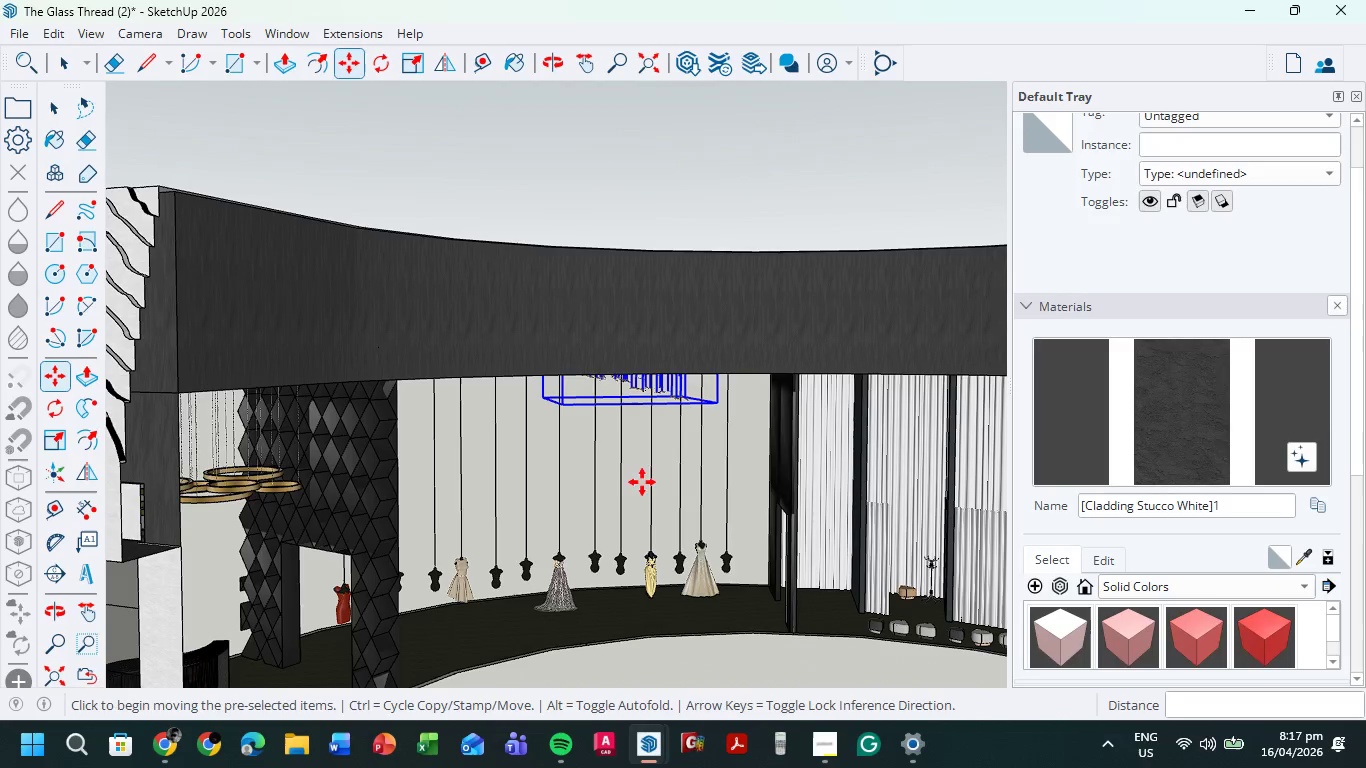 
scroll: coordinate [682, 388], scroll_direction: up, amount: 14.0
 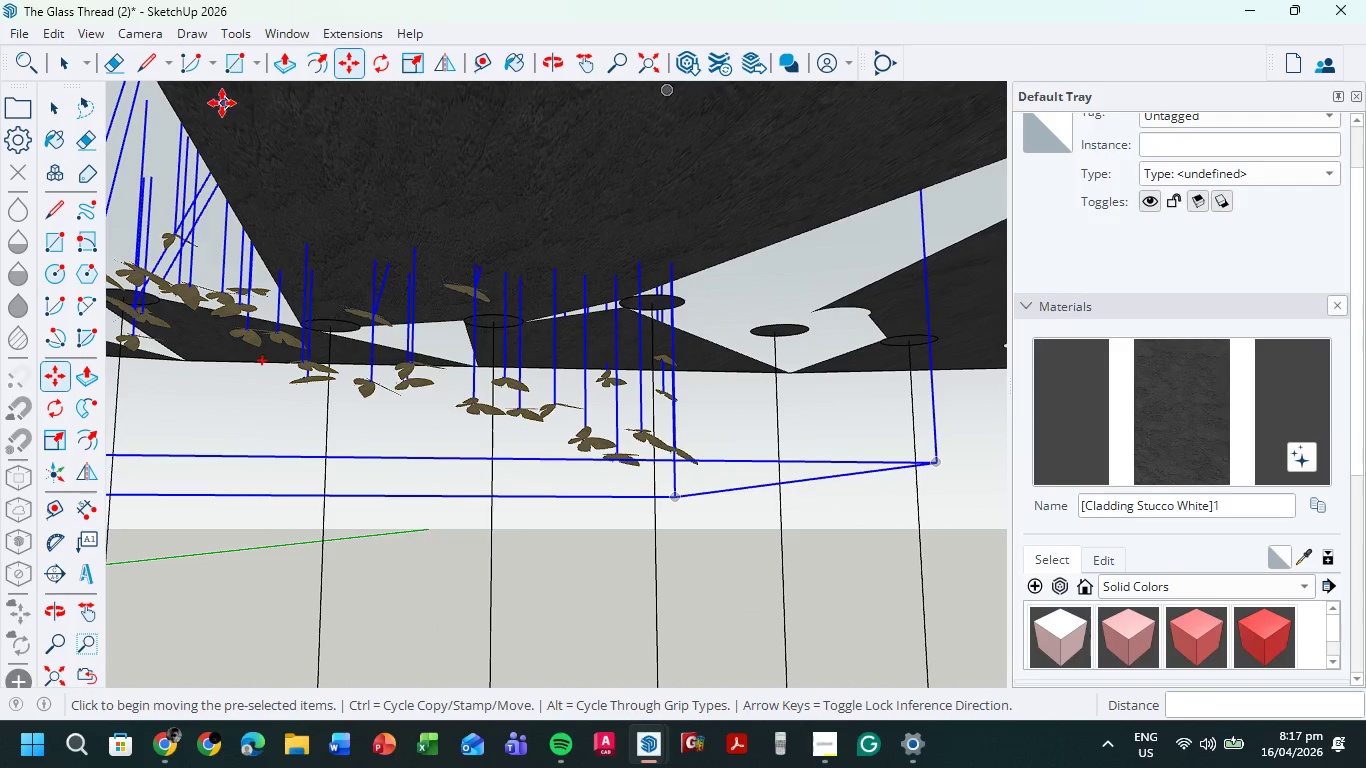 
left_click([75, 68])
 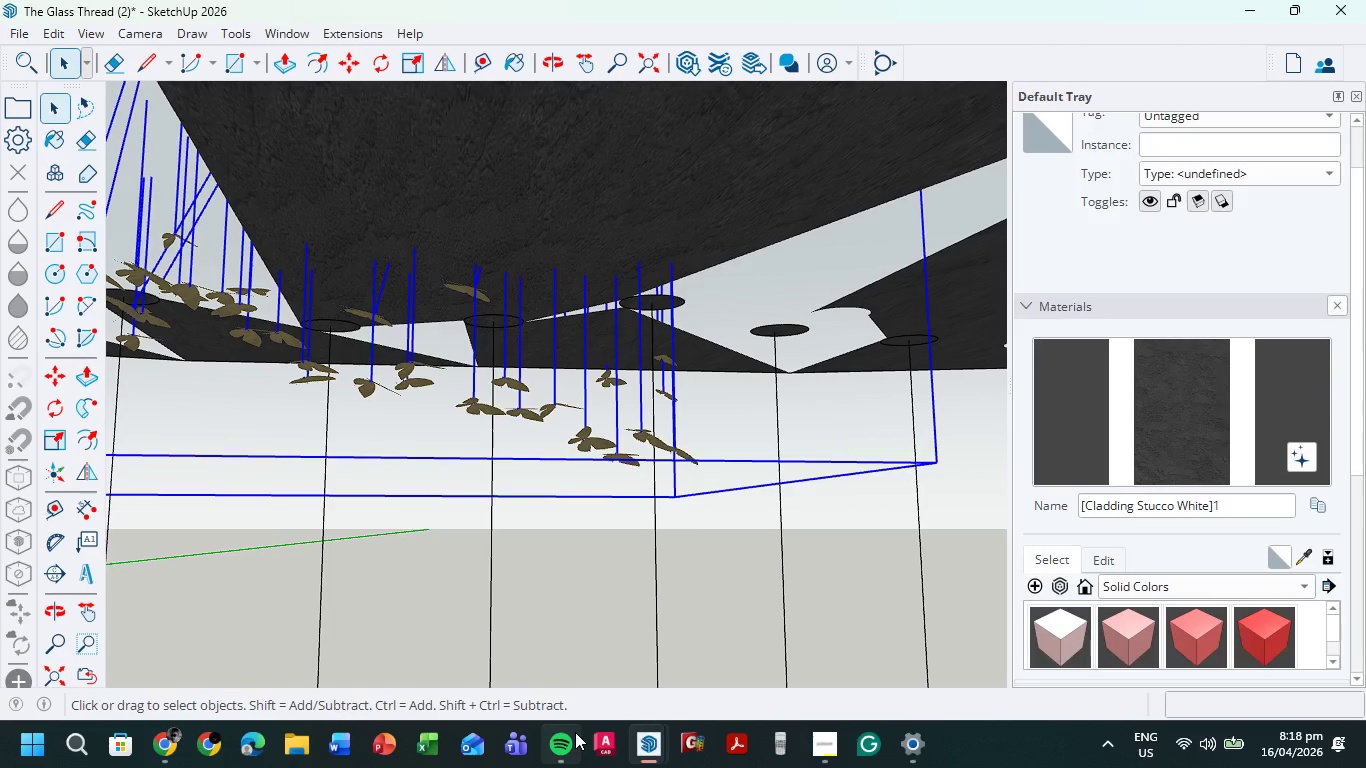 
key(MediaTrackNext)
 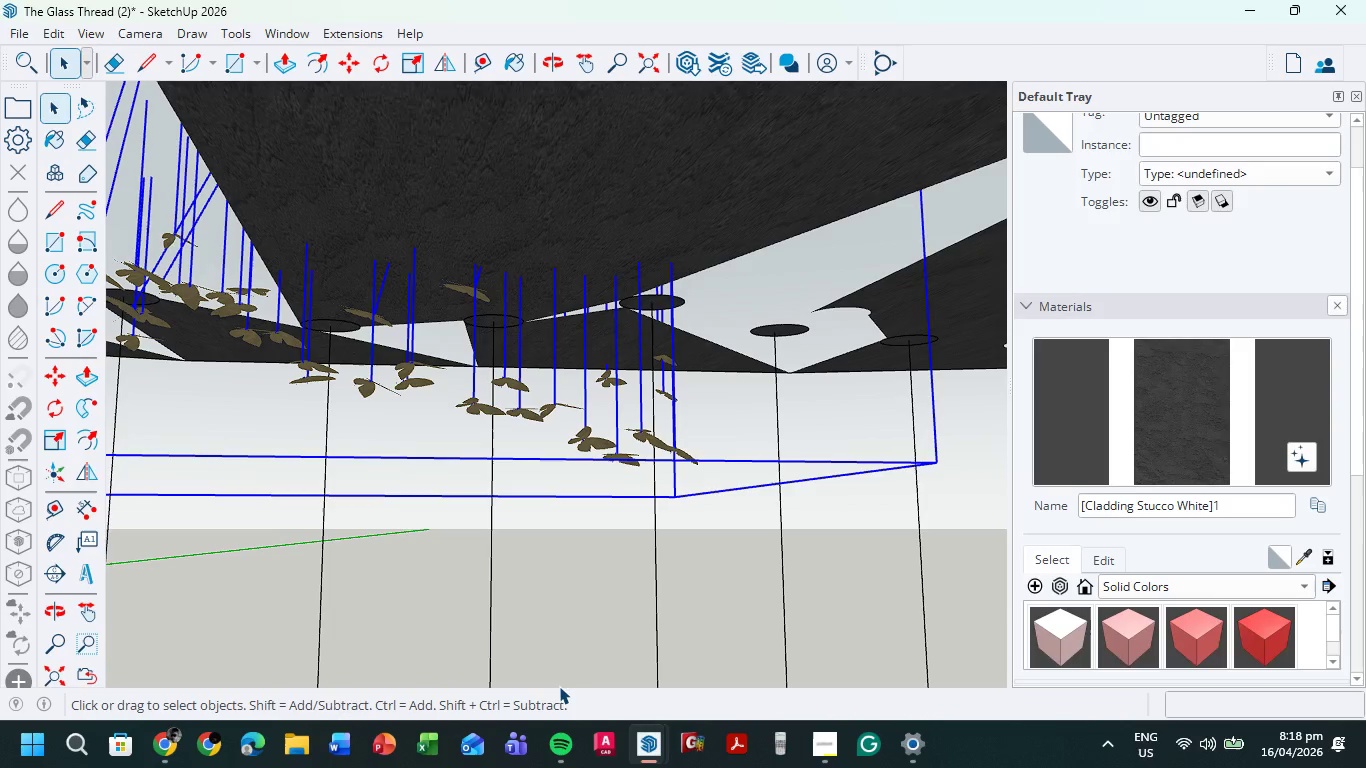 
wait(29.58)
 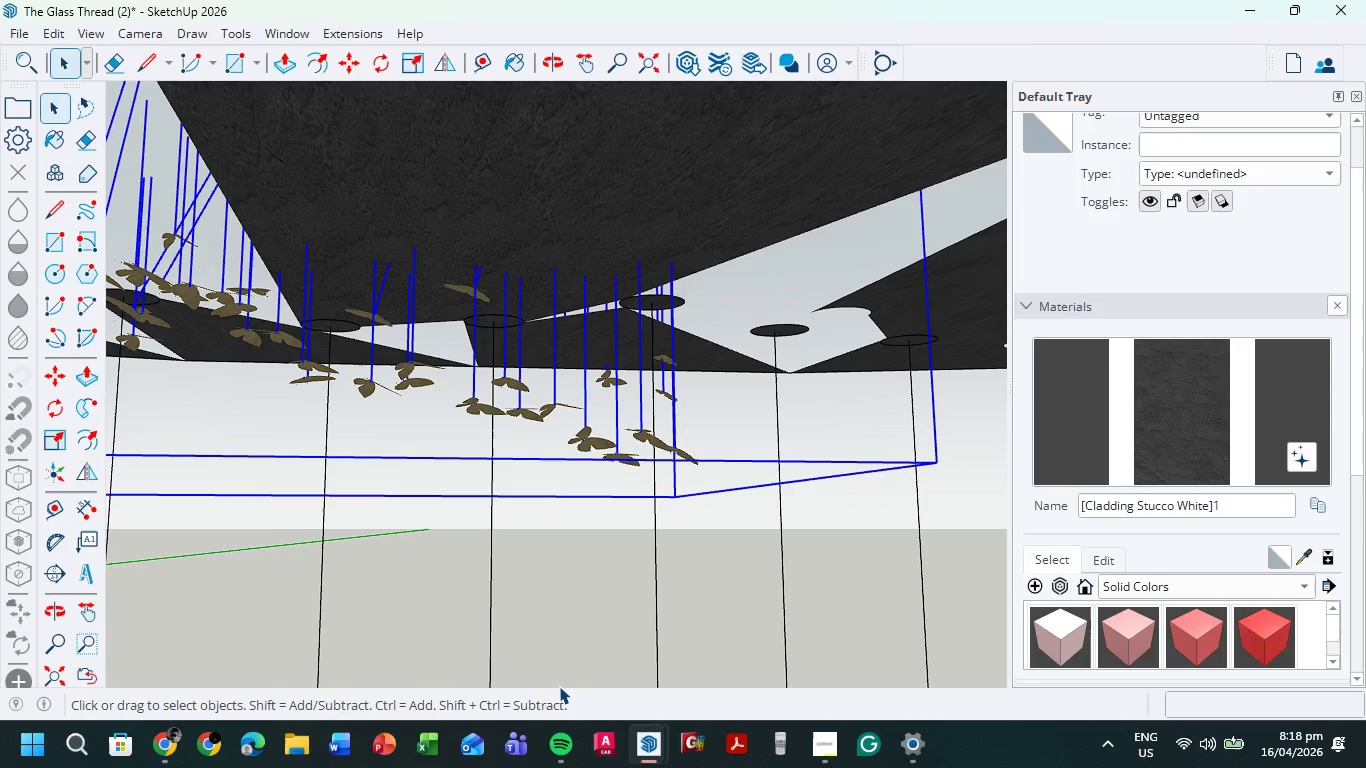 
scroll: coordinate [600, 283], scroll_direction: down, amount: 17.0
 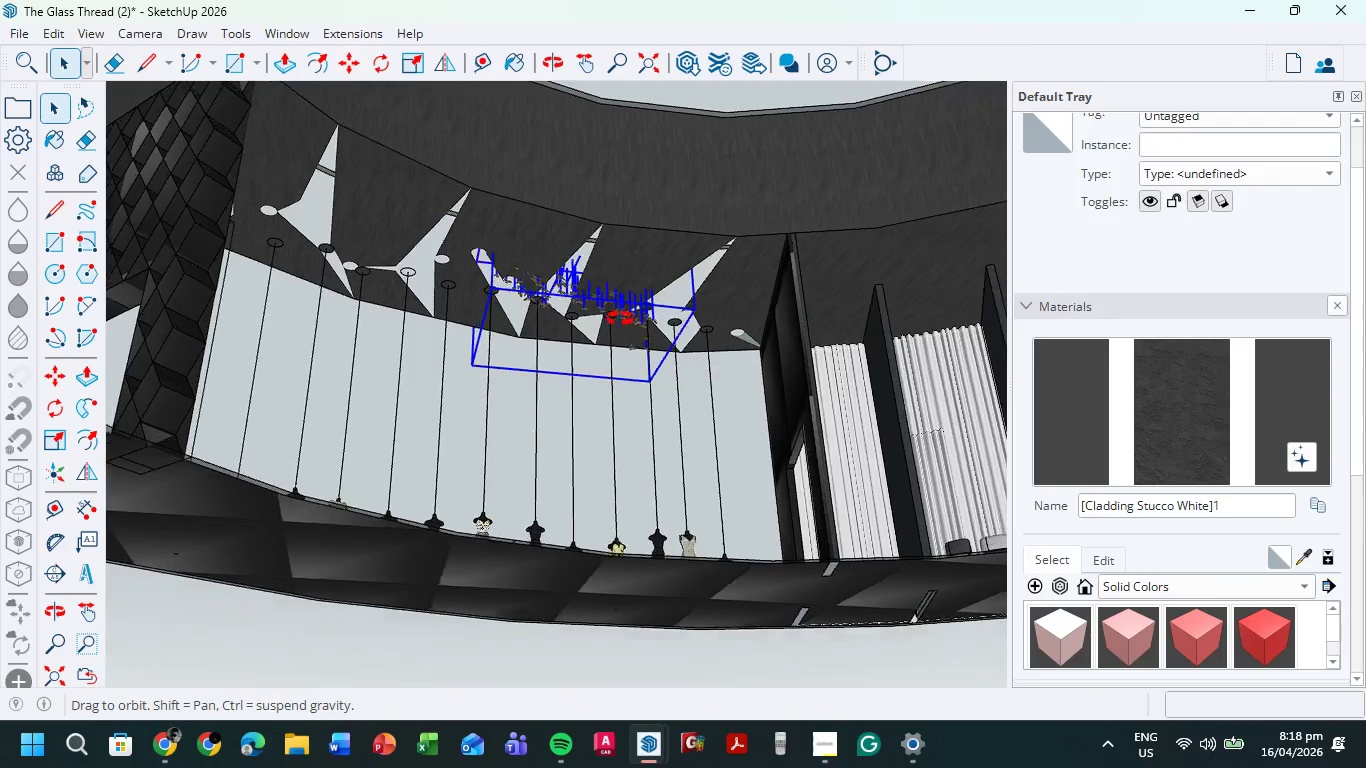 
key(M)
 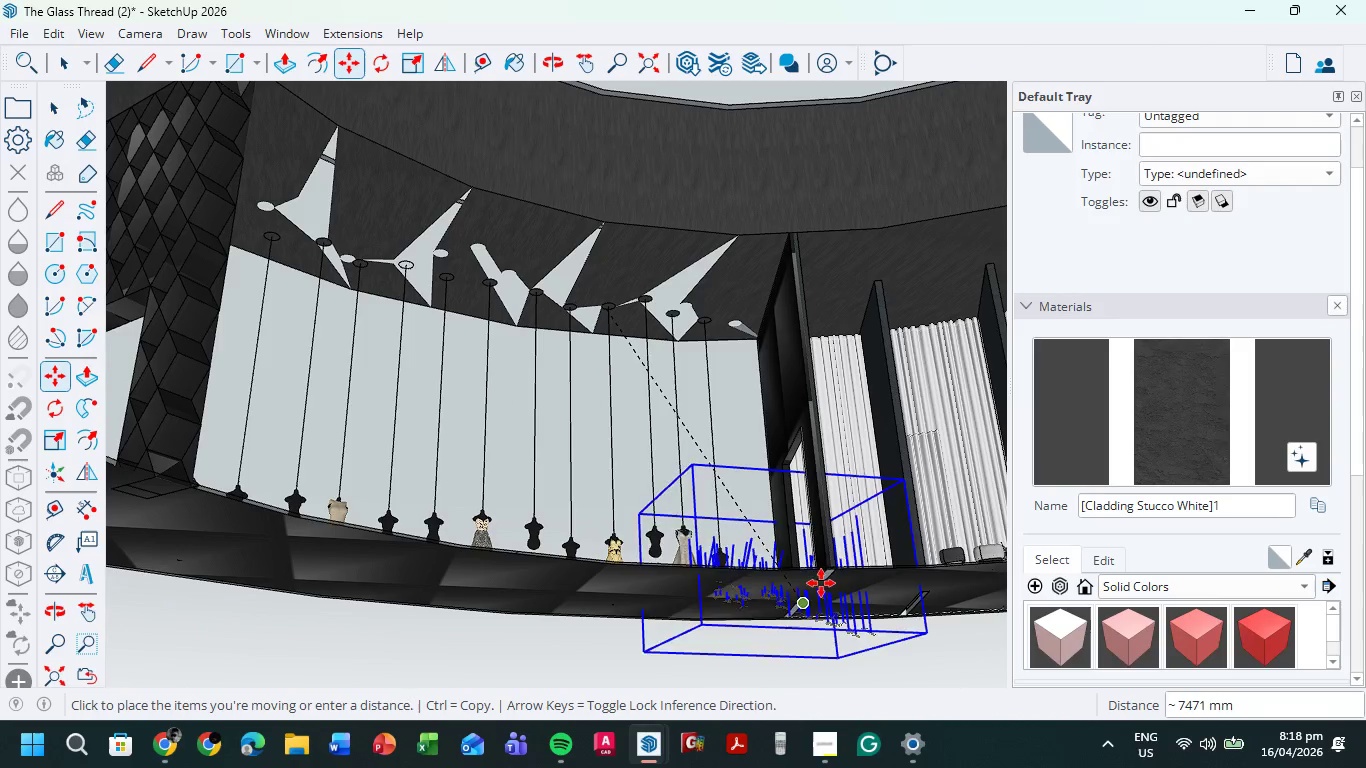 
wait(5.41)
 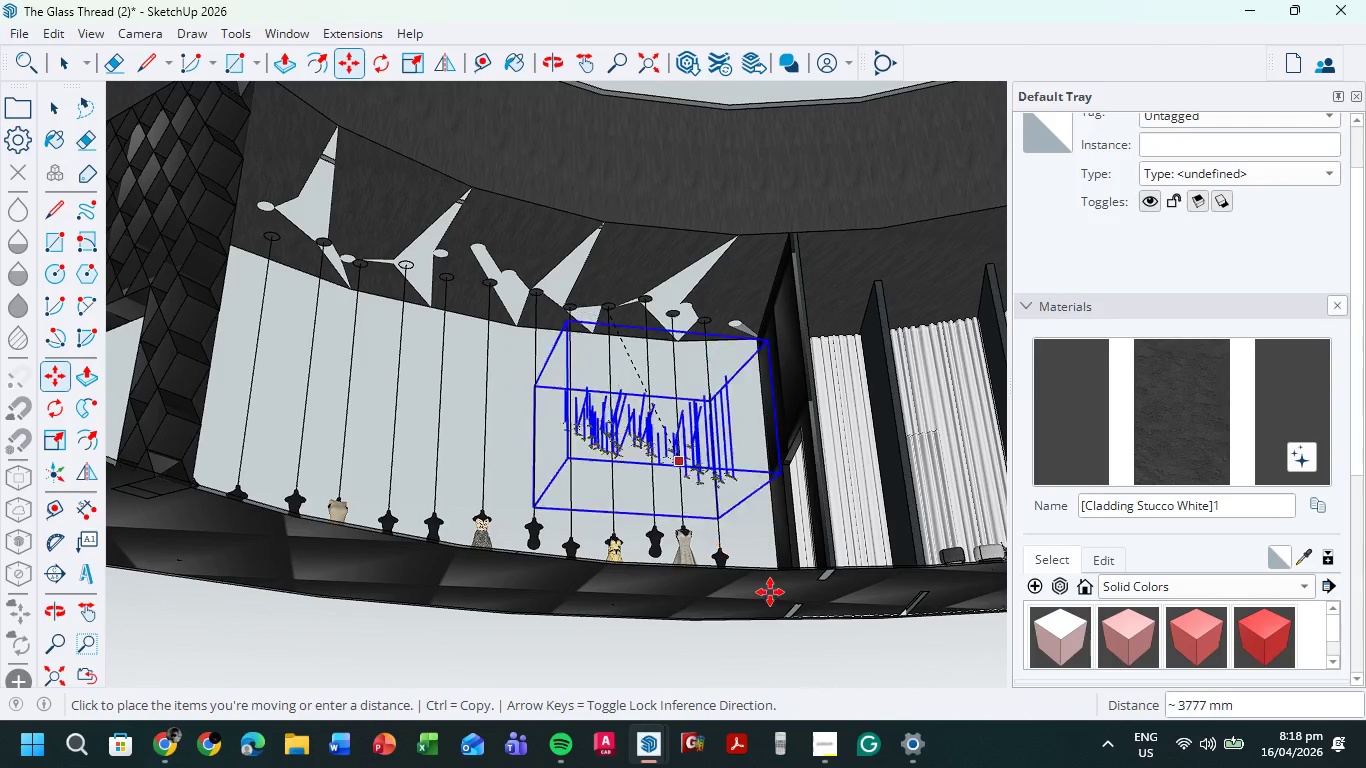 
left_click([821, 583])
 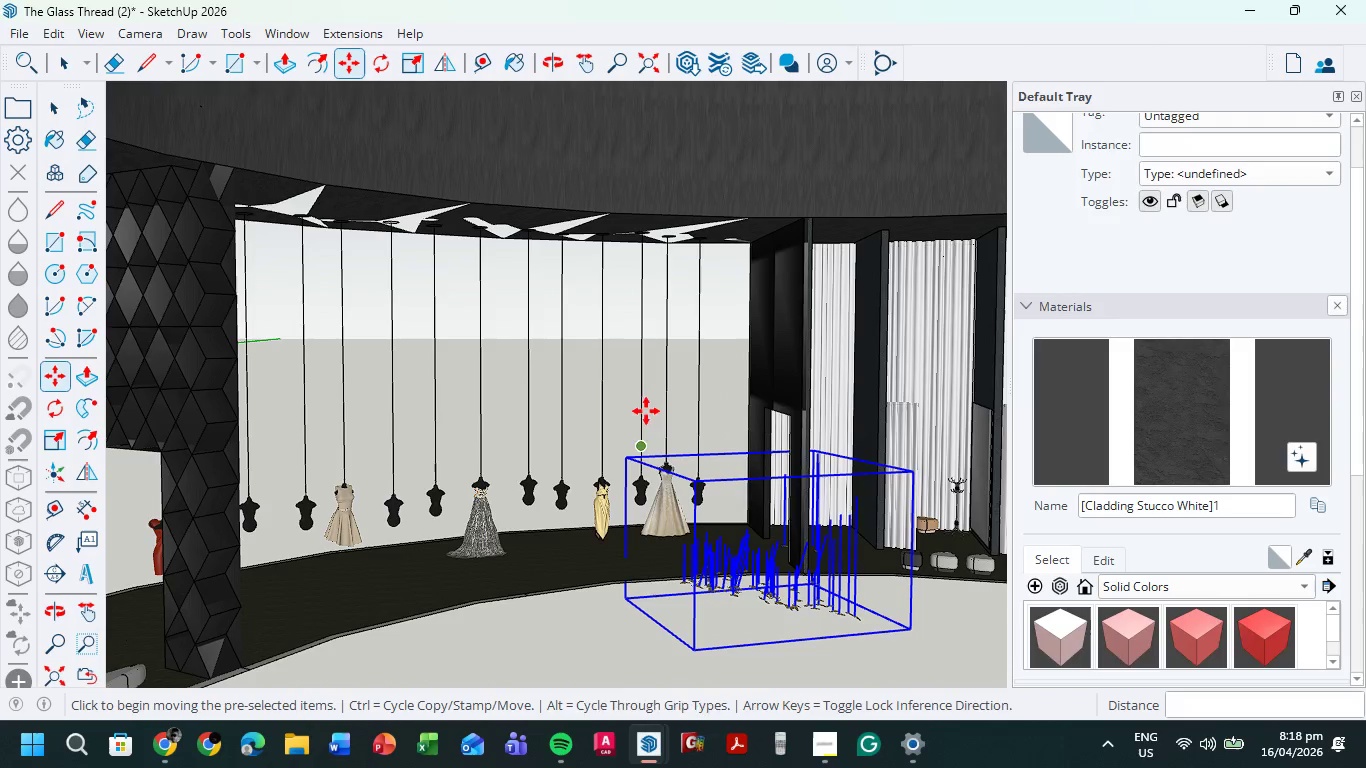 
scroll: coordinate [794, 282], scroll_direction: up, amount: 15.0
 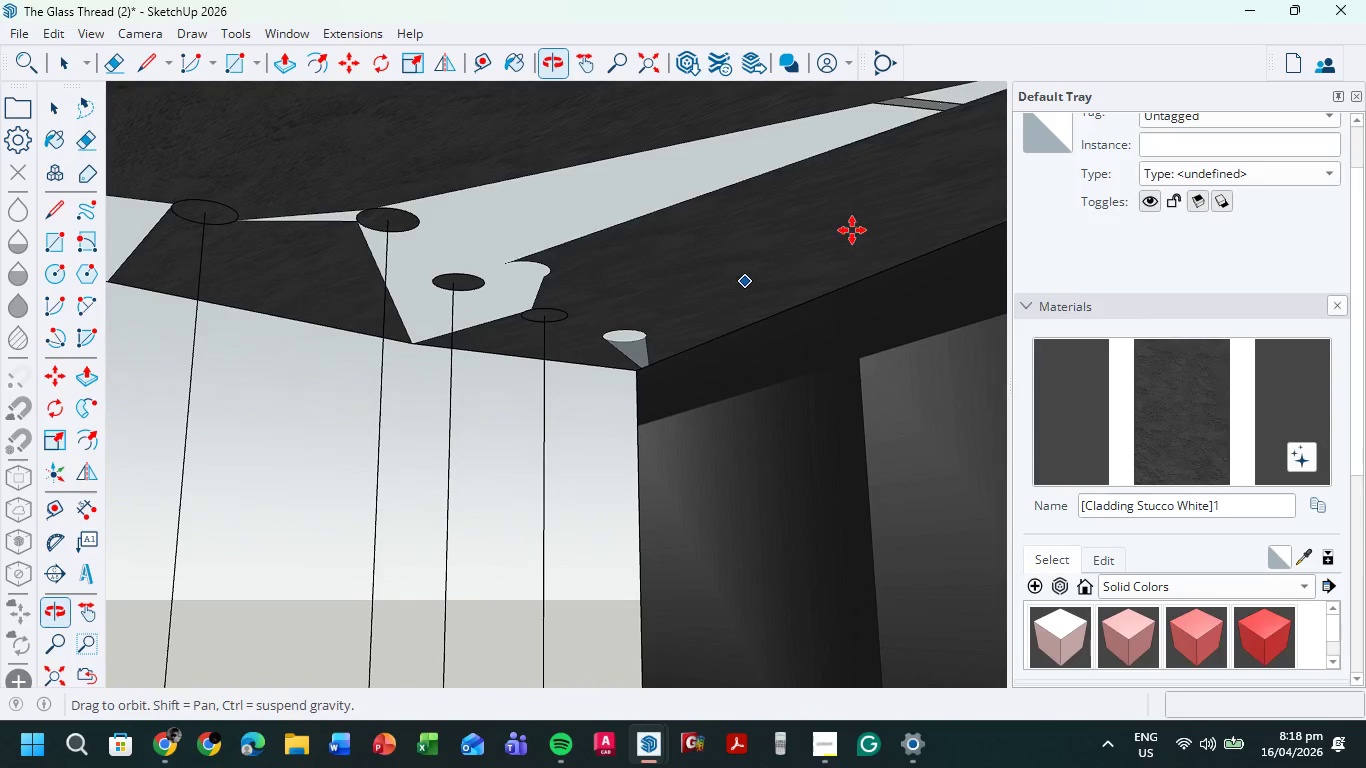 
scroll: coordinate [784, 281], scroll_direction: down, amount: 12.0
 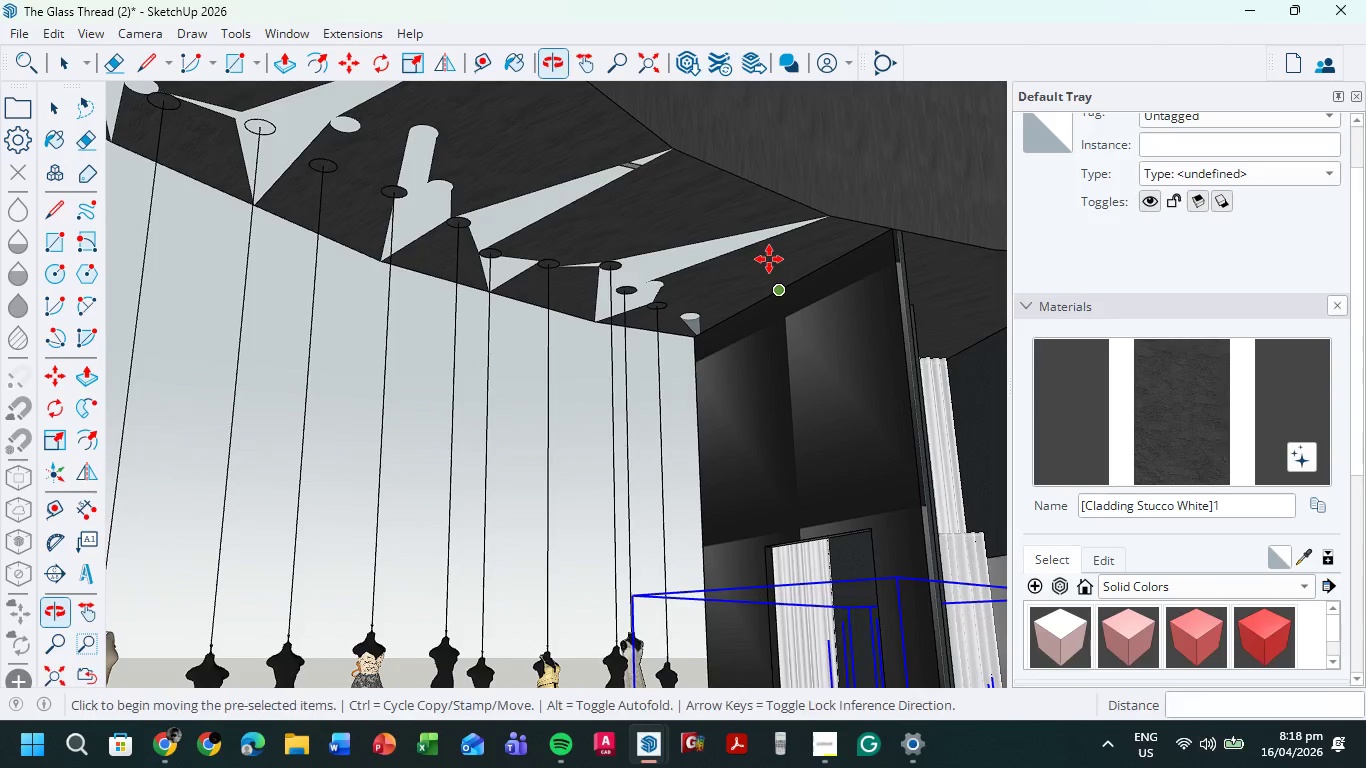 
scroll: coordinate [768, 259], scroll_direction: up, amount: 4.0
 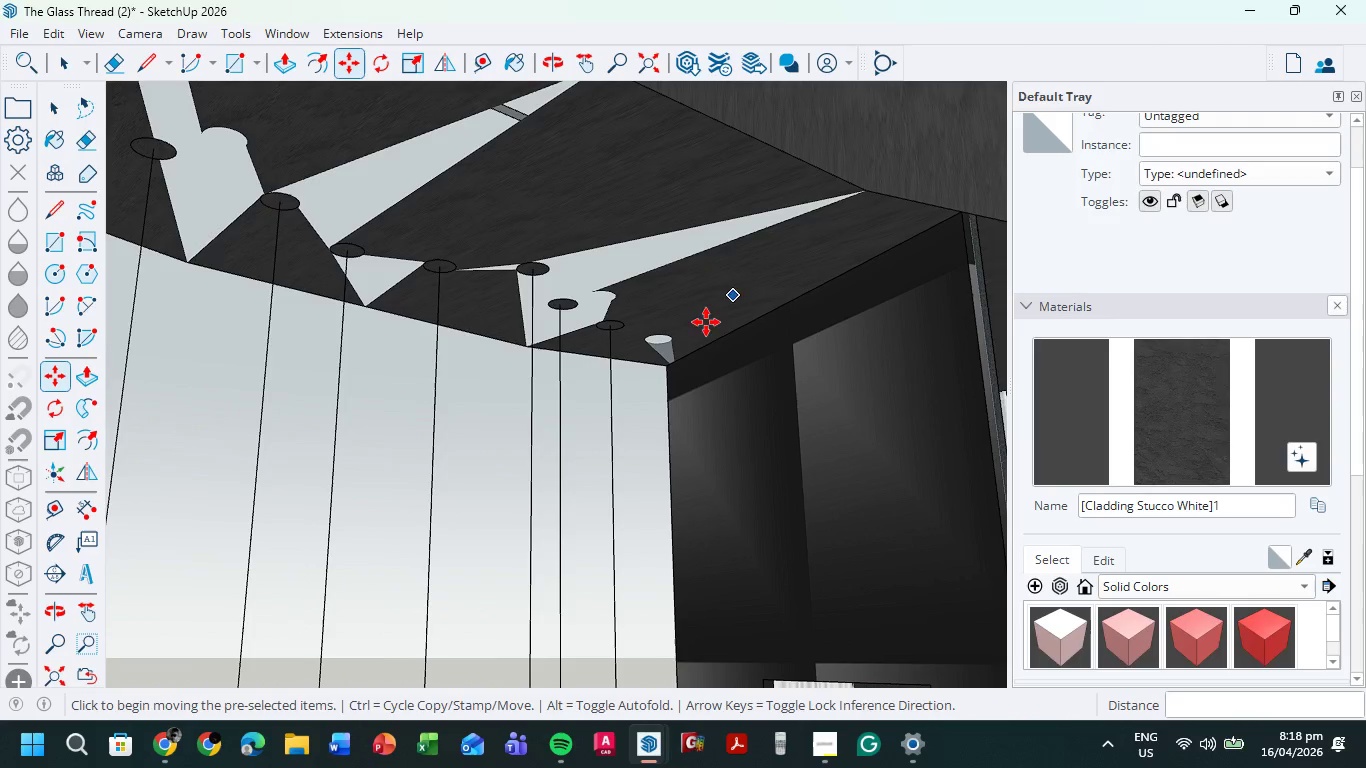 
key(L)
 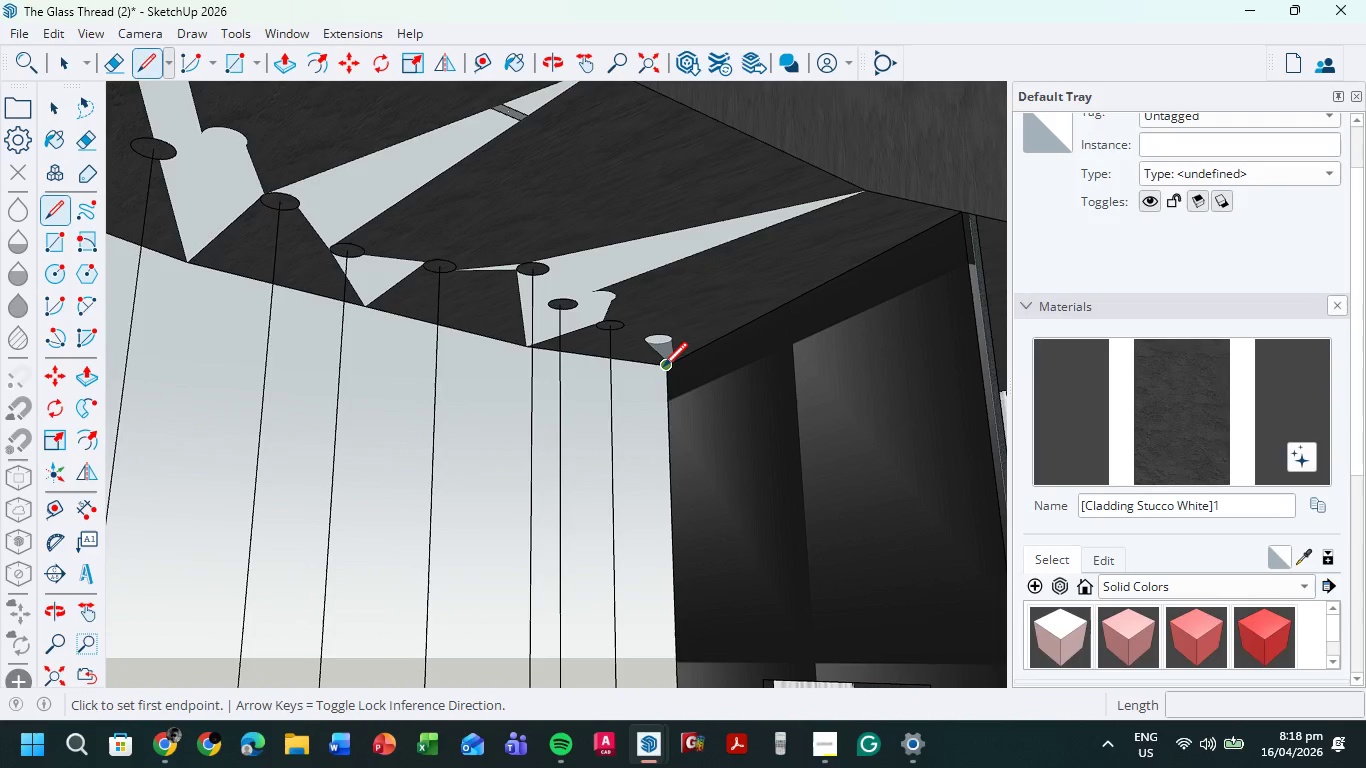 
left_click([663, 369])
 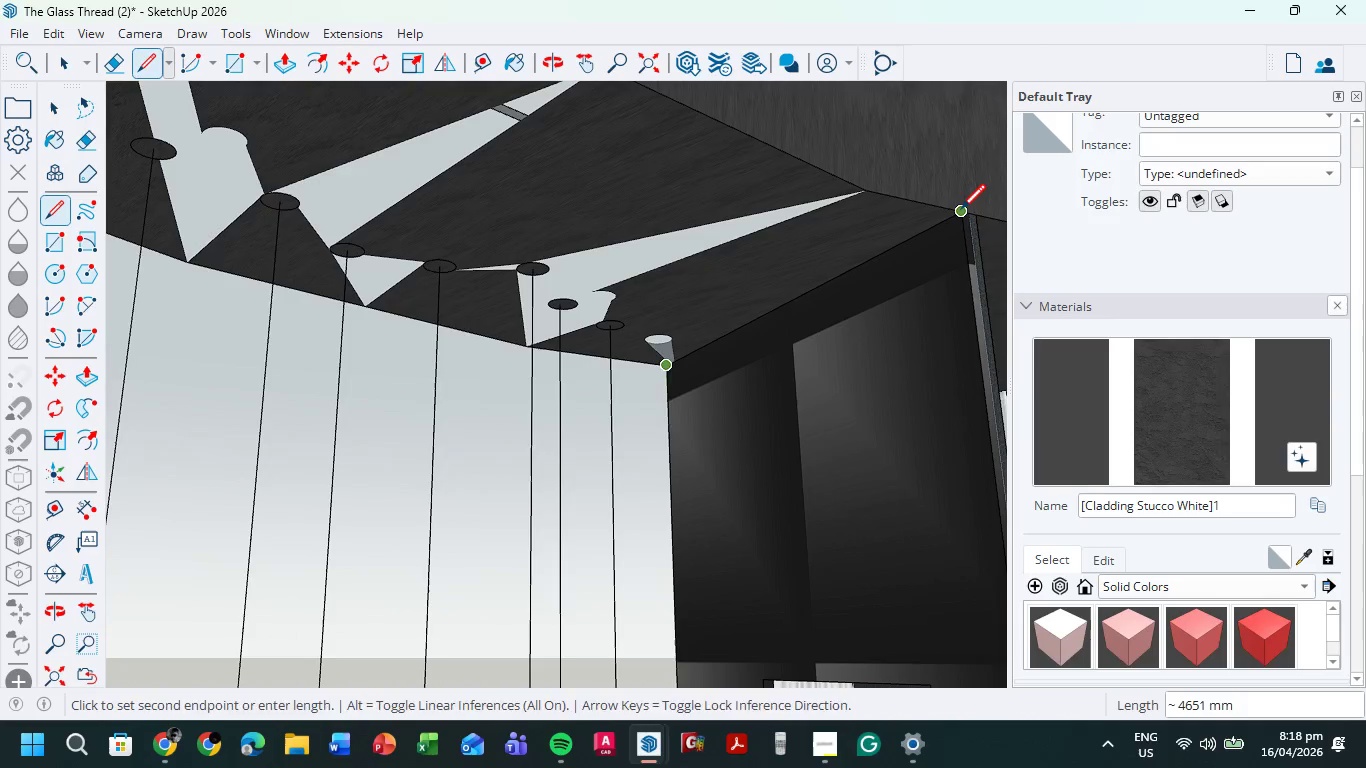 
left_click([962, 211])
 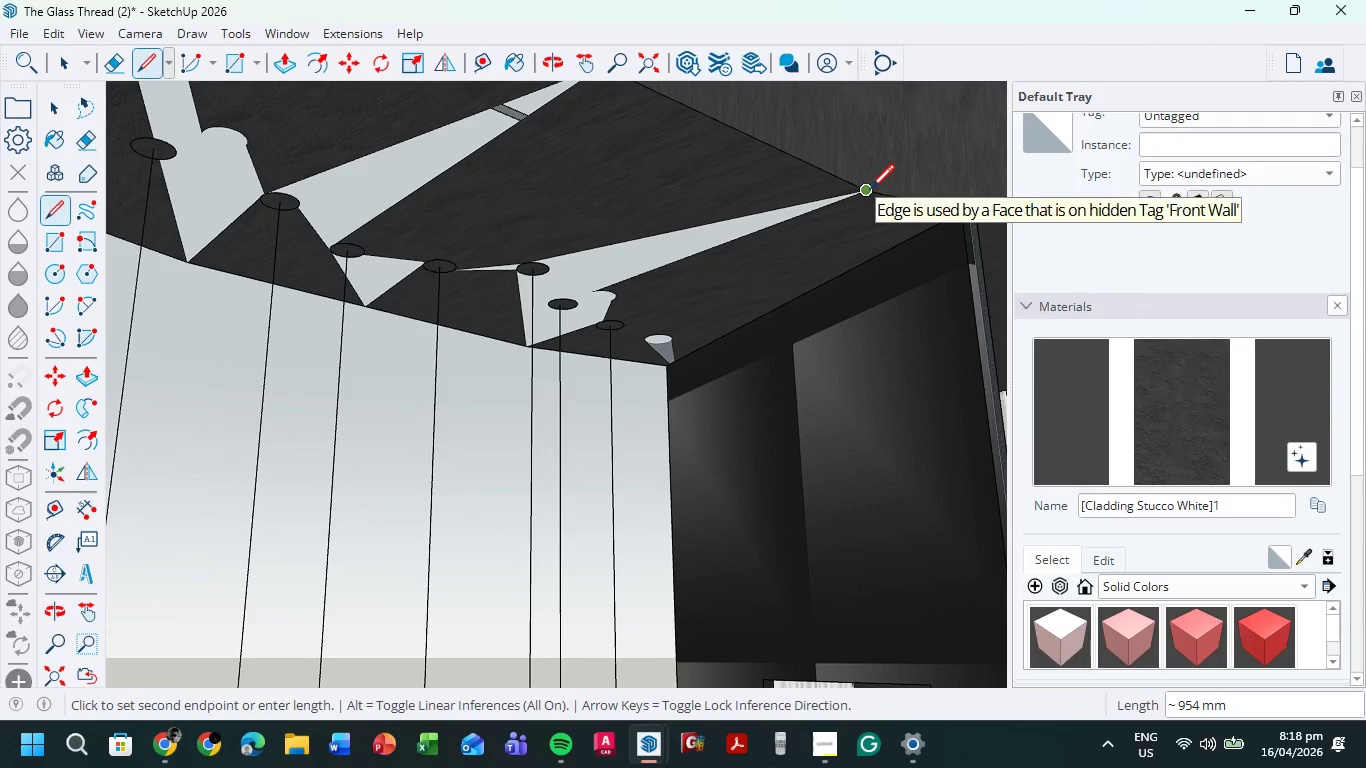 
double_click([868, 191])
 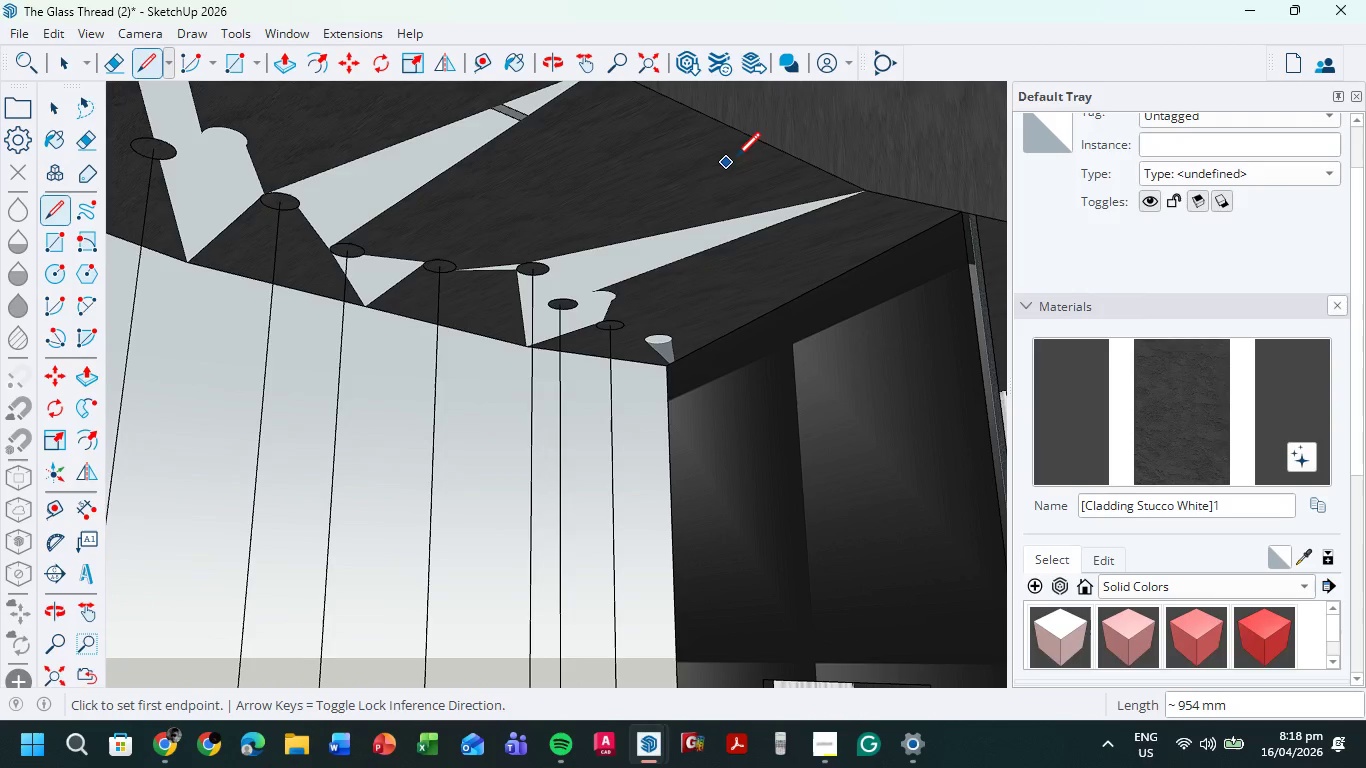 
key(Shift+ShiftLeft)
 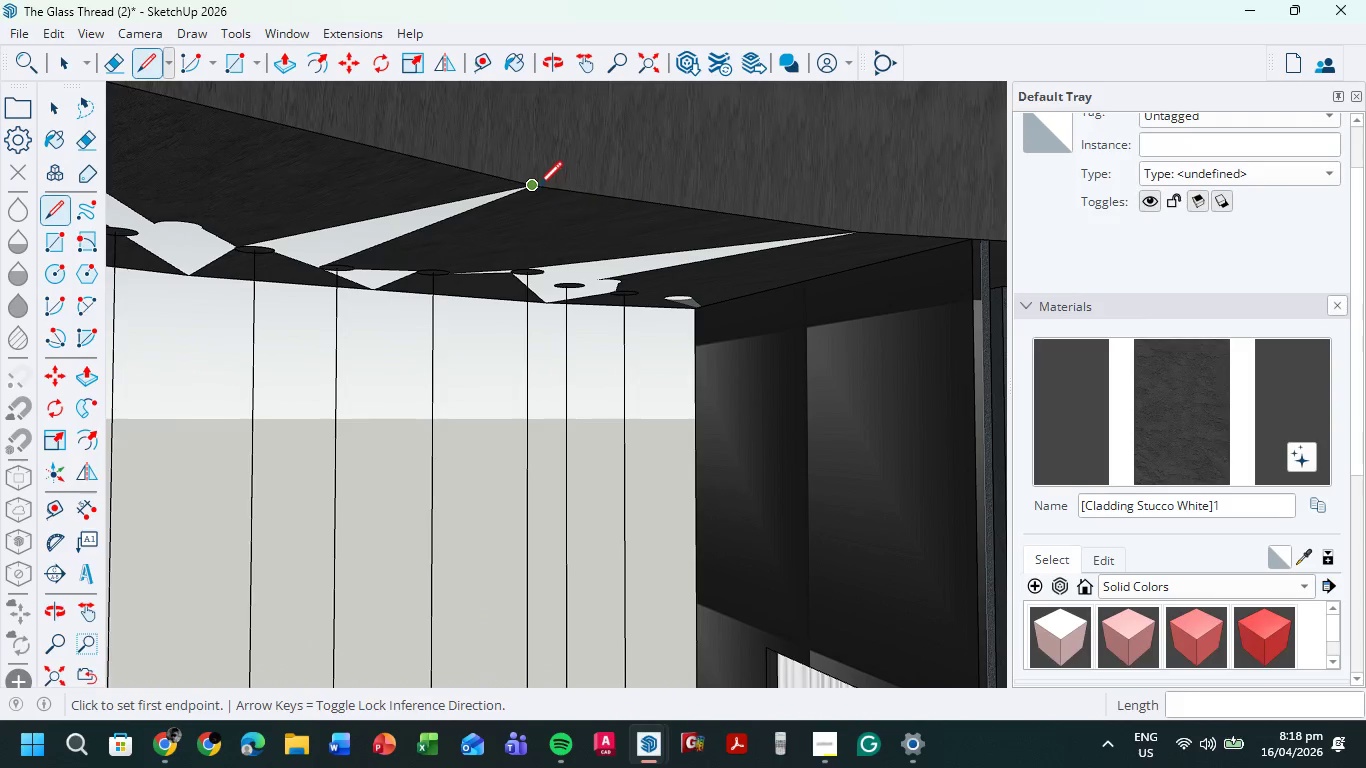 
double_click([532, 188])
 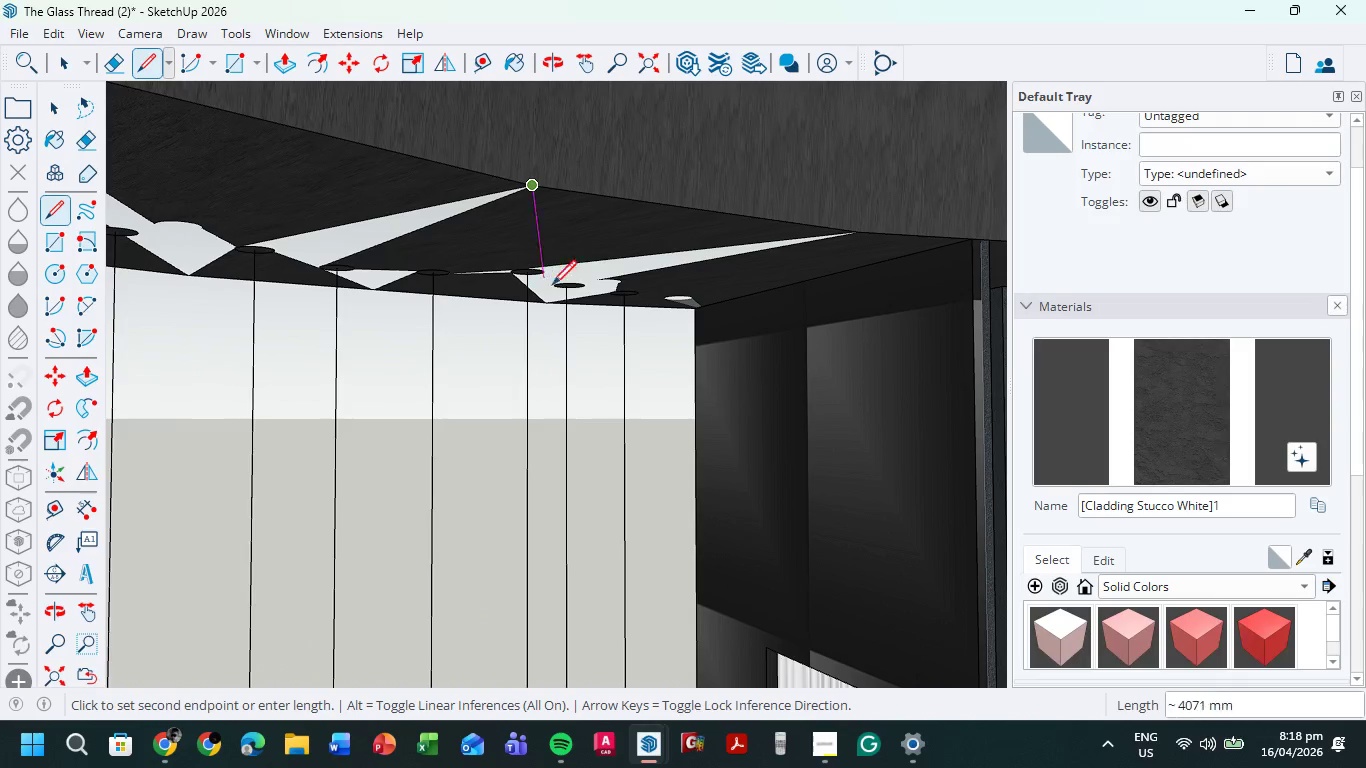 
hold_key(key=ShiftLeft, duration=0.86)
 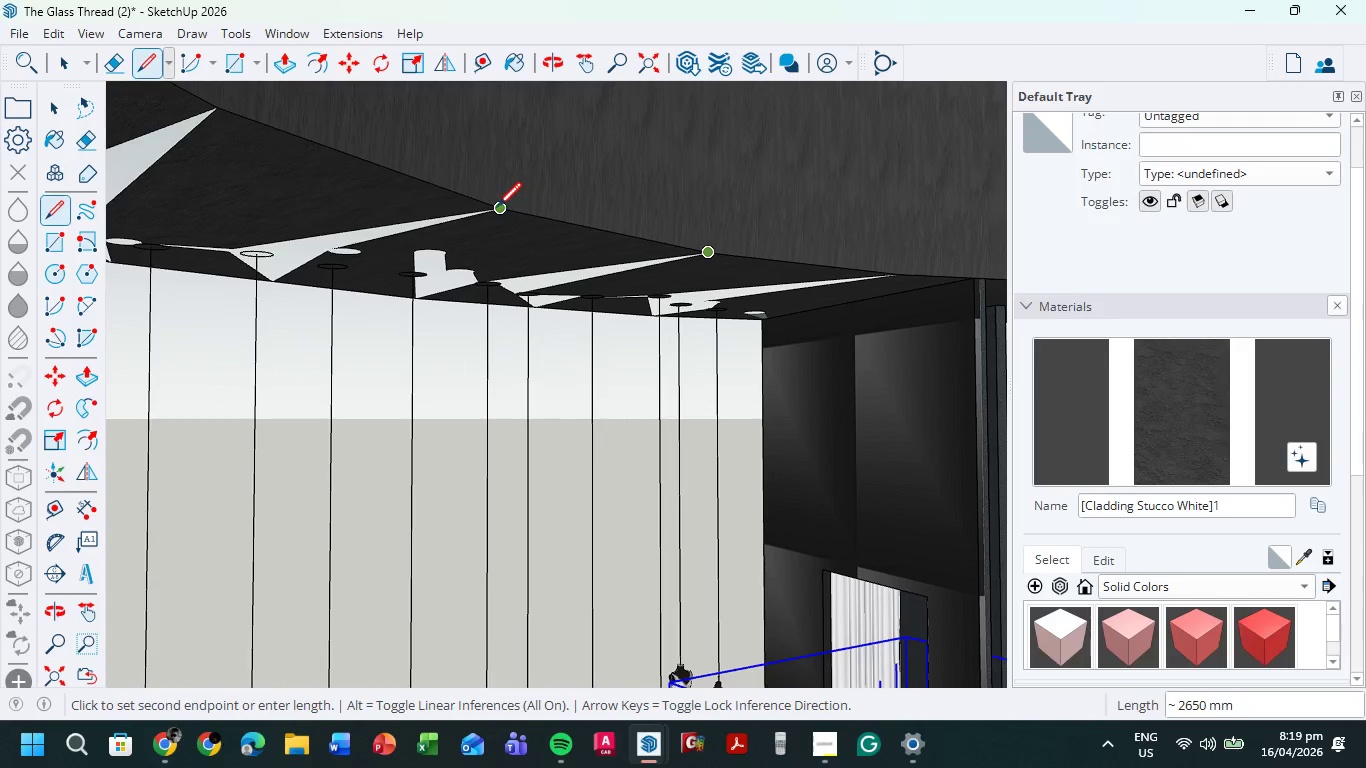 
scroll: coordinate [542, 305], scroll_direction: down, amount: 3.0
 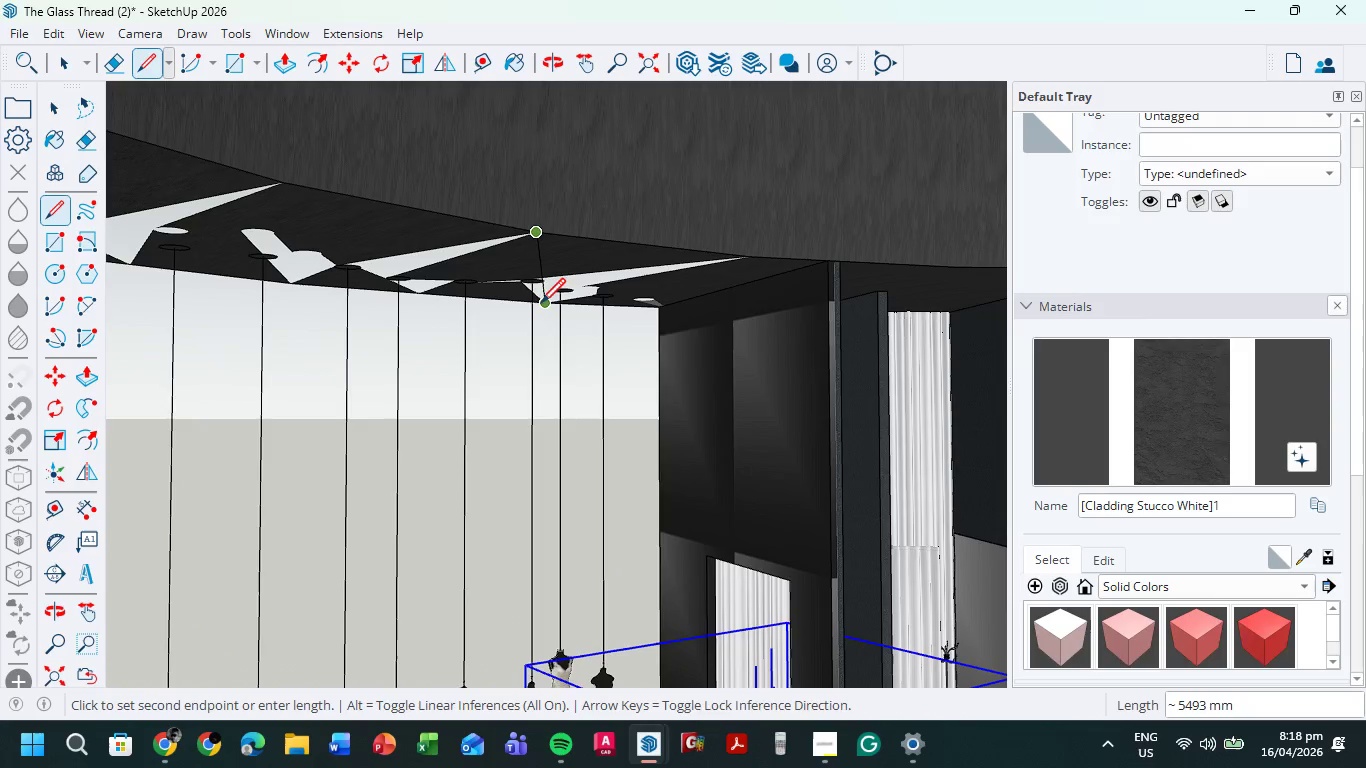 
left_click([496, 209])
 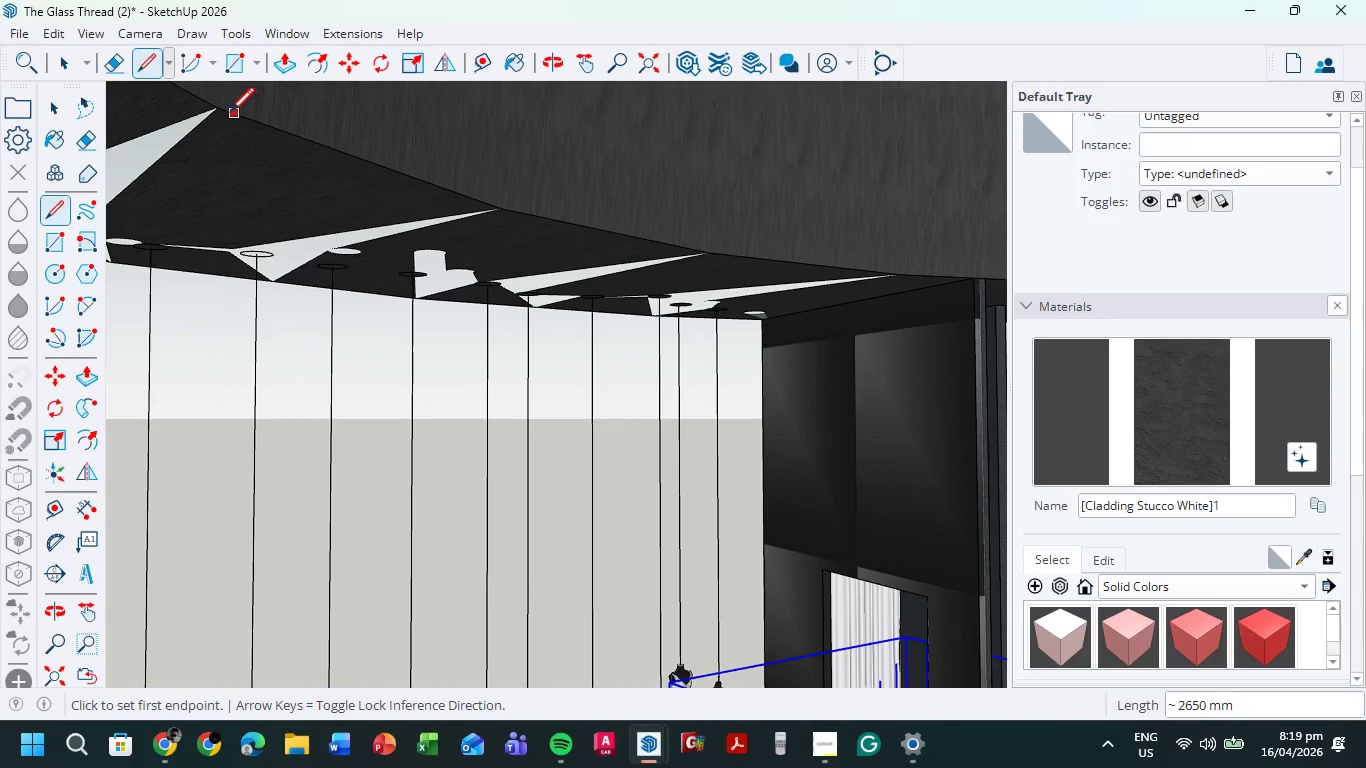 
left_click([218, 110])
 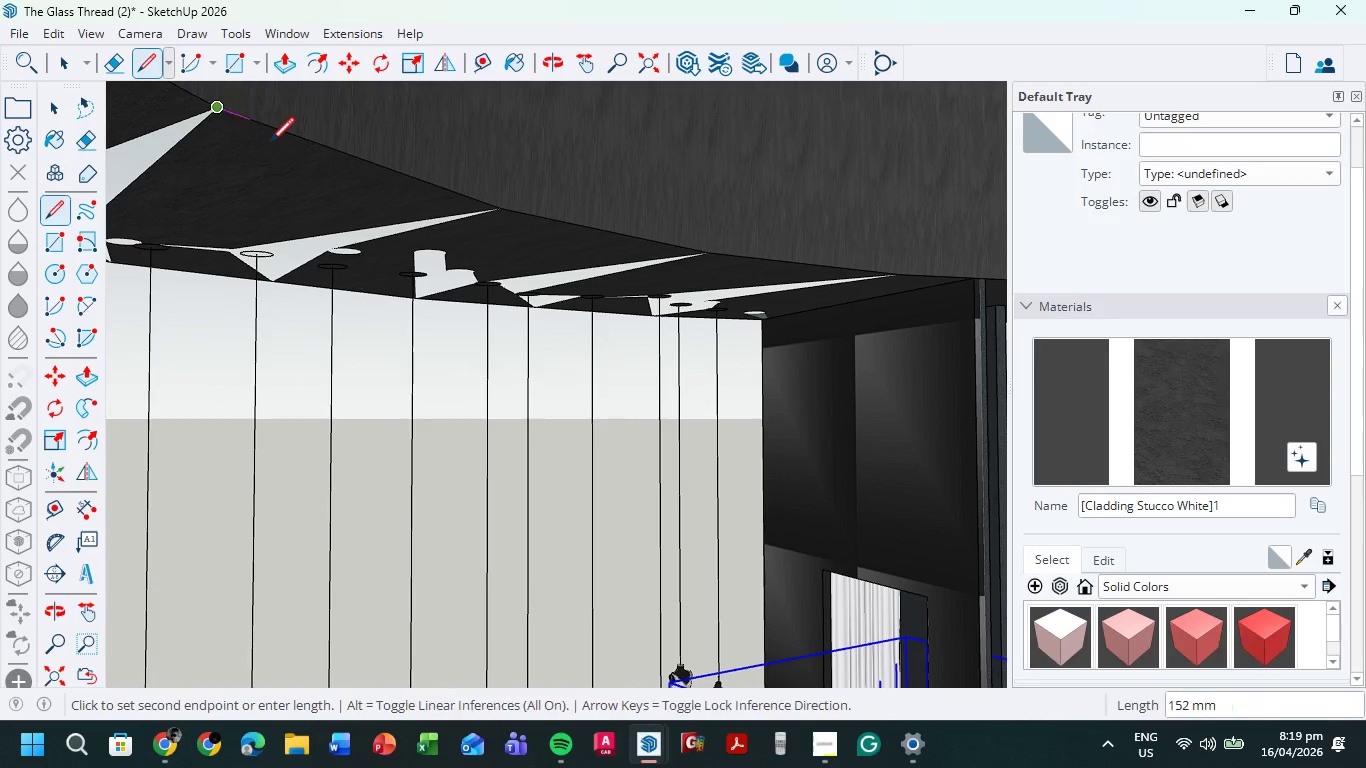 
hold_key(key=ShiftLeft, duration=0.55)
 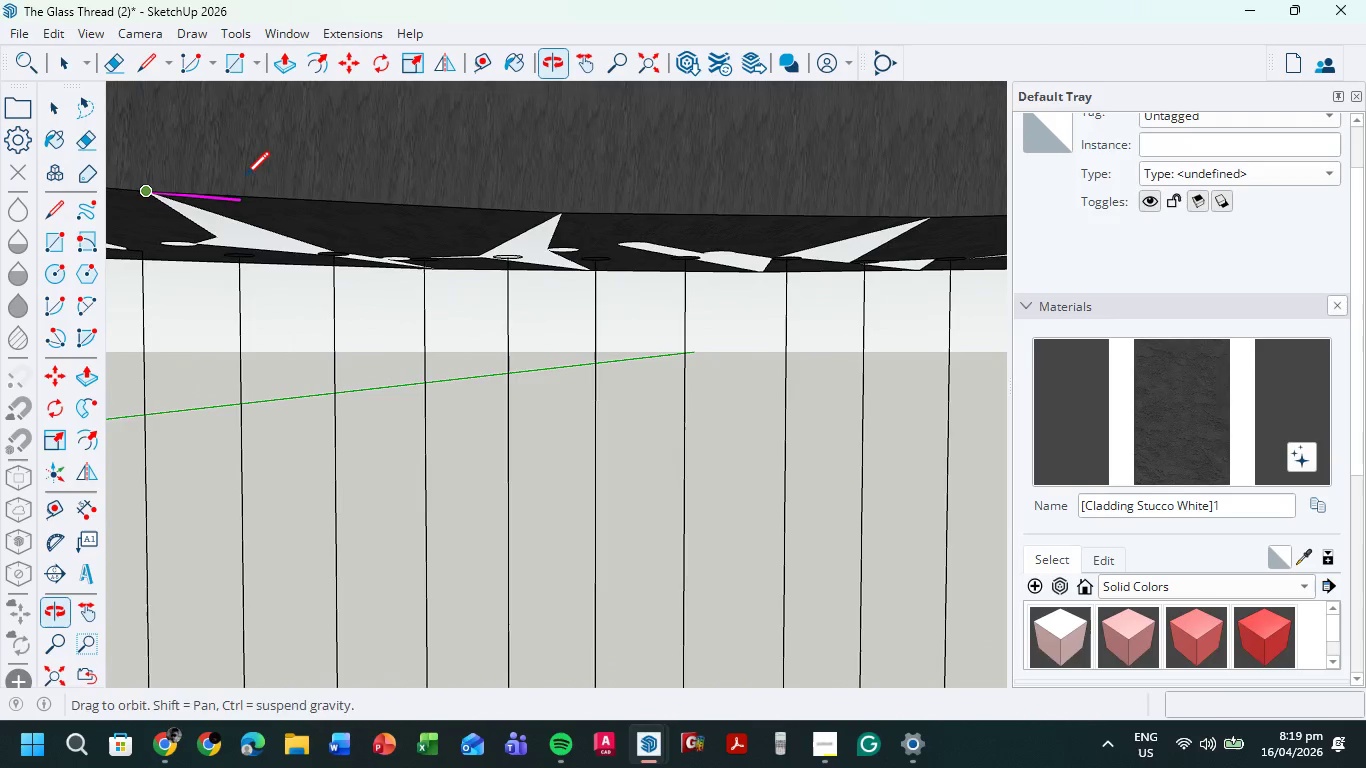 
hold_key(key=ShiftLeft, duration=0.53)
 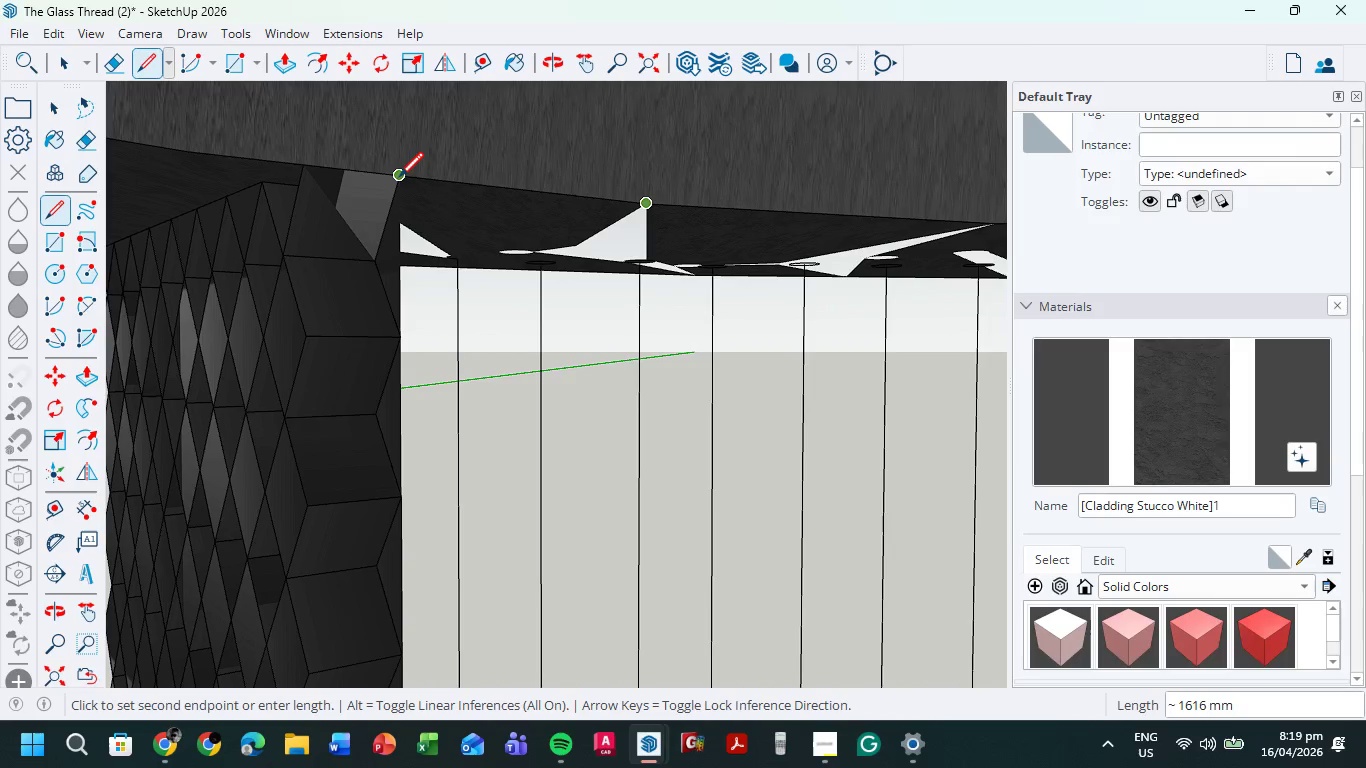 
left_click([400, 178])
 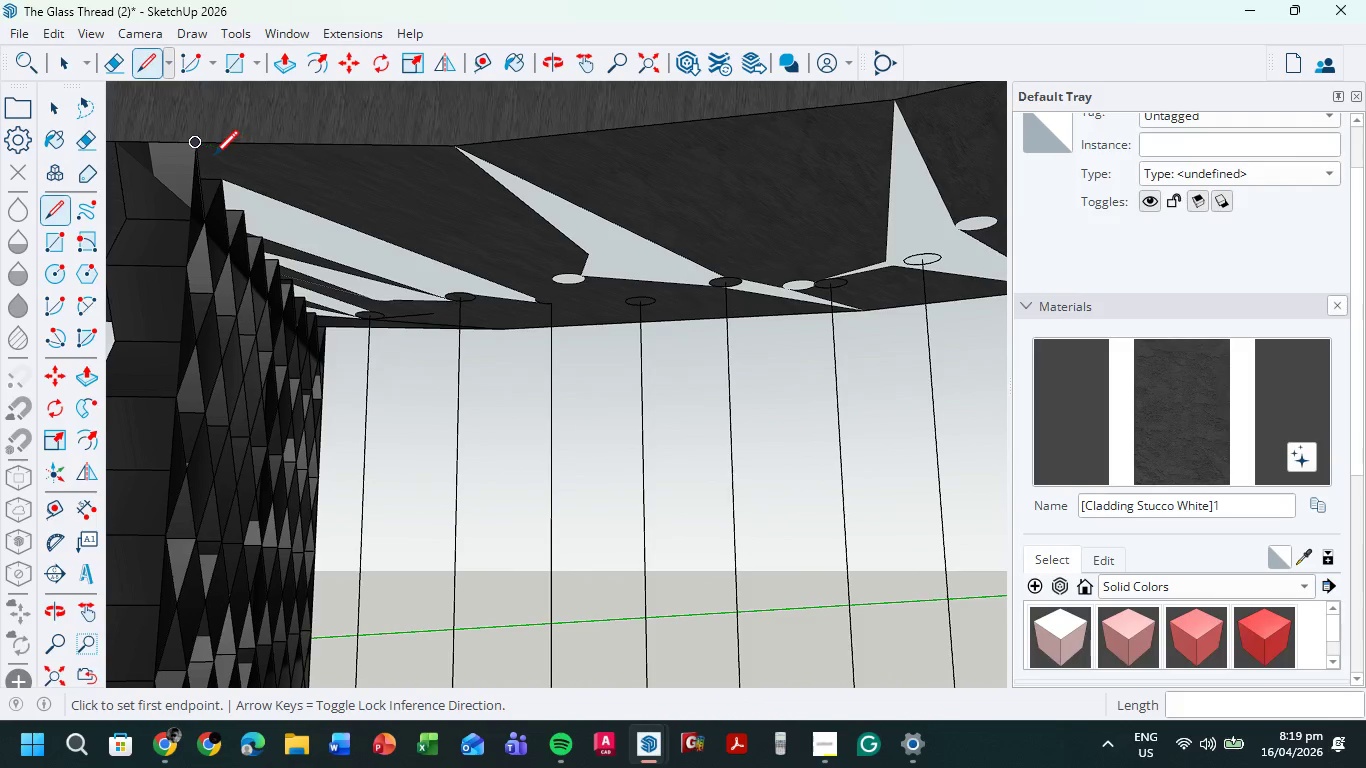 
left_click([194, 149])
 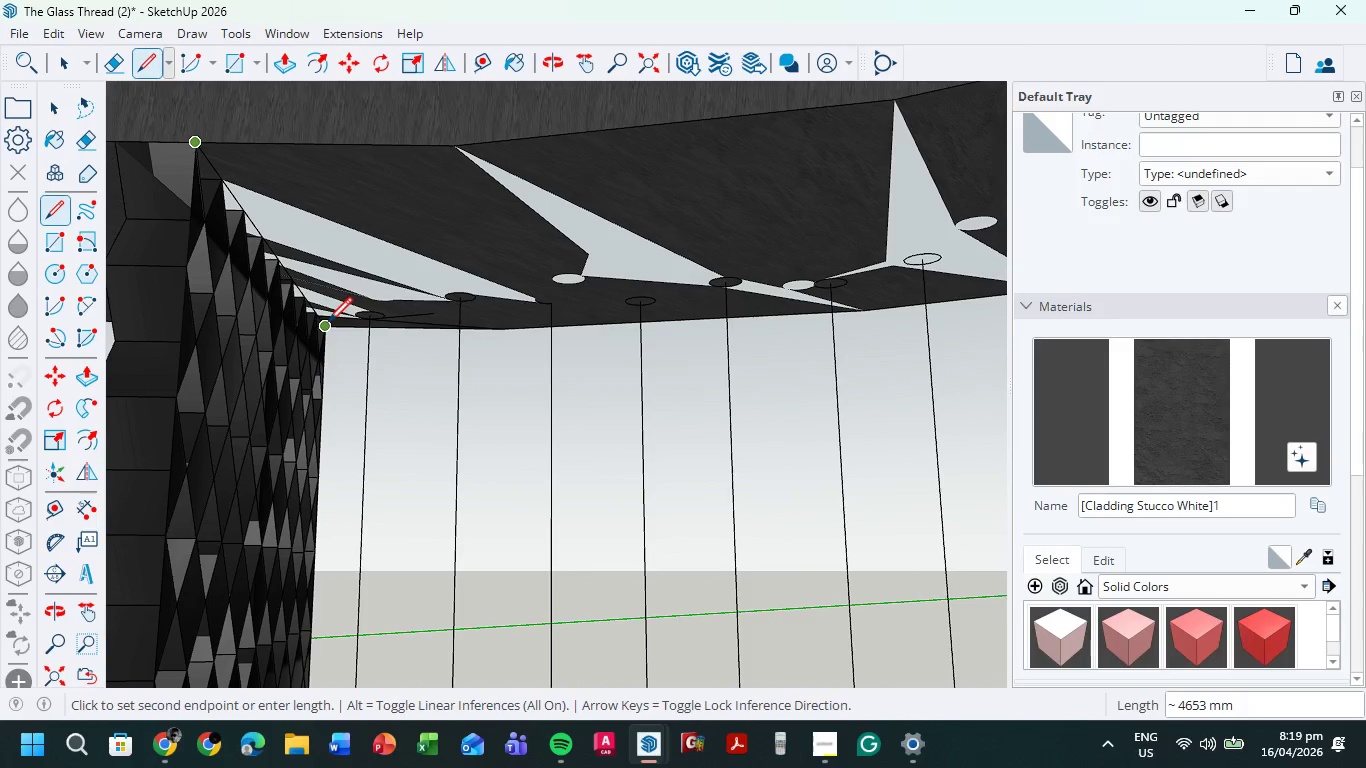 
left_click([328, 324])
 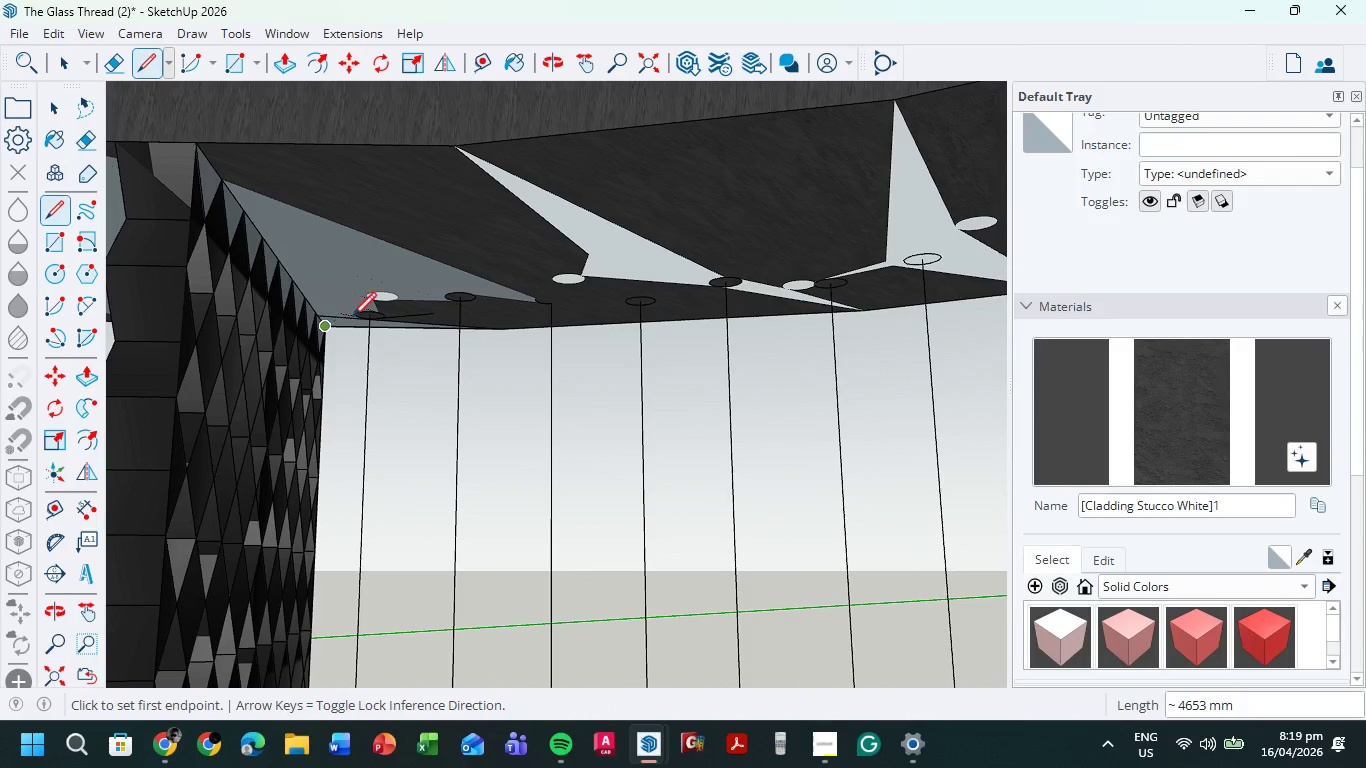 
scroll: coordinate [359, 327], scroll_direction: down, amount: 7.0
 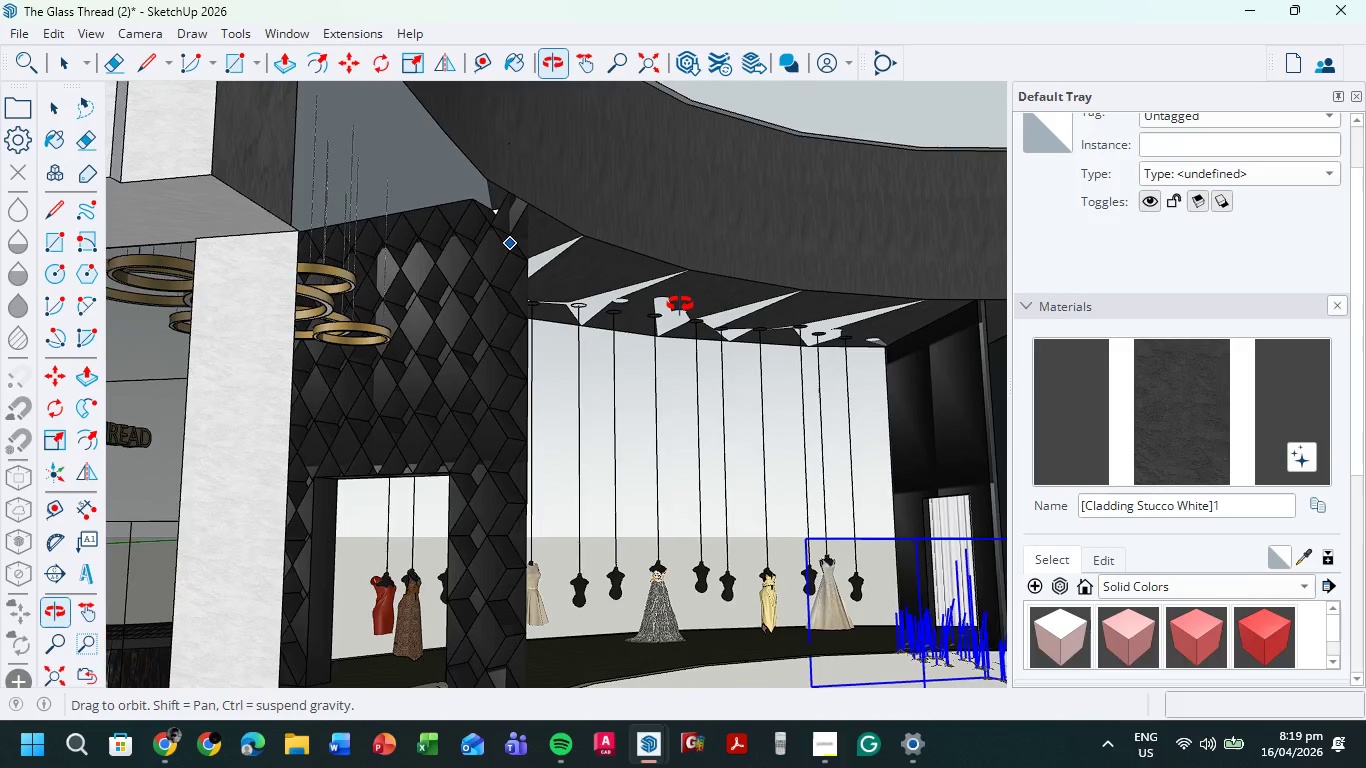 
hold_key(key=ShiftLeft, duration=0.53)
 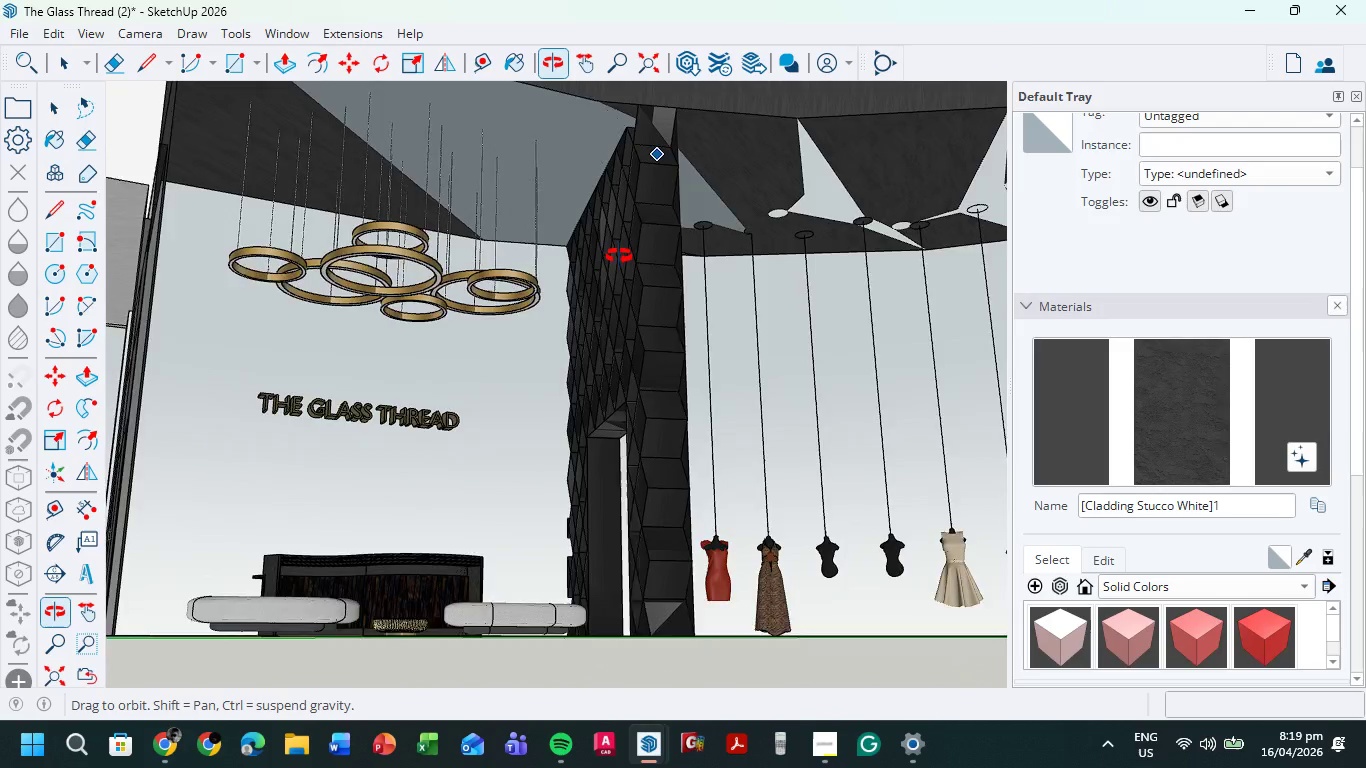 
hold_key(key=ShiftLeft, duration=0.52)
 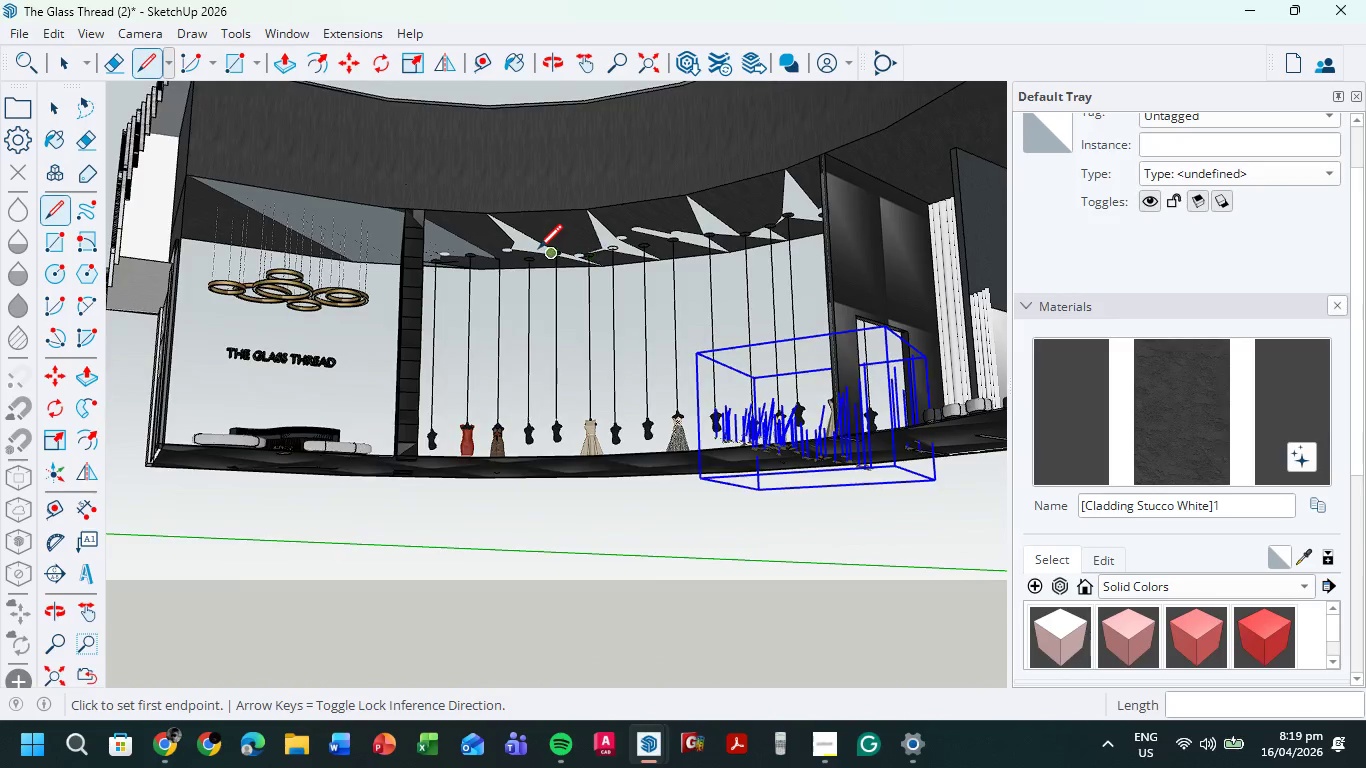 
scroll: coordinate [590, 264], scroll_direction: down, amount: 7.0
 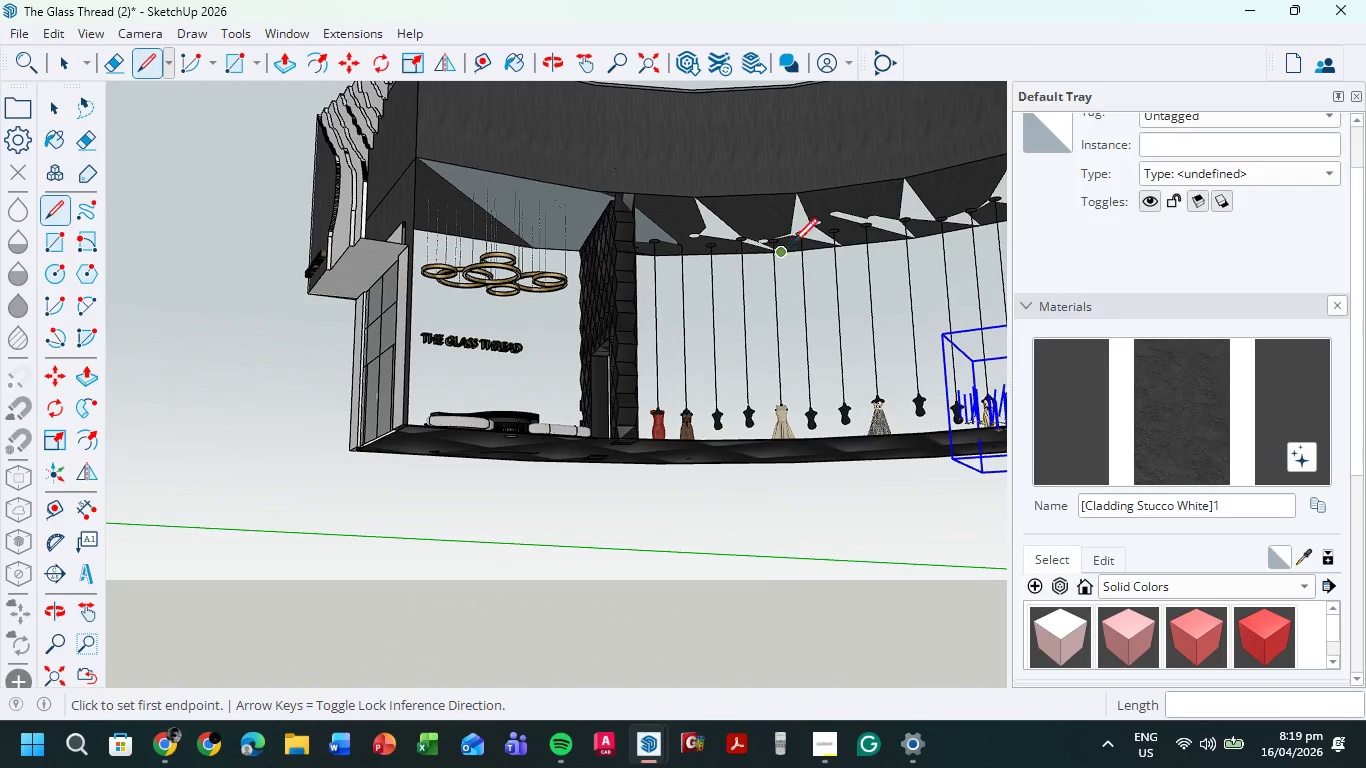 
scroll: coordinate [531, 258], scroll_direction: up, amount: 13.0
 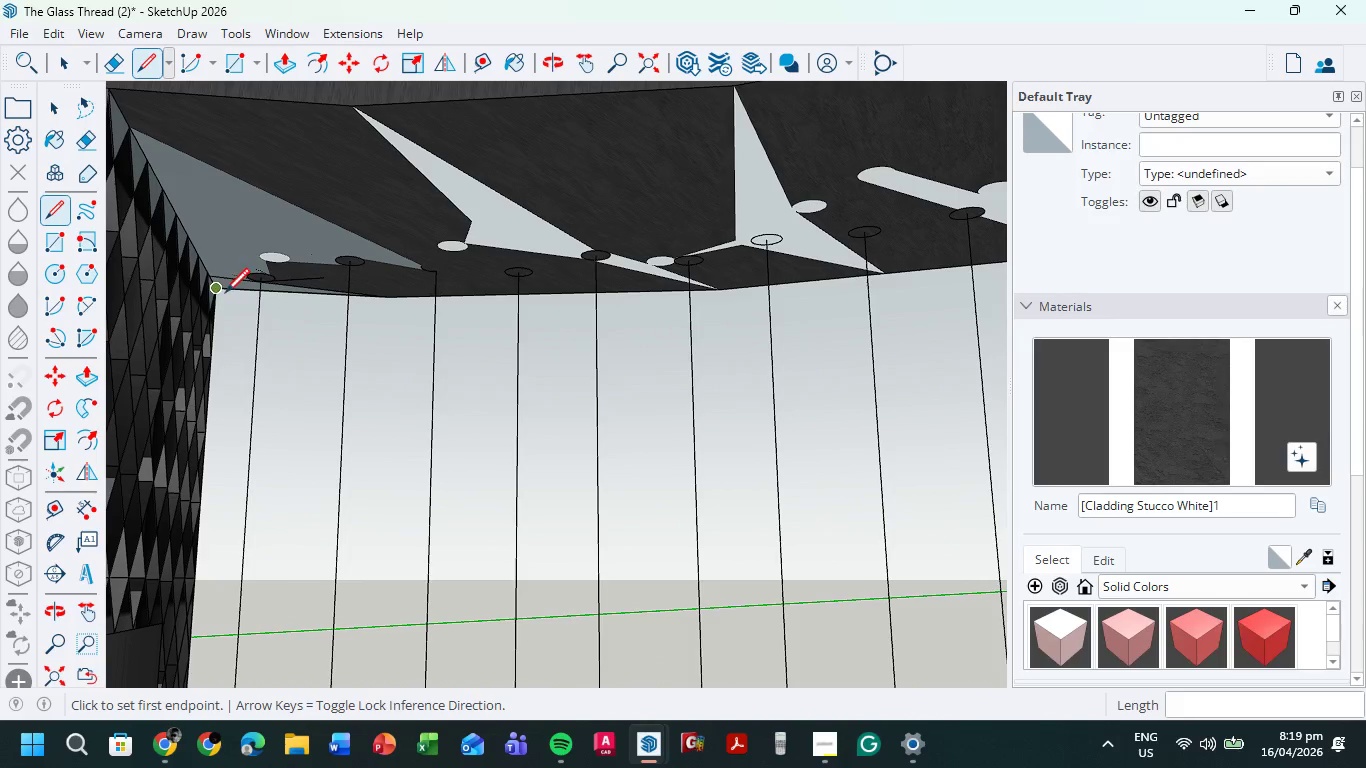 
left_click([216, 289])
 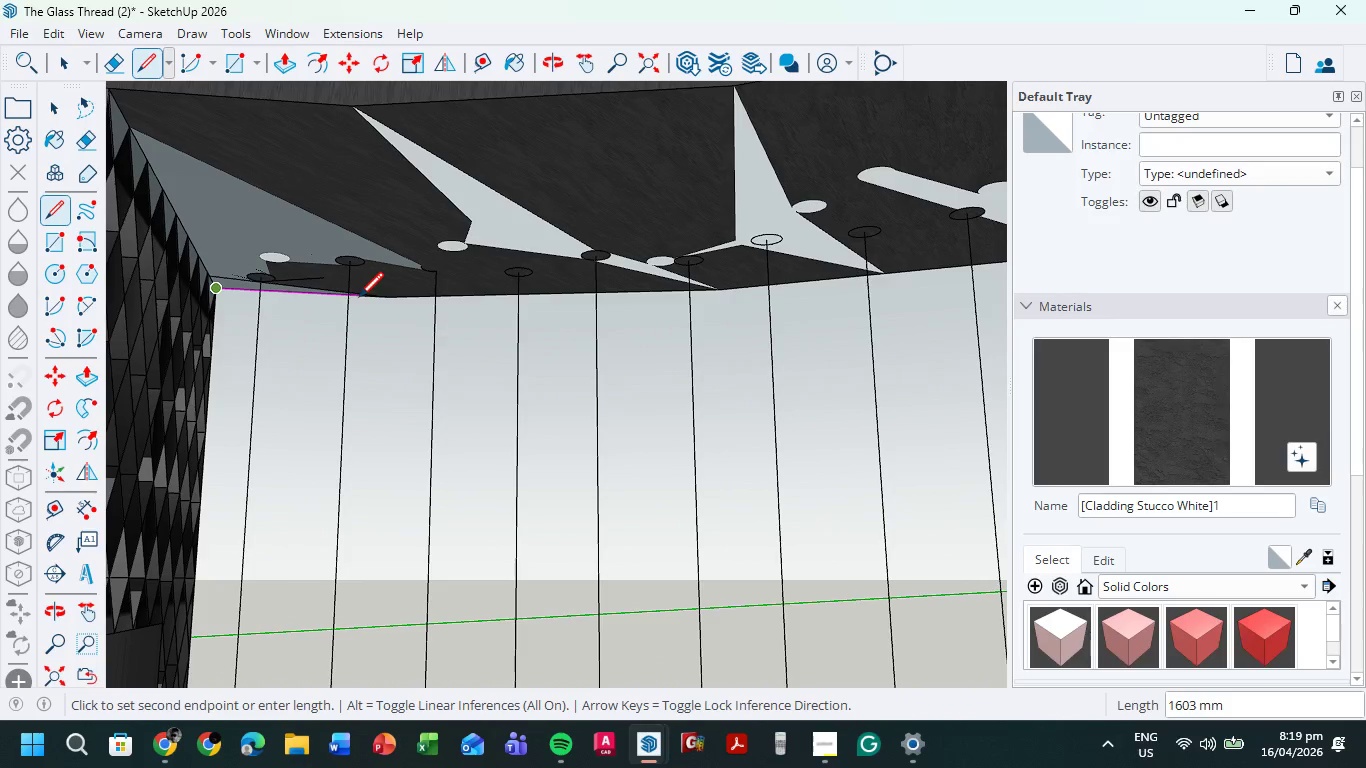 
scroll: coordinate [368, 295], scroll_direction: up, amount: 1.0
 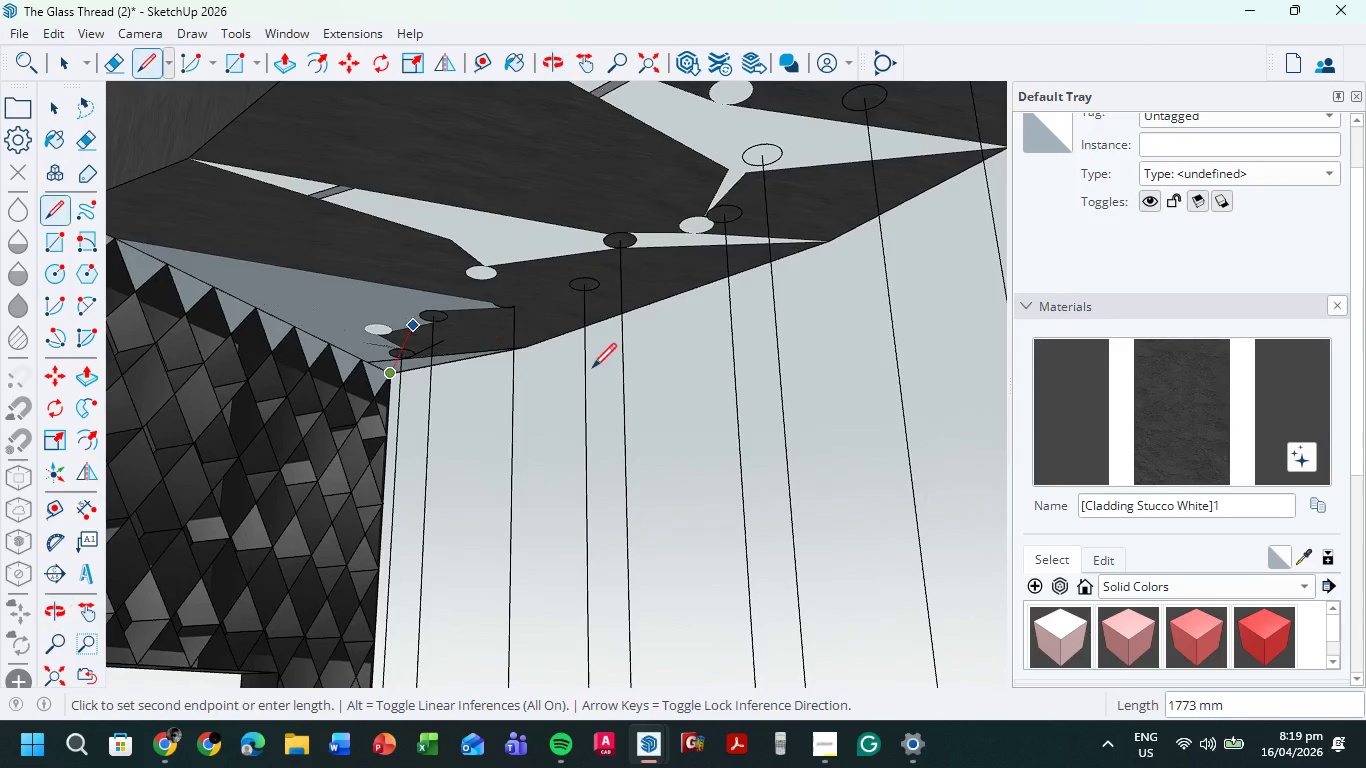 
hold_key(key=ShiftLeft, duration=0.34)
 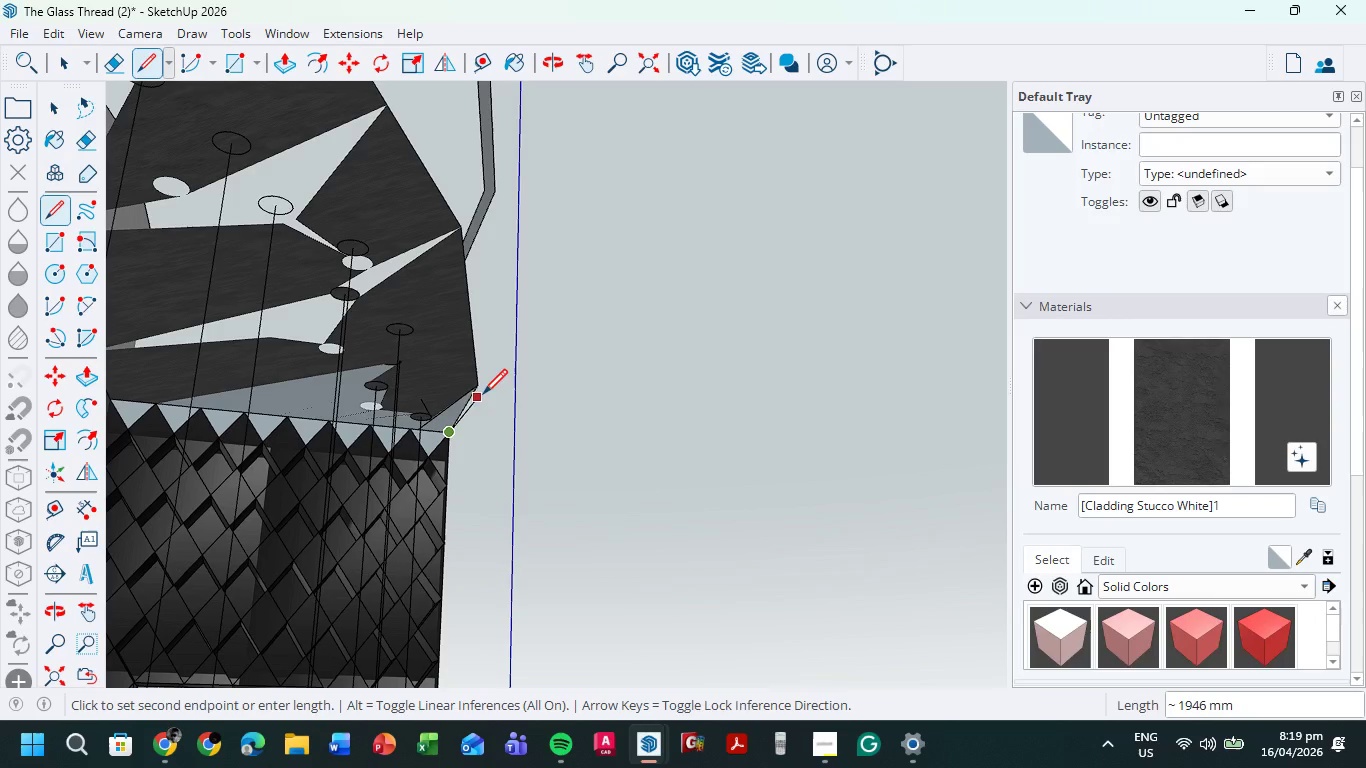 
left_click([481, 386])
 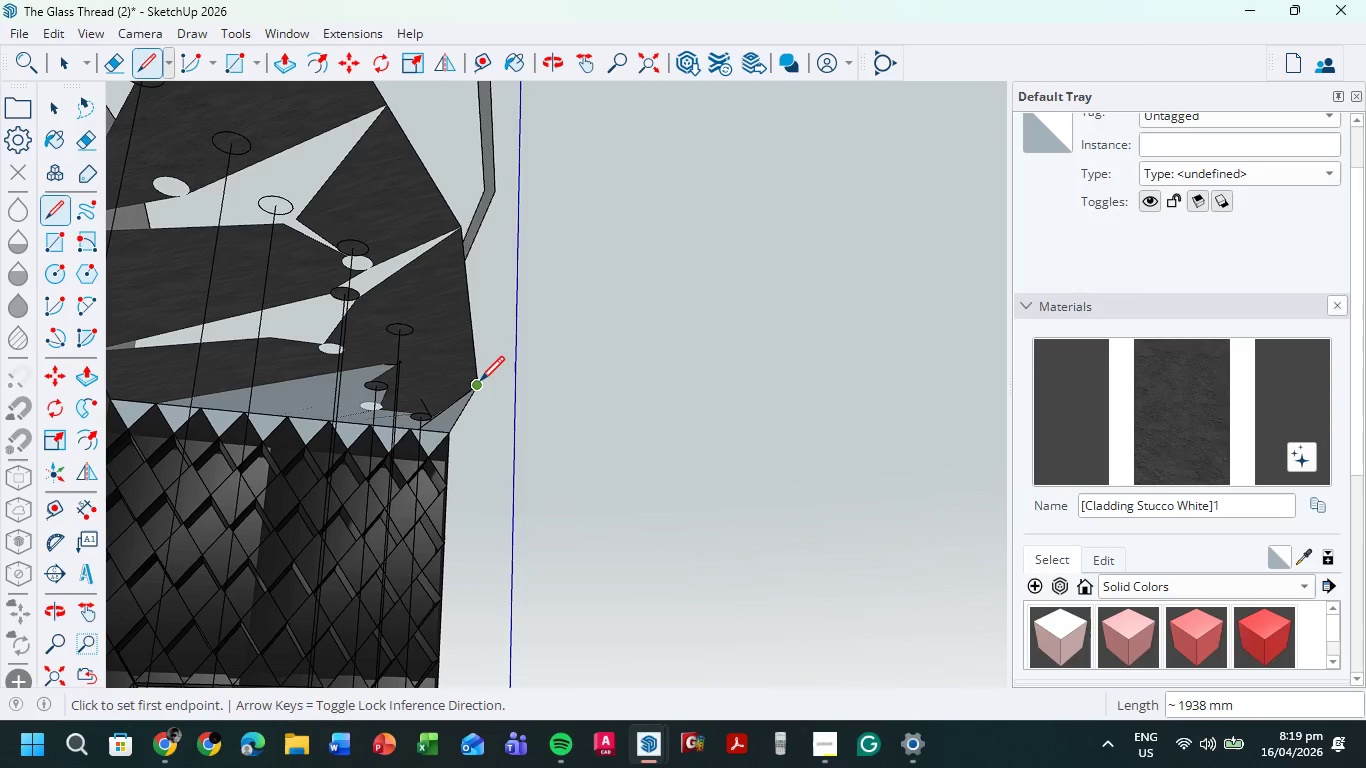 
left_click([479, 383])
 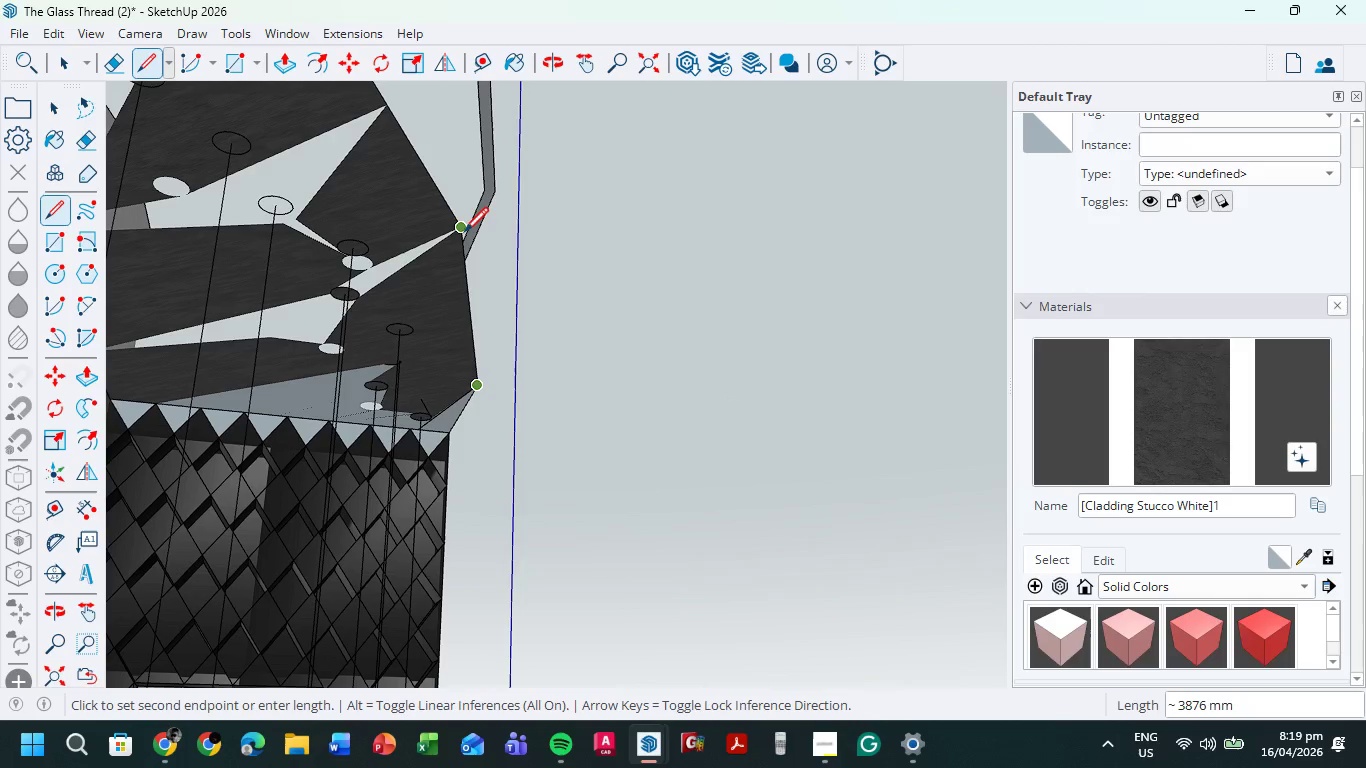 
left_click([463, 231])
 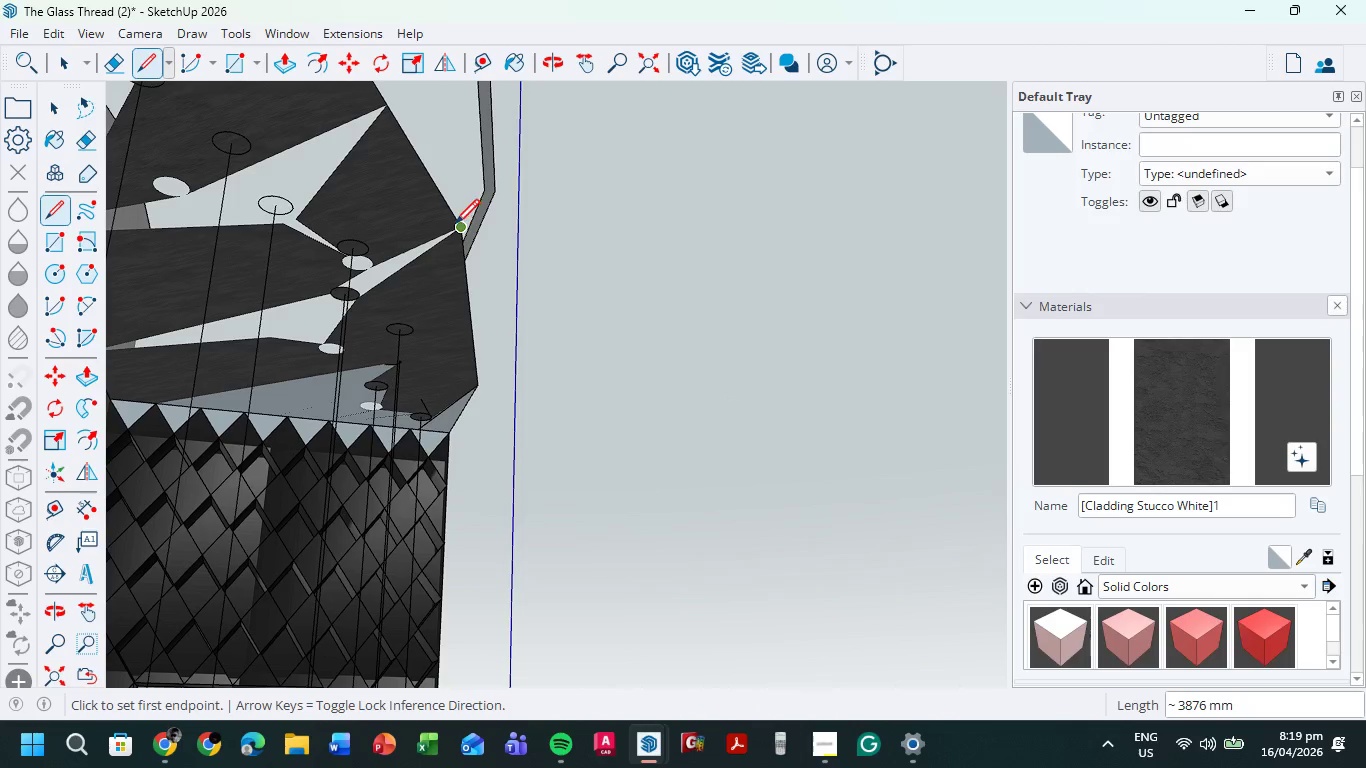 
left_click([458, 226])
 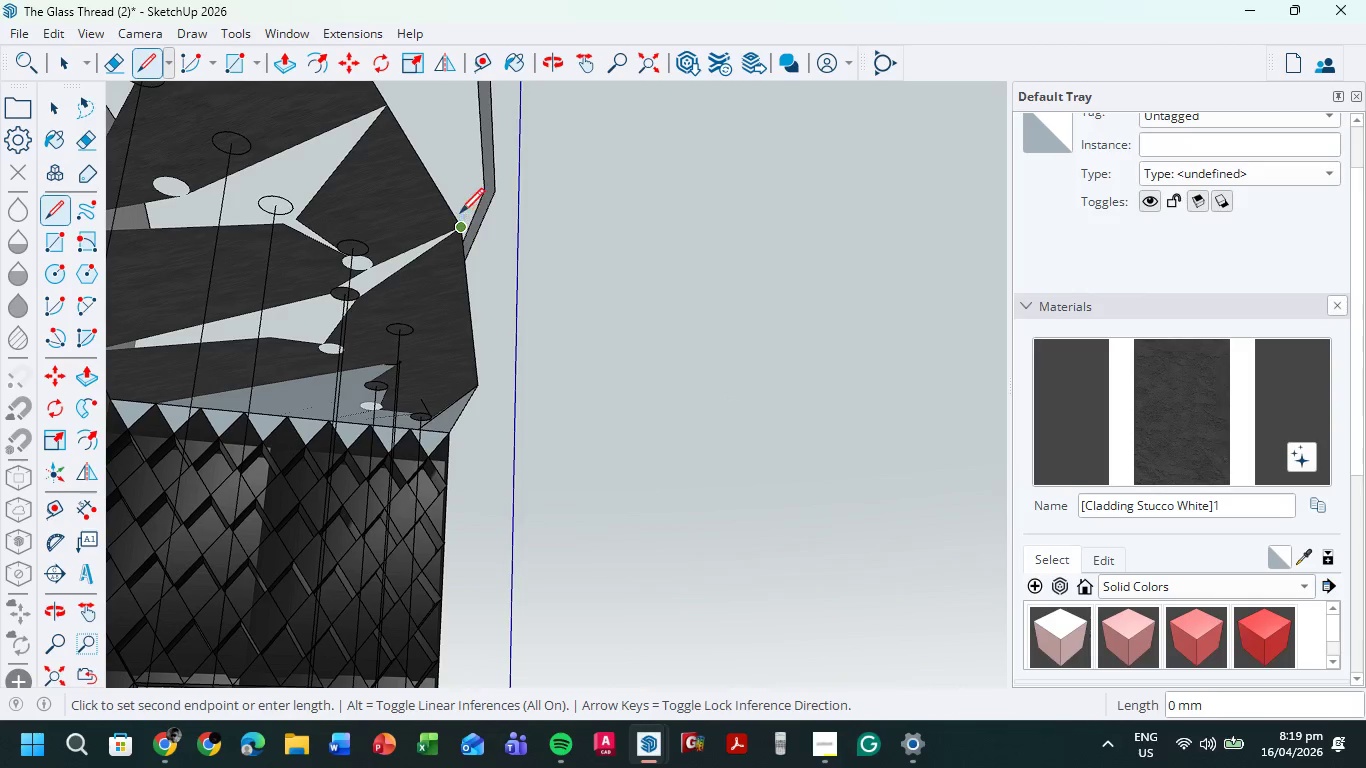 
hold_key(key=ShiftLeft, duration=0.64)
 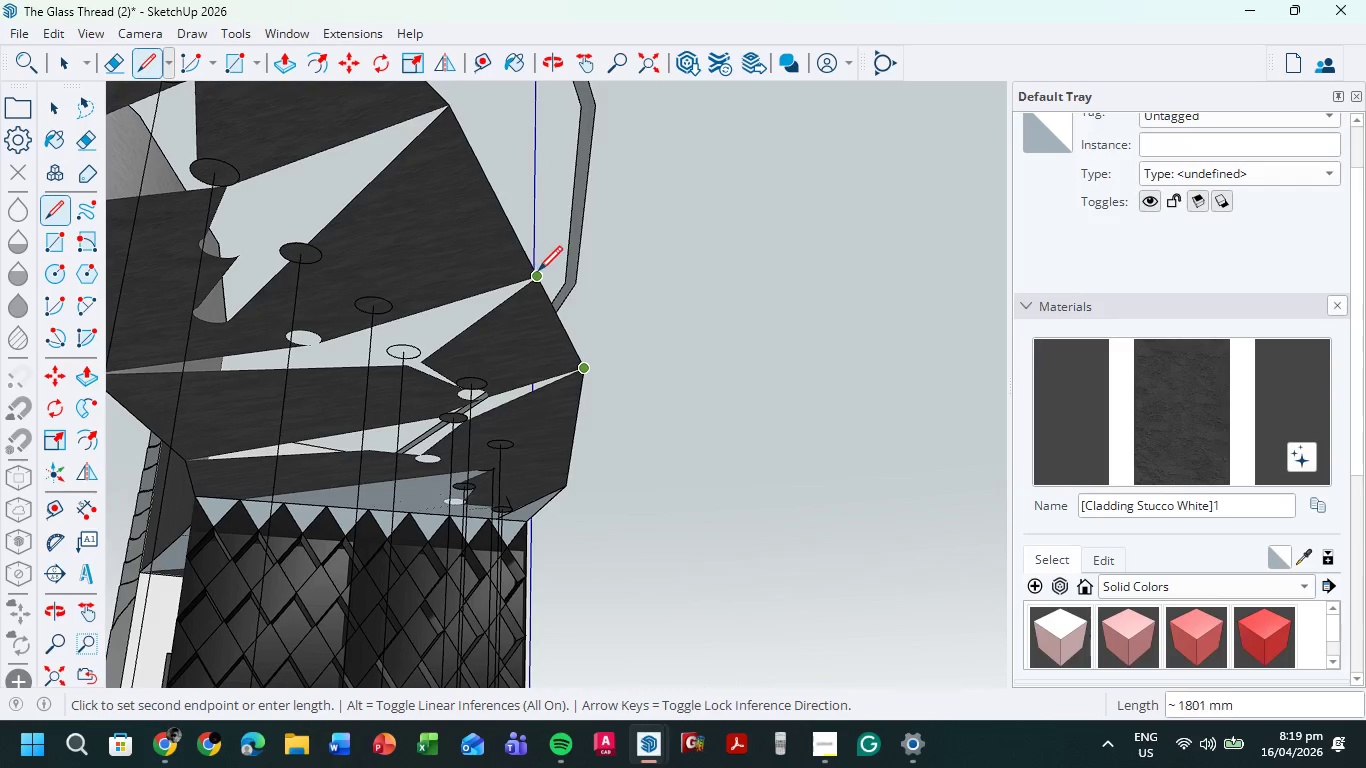 
left_click([538, 274])
 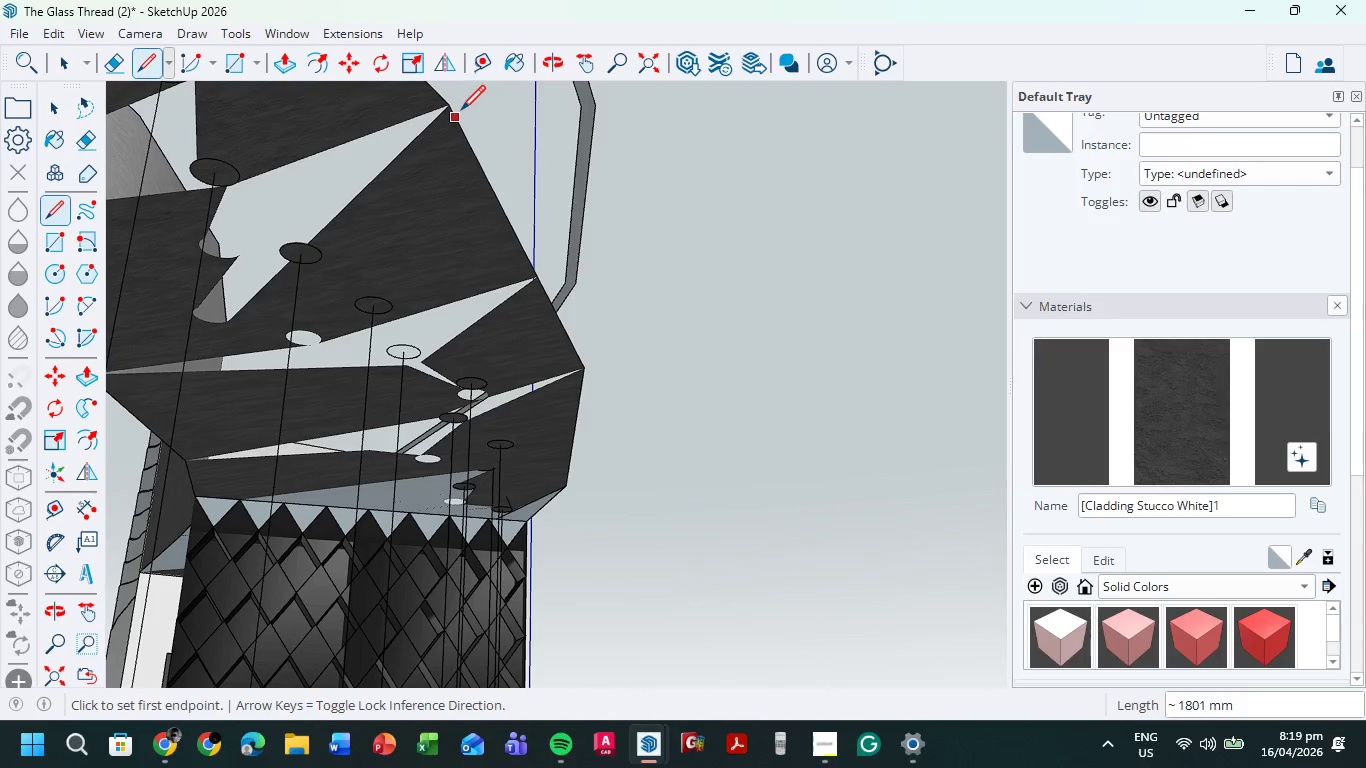 
left_click([458, 110])
 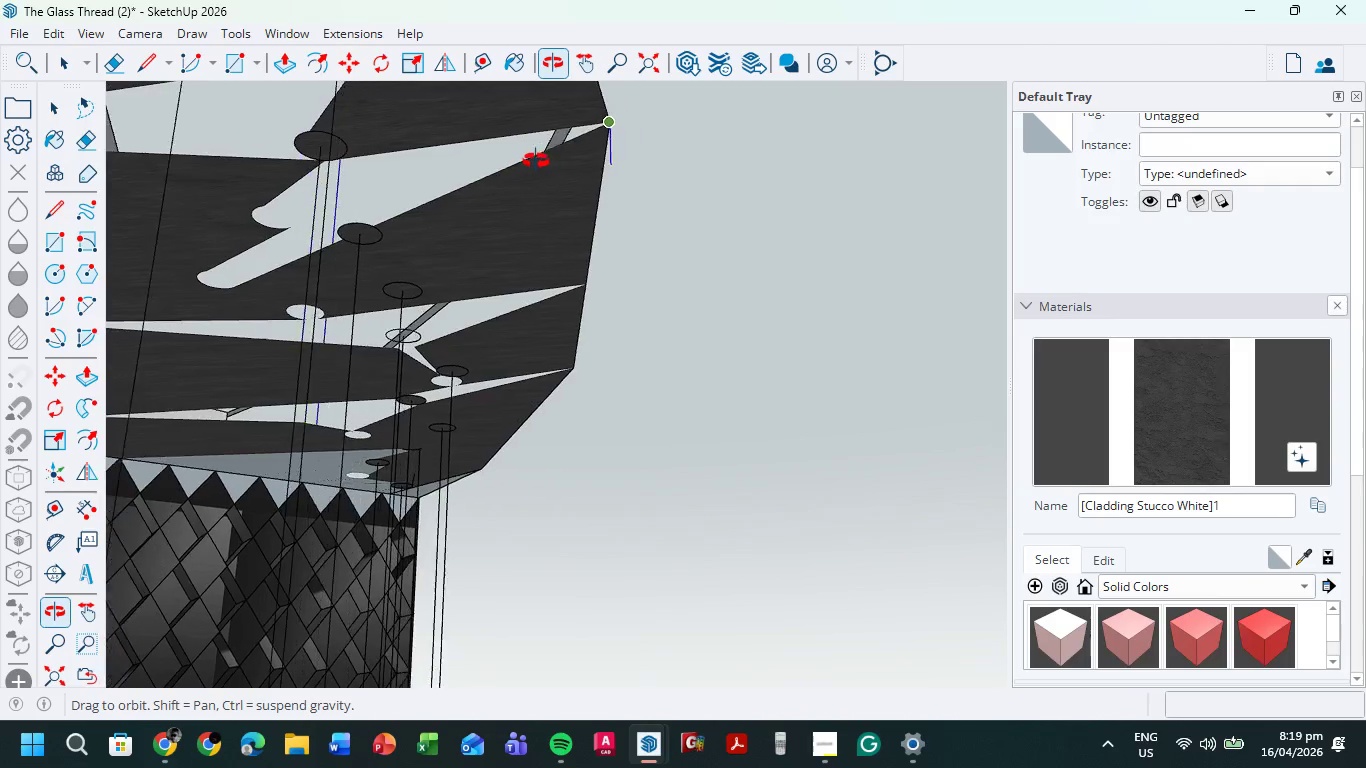 
hold_key(key=ShiftLeft, duration=0.48)
 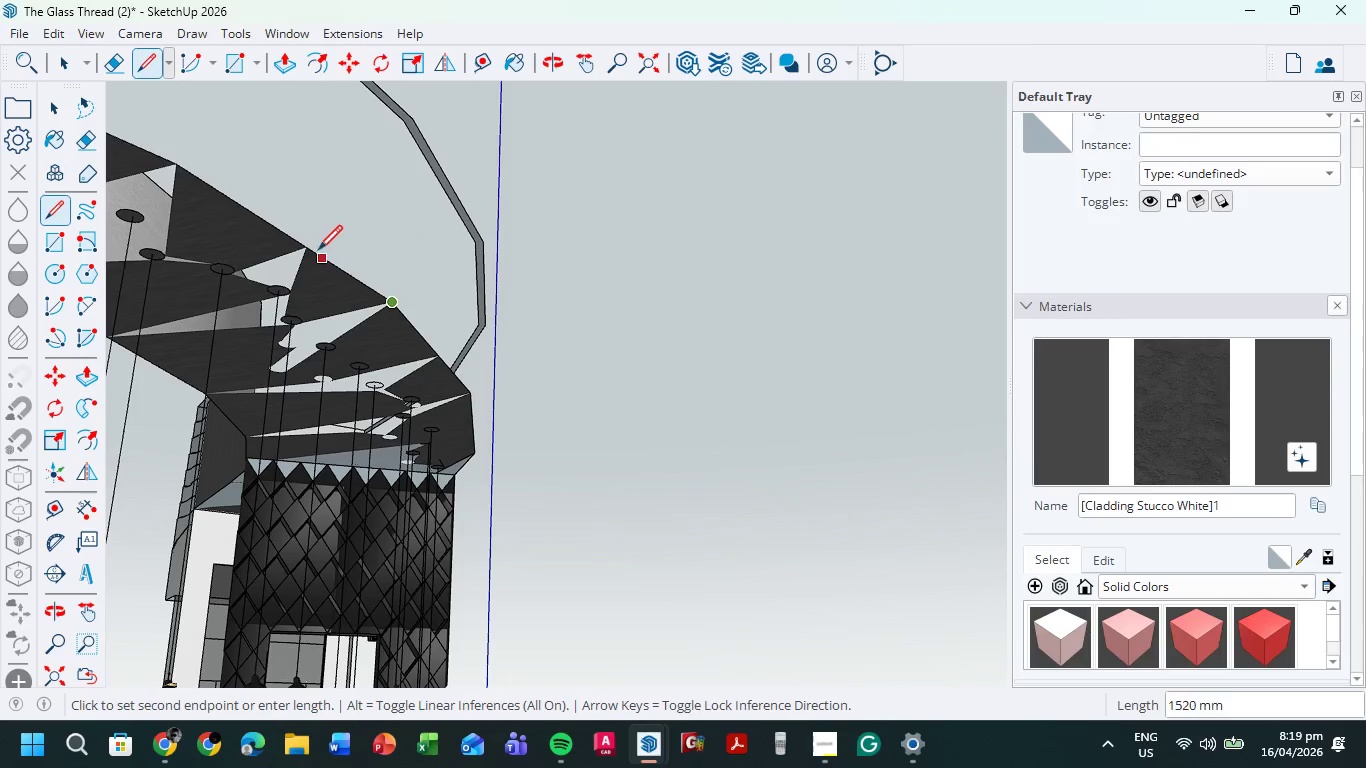 
scroll: coordinate [516, 184], scroll_direction: down, amount: 9.0
 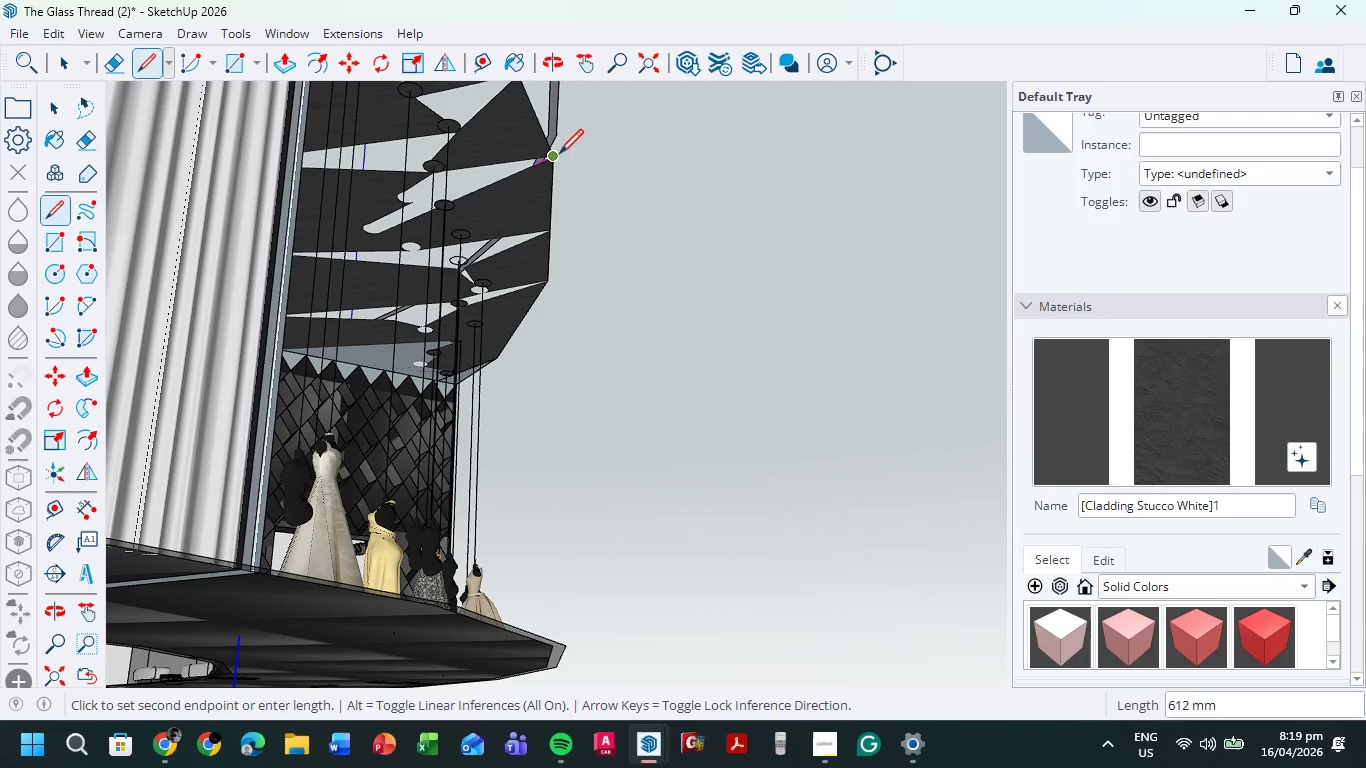 
left_click([306, 246])
 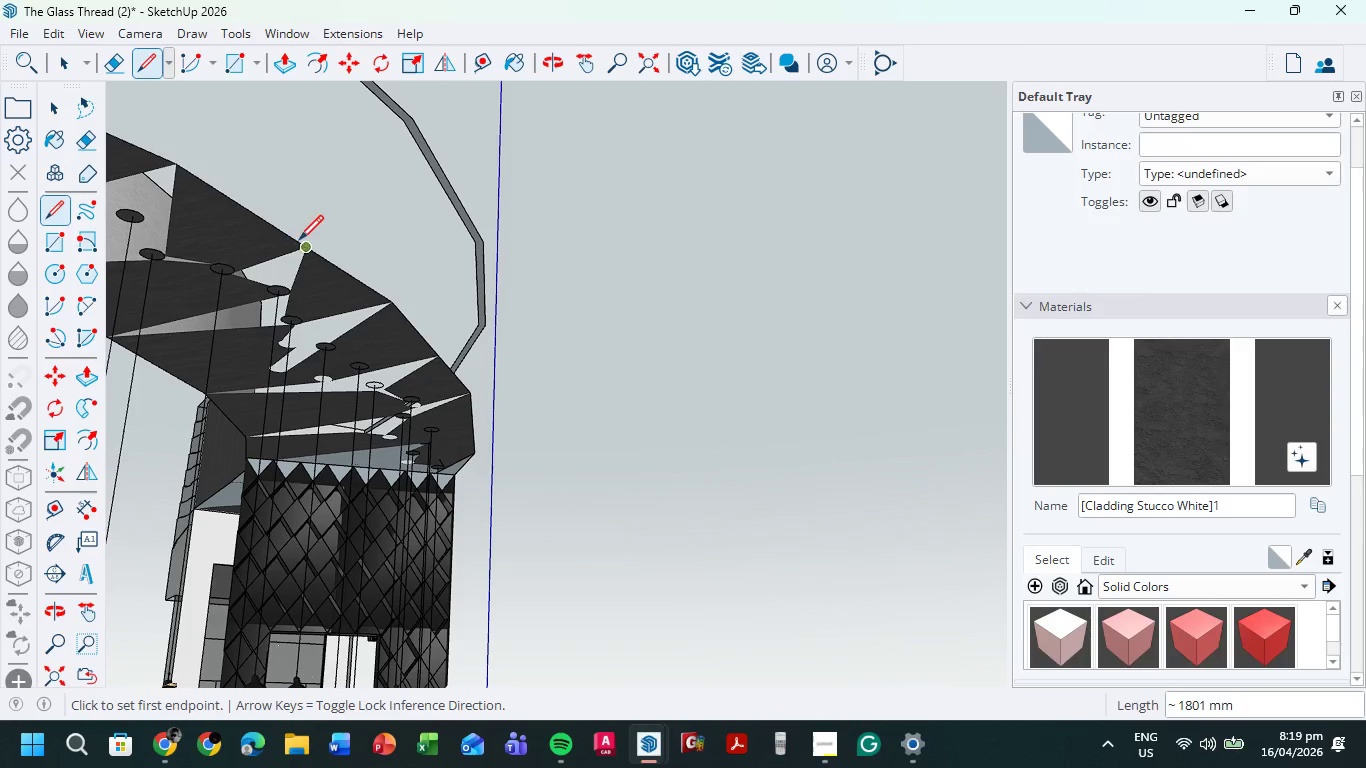 
left_click([306, 244])
 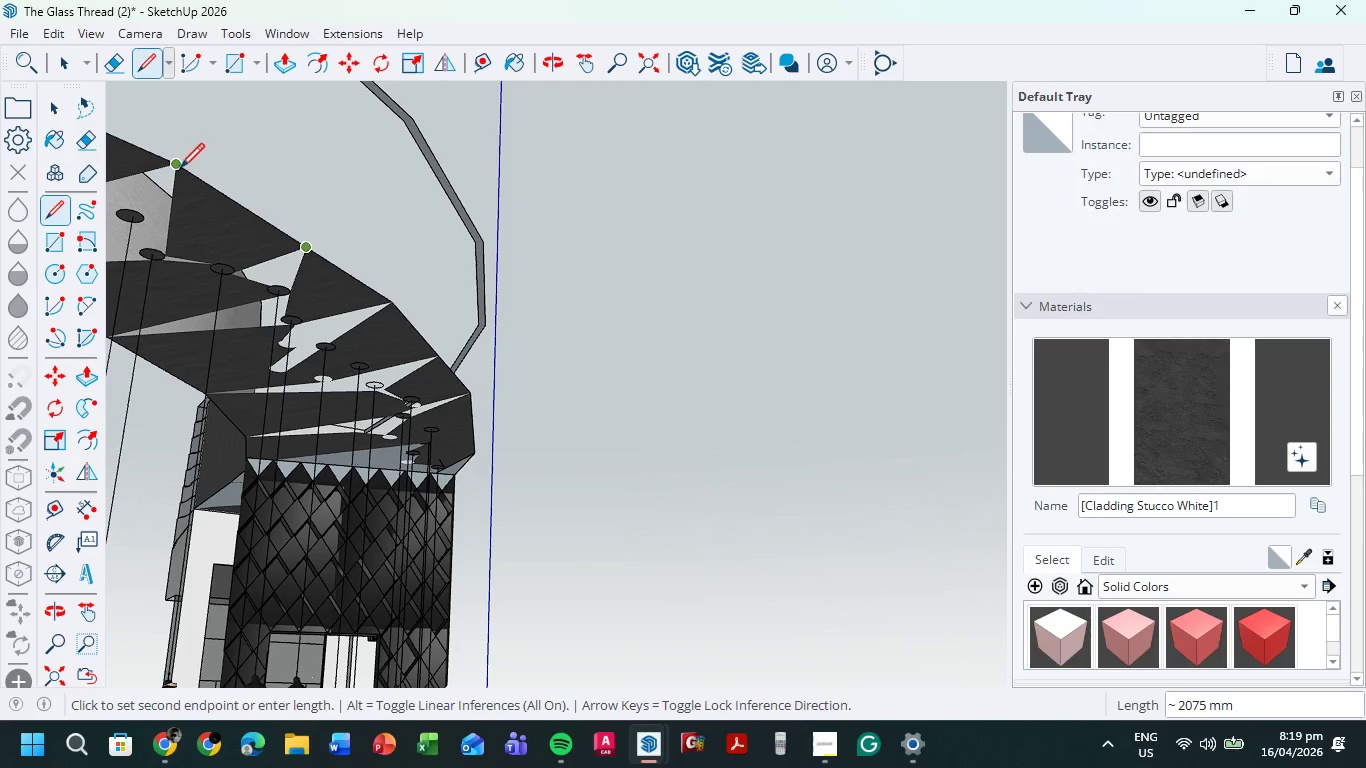 
left_click([180, 169])
 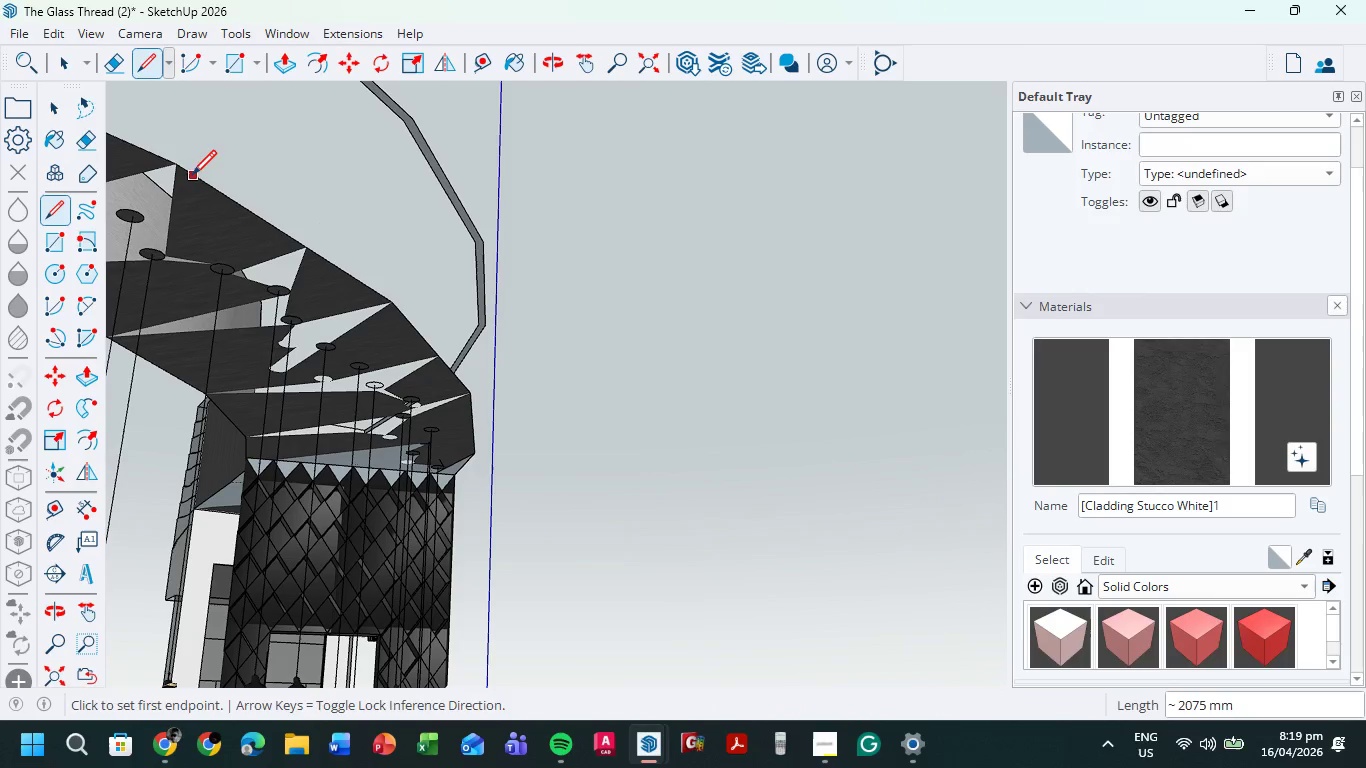 
hold_key(key=ShiftLeft, duration=0.73)
 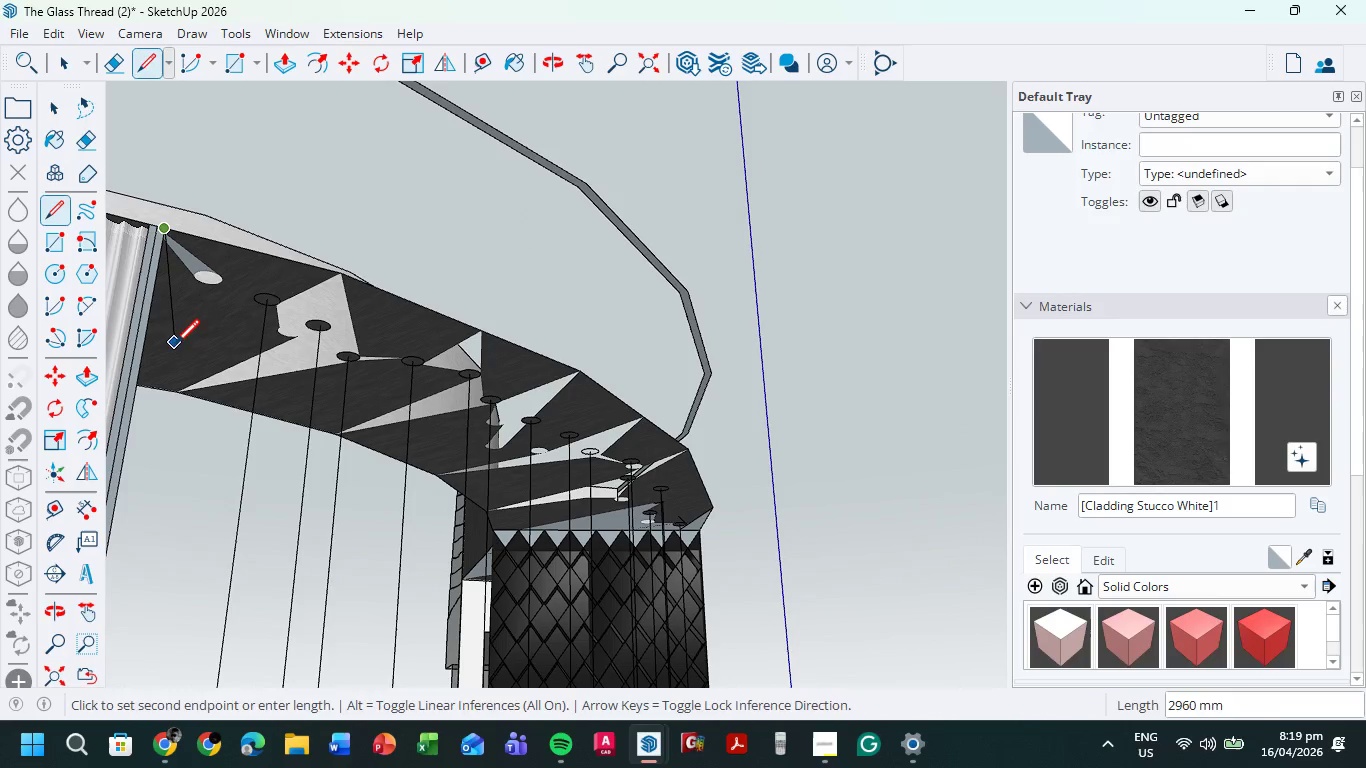 
hold_key(key=ShiftLeft, duration=0.55)
 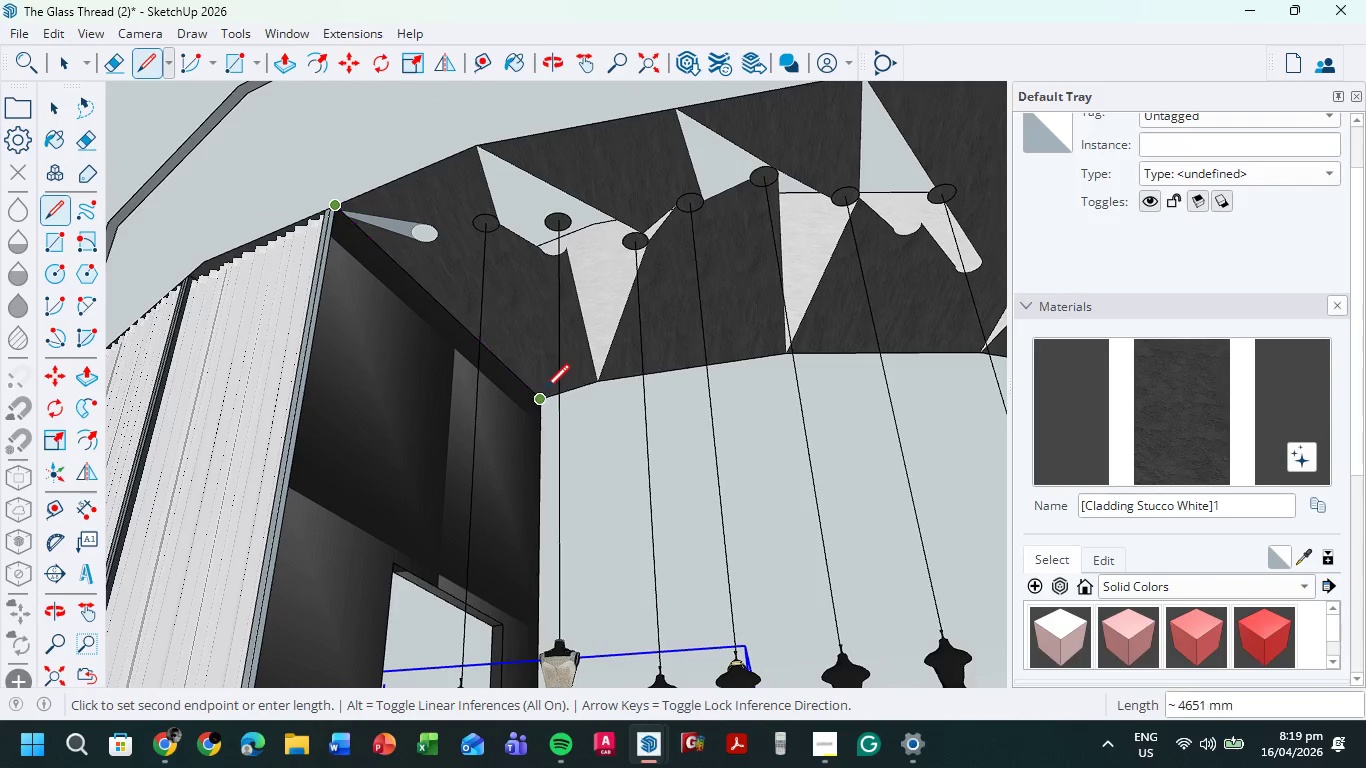 
left_click([550, 395])
 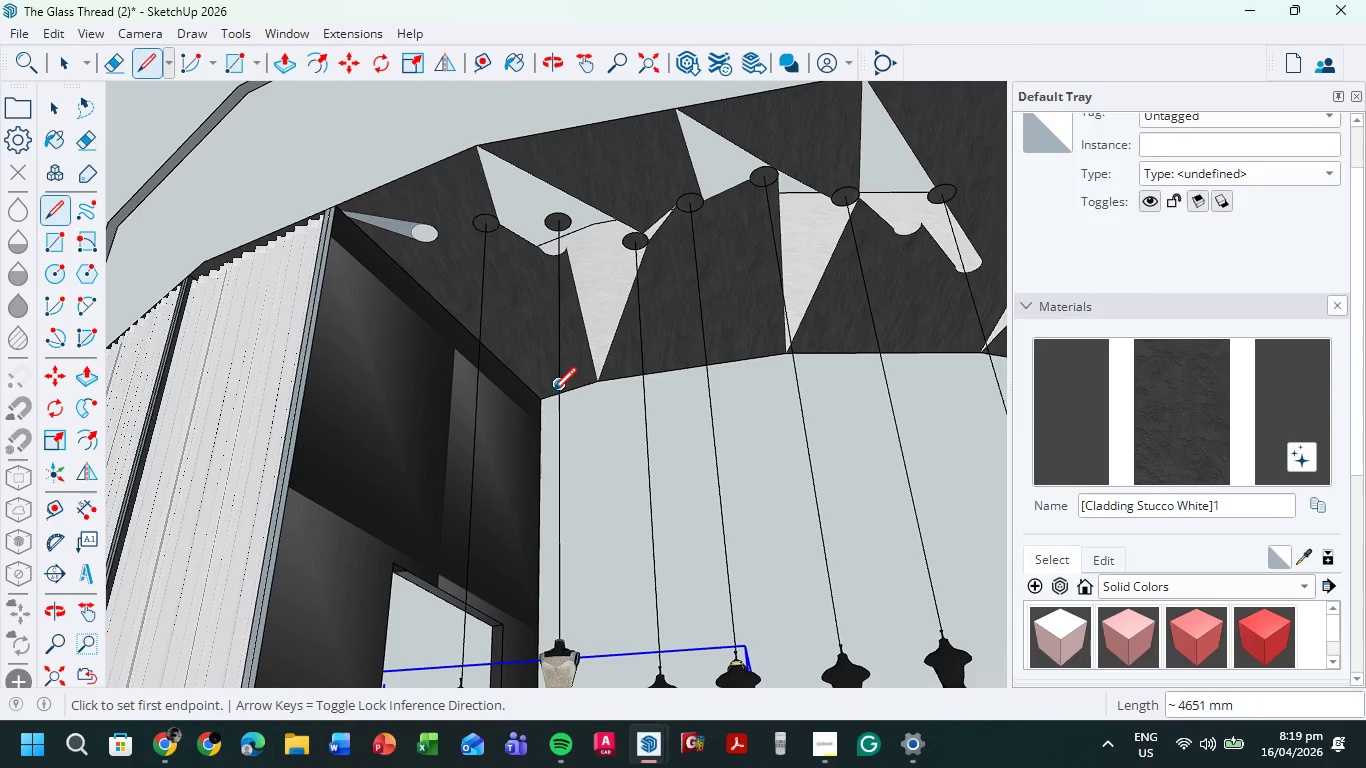 
left_click_drag(start_coordinate=[532, 397], to_coordinate=[535, 389])
 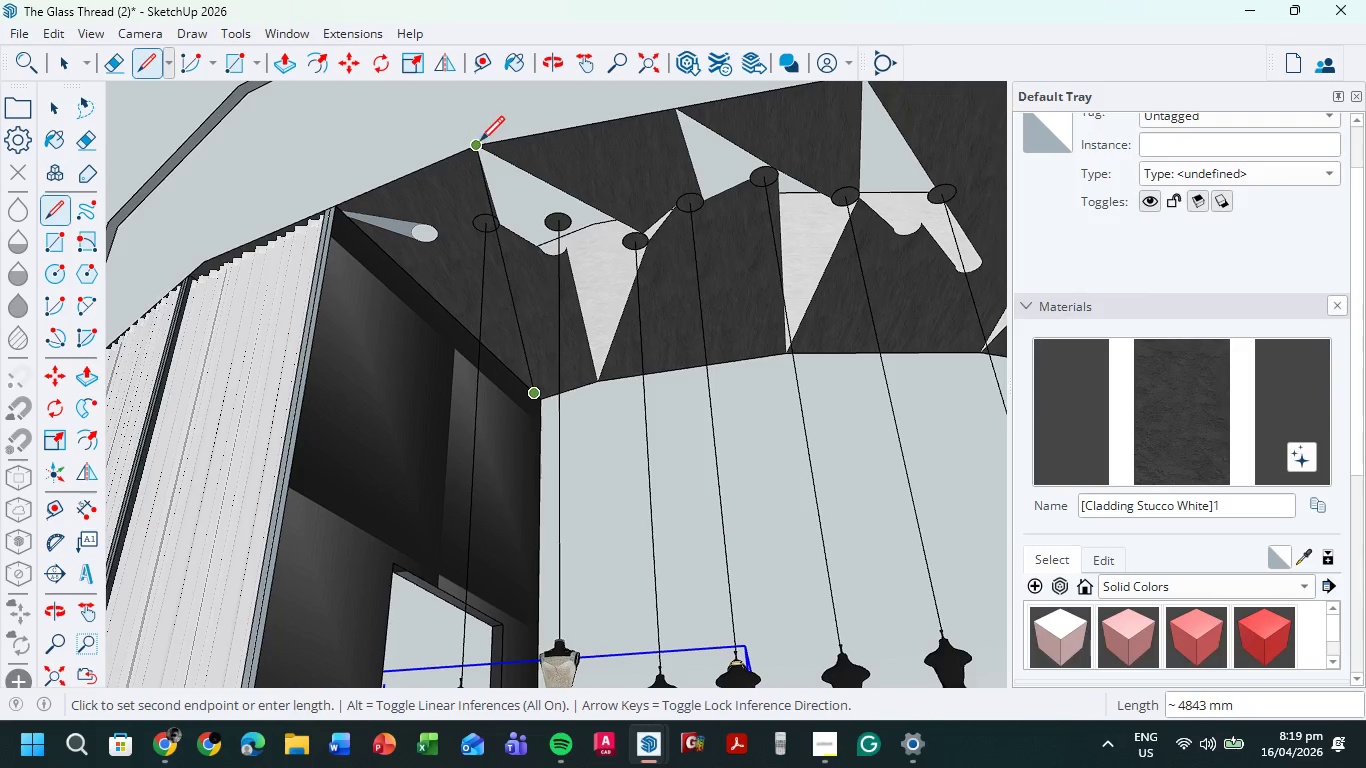 
left_click([480, 145])
 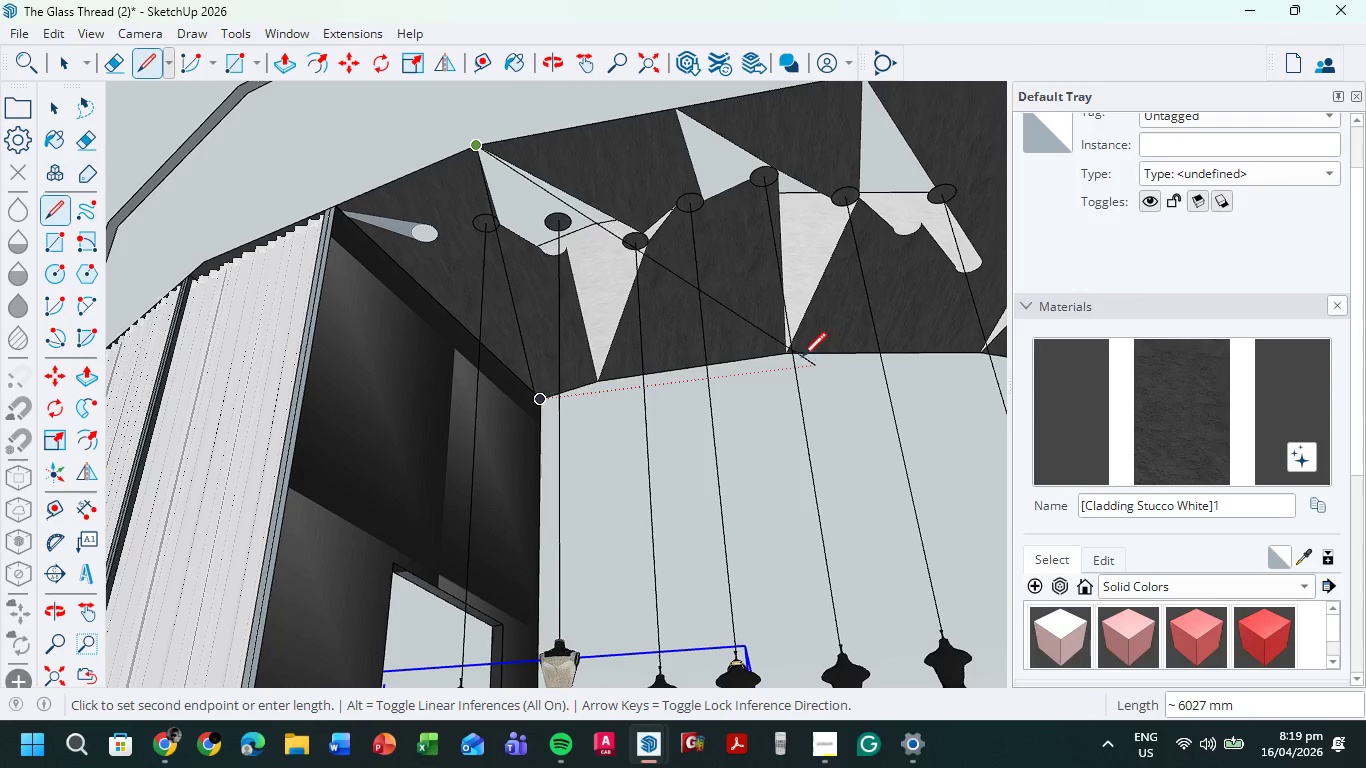 
left_click([790, 353])
 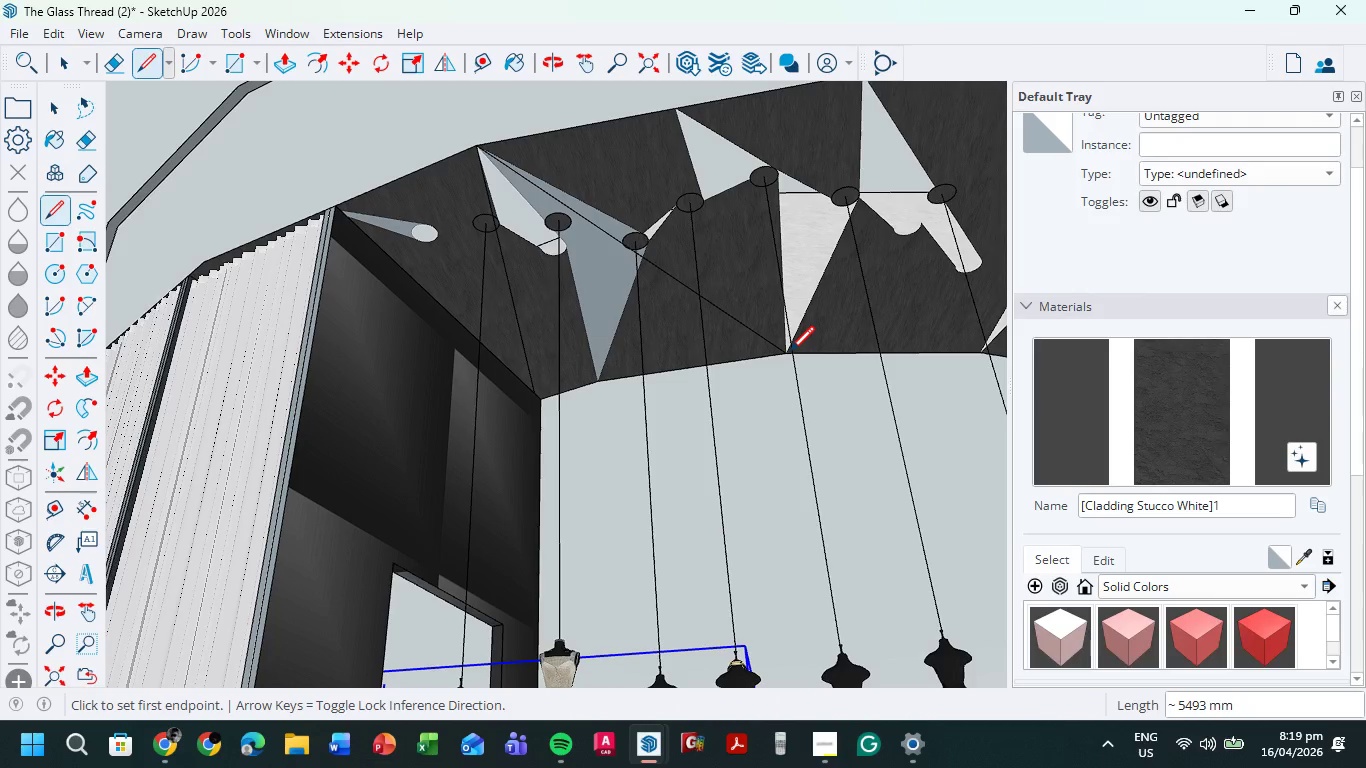 
left_click([790, 353])
 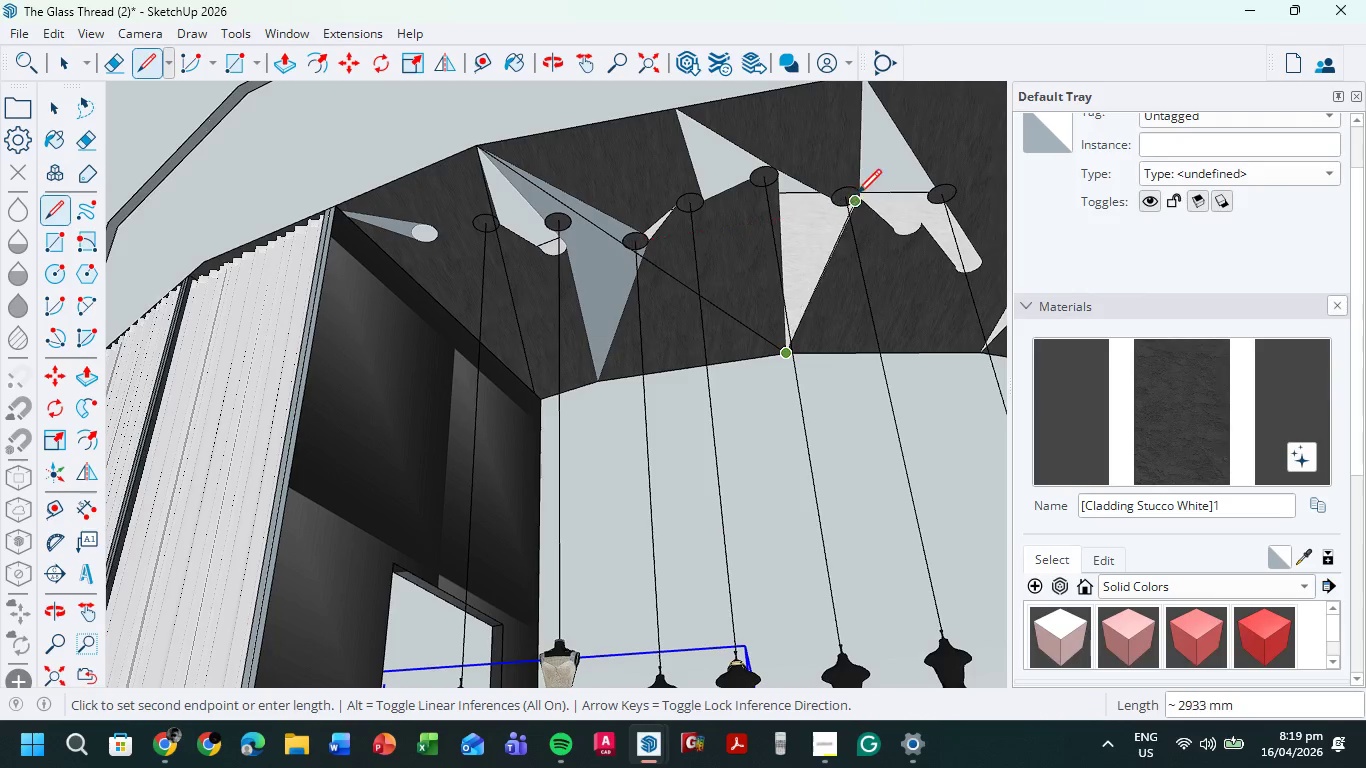 
hold_key(key=ShiftLeft, duration=0.53)
 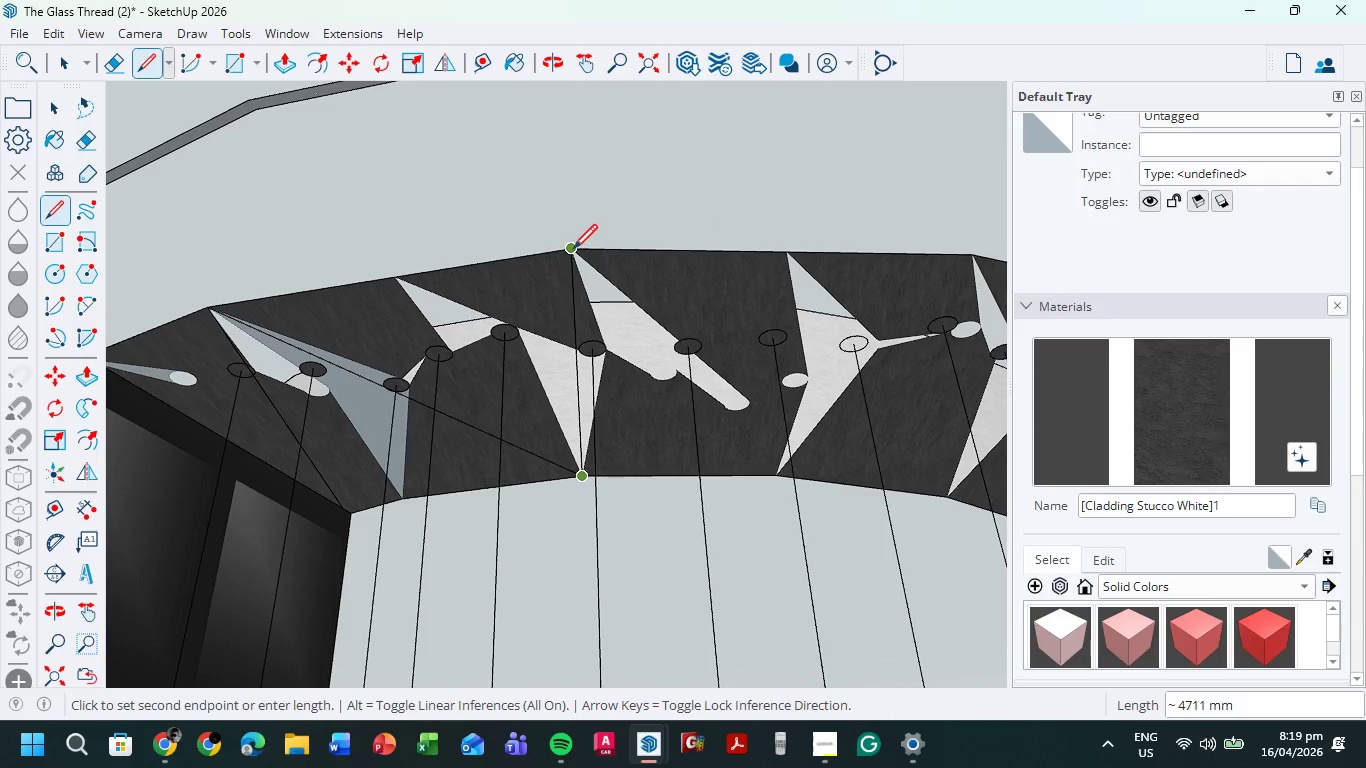 
left_click([571, 251])
 